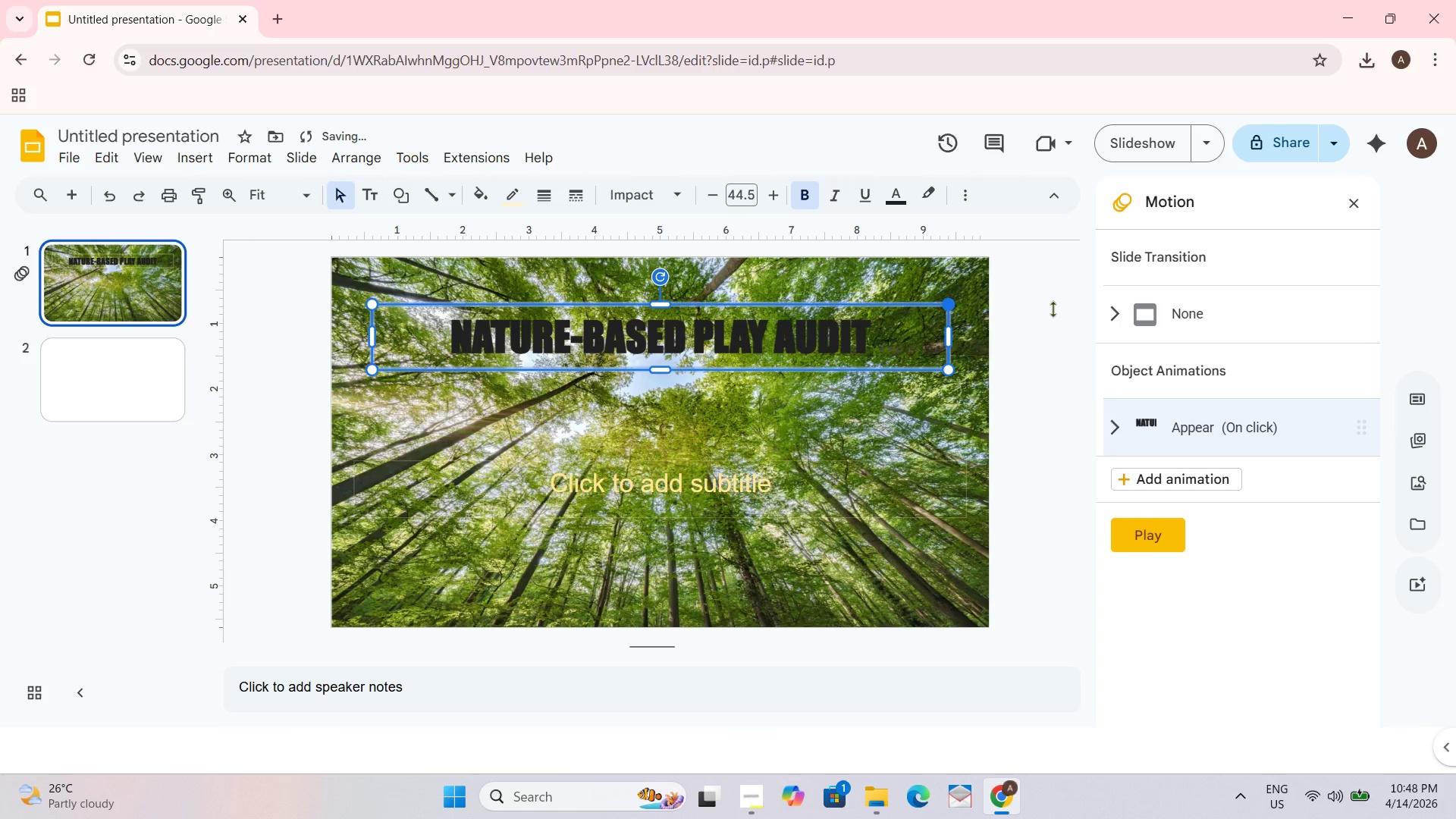 
left_click_drag(start_coordinate=[1031, 316], to_coordinate=[1031, 312])
 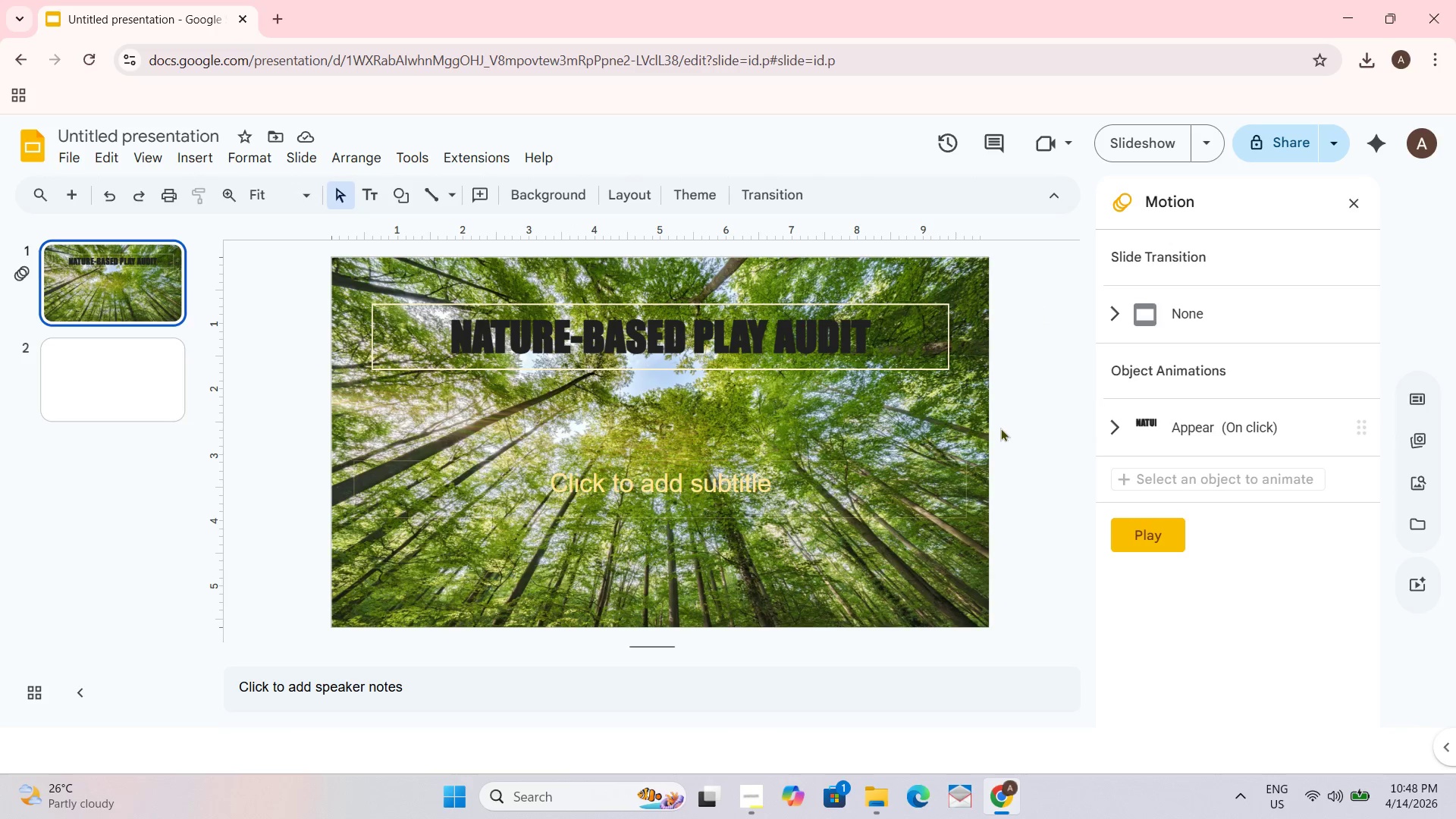 
wait(5.59)
 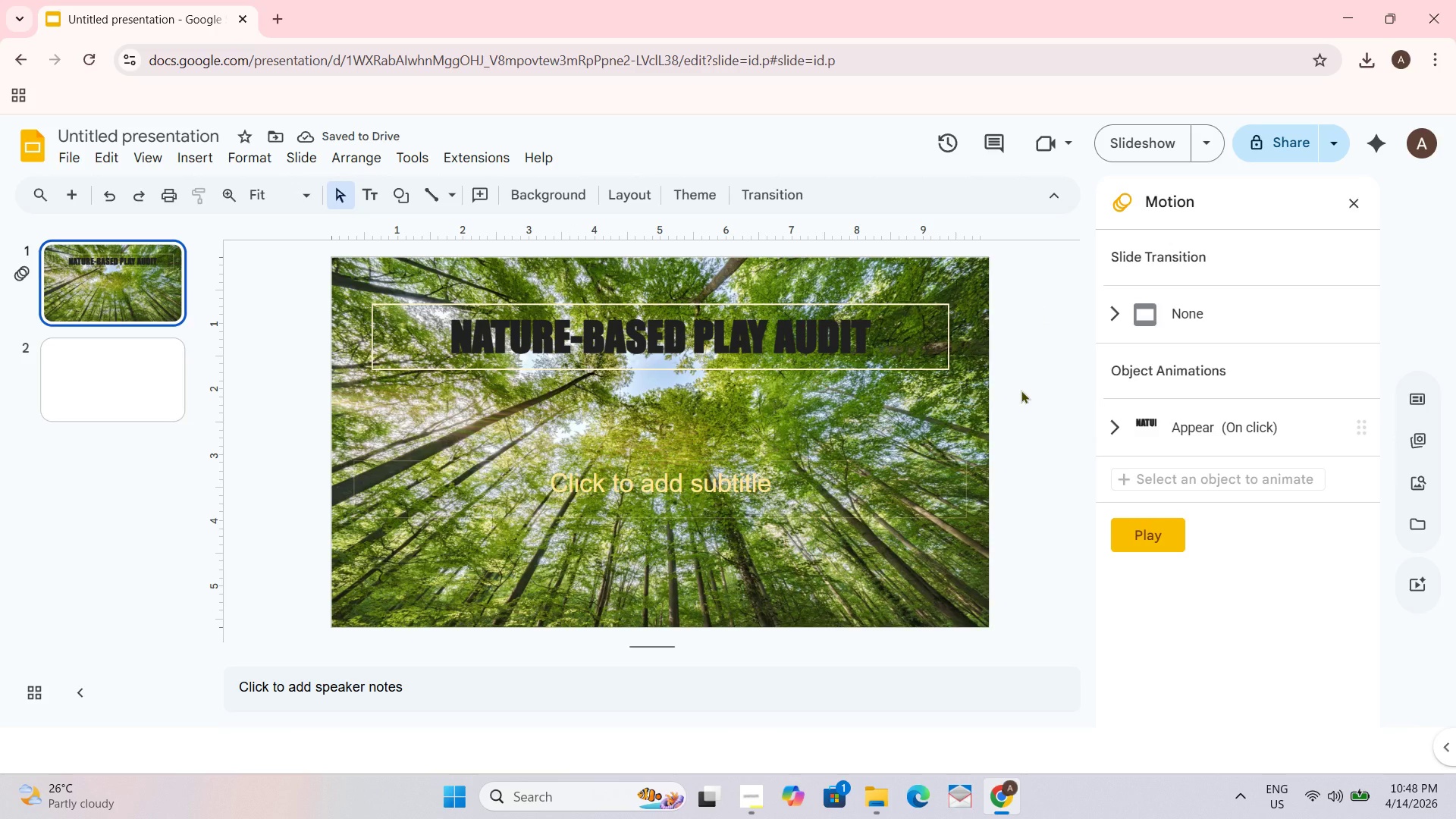 
left_click([661, 390])
 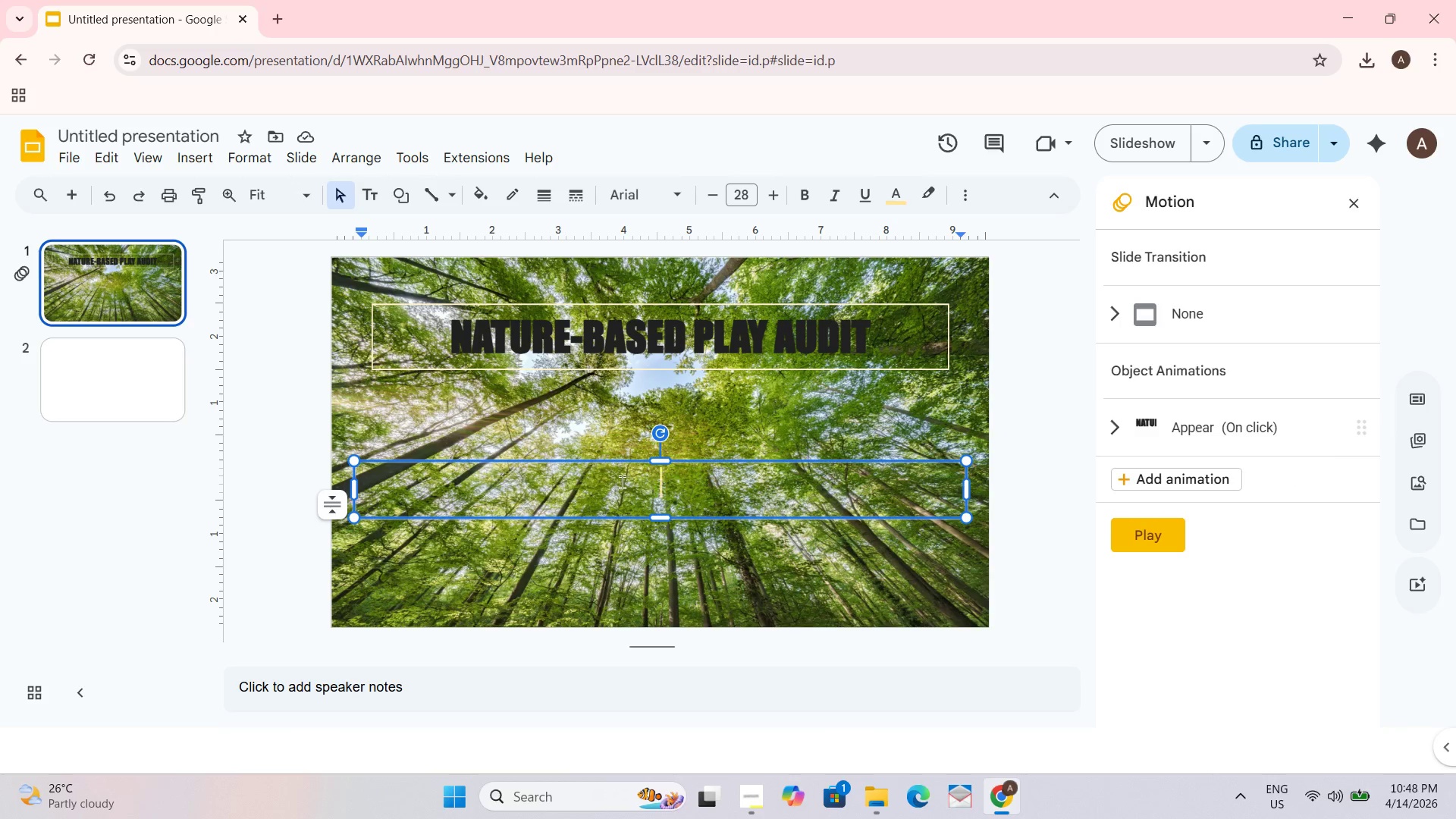 
hold_key(key=ControlLeft, duration=0.39)
 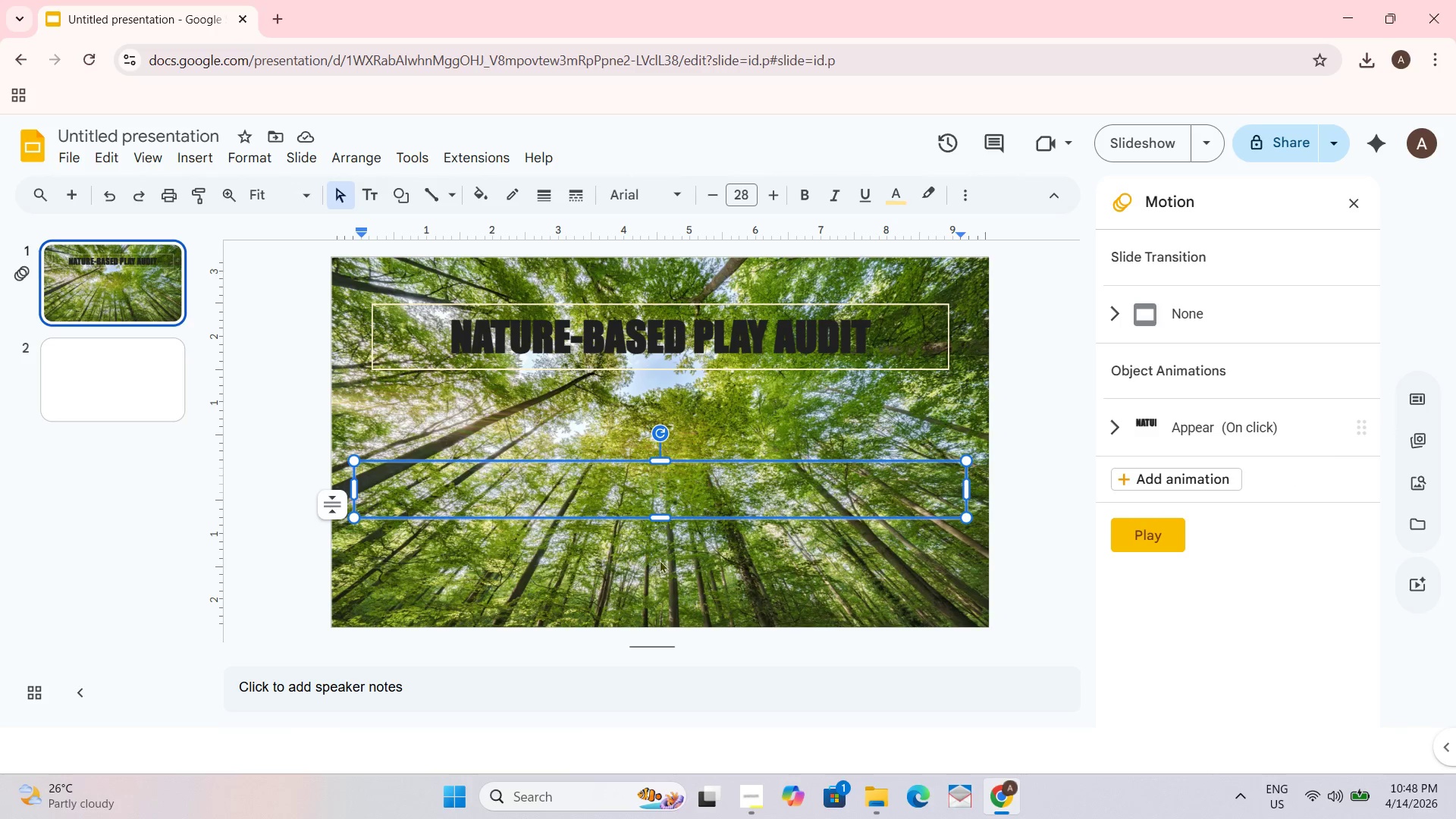 
type(t)
key(Backspace)
type(TR)
key(Backspace)
type(a)
key(Backspace)
type(ransforming Urban Space)
 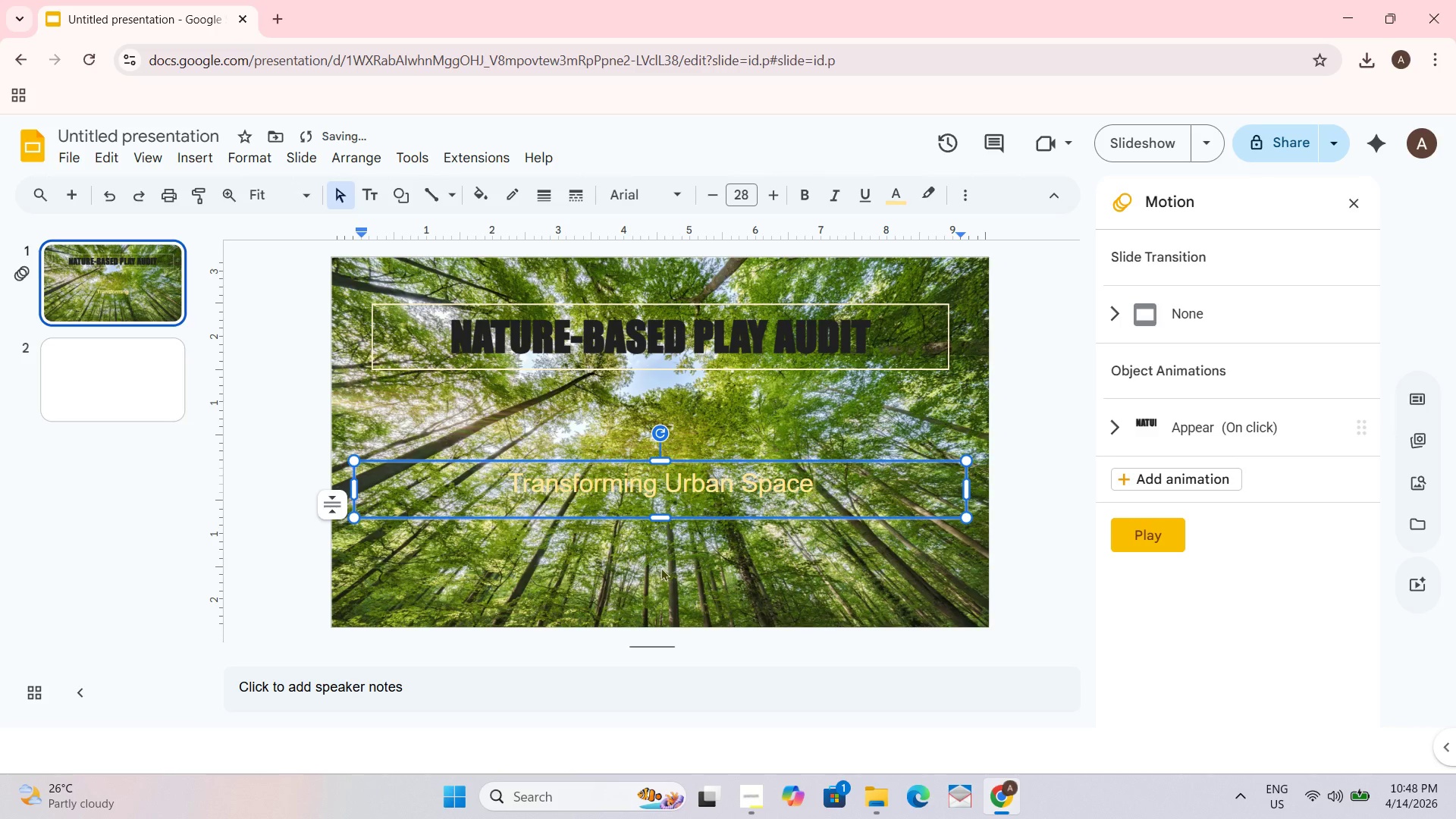 
type(s intp)
key(Backspace)
type(o Safe, Inspiring Nature Classroom)
 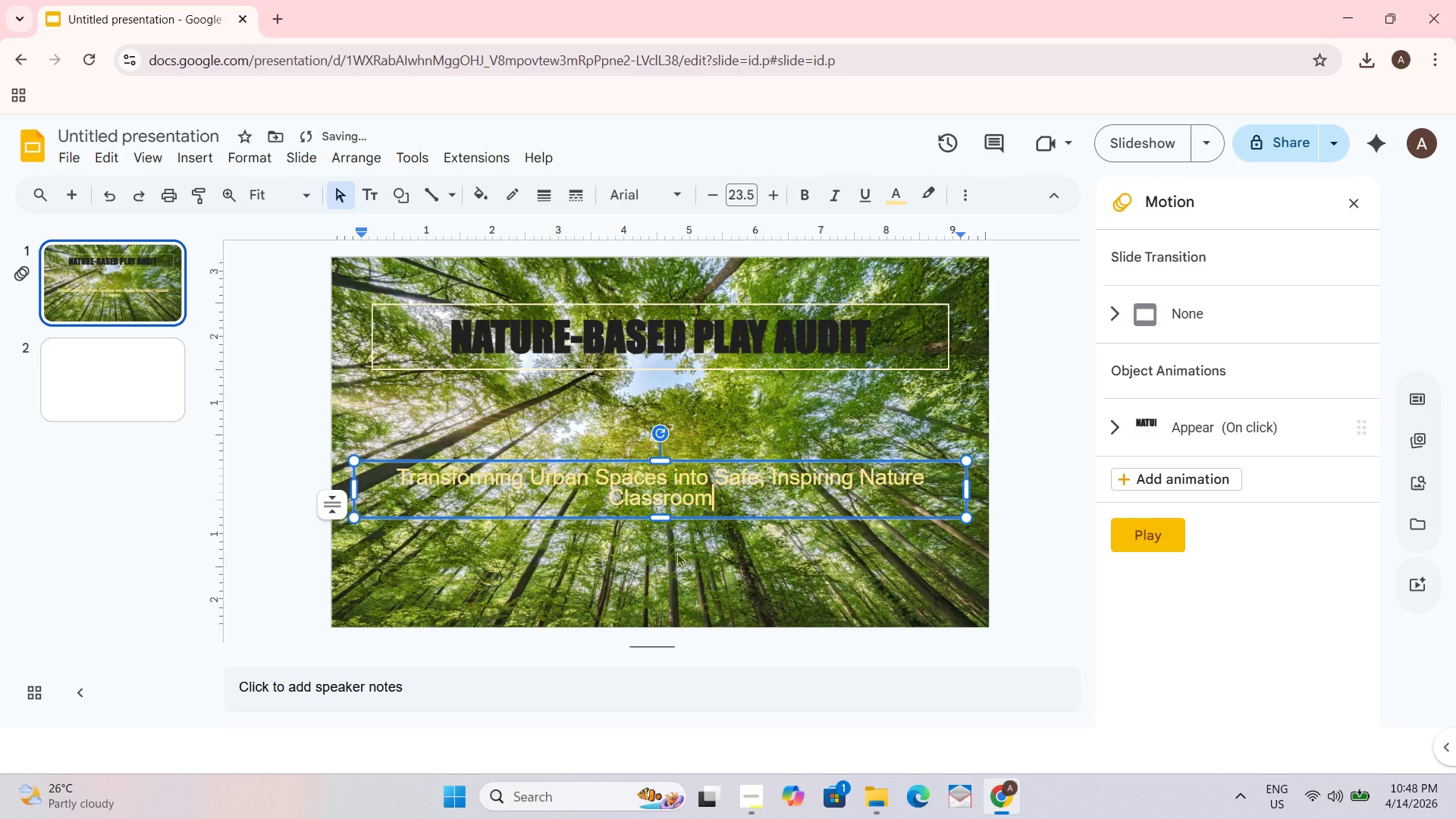 
key(Control+A)
 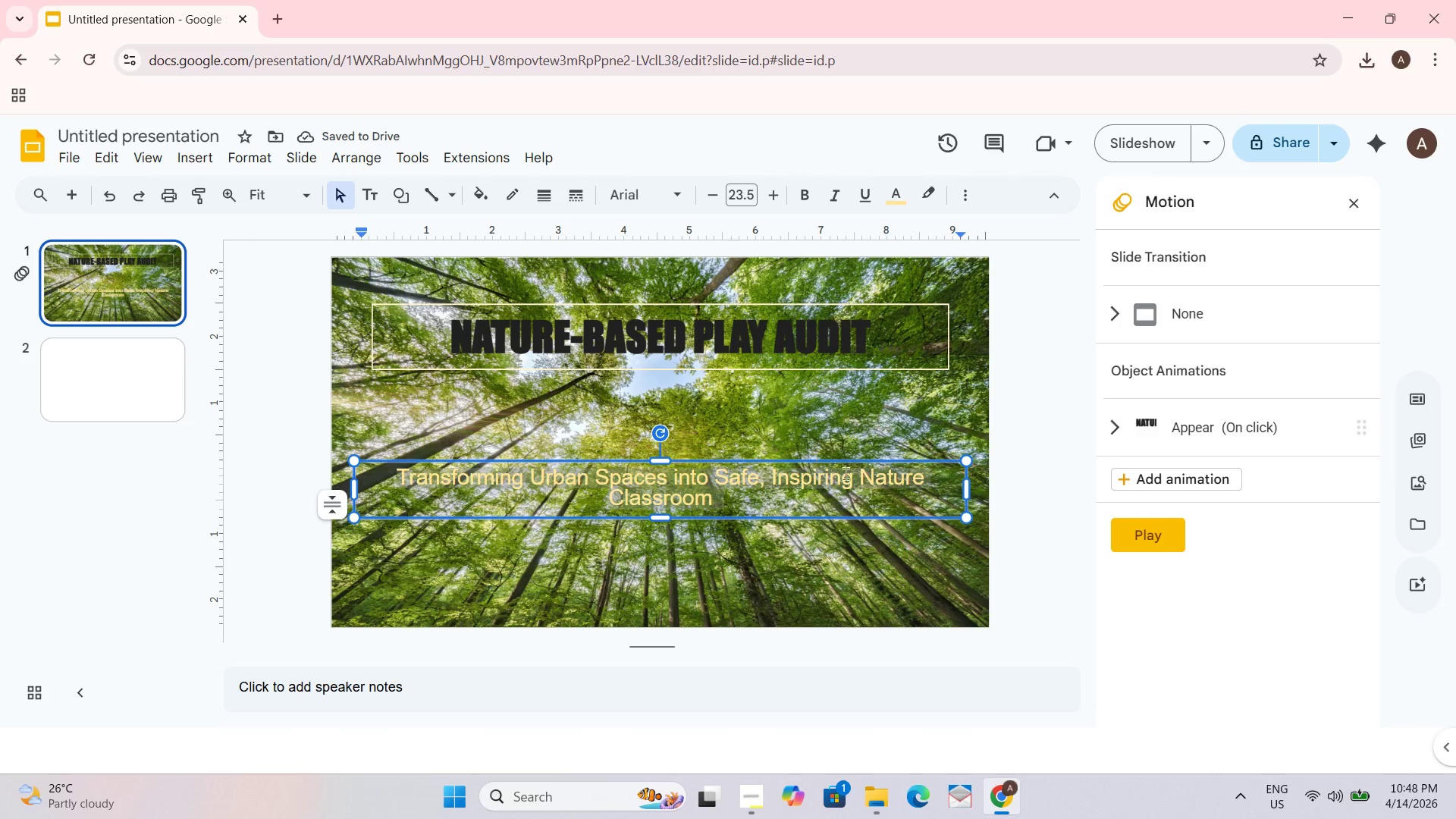 
key(Control+A)
 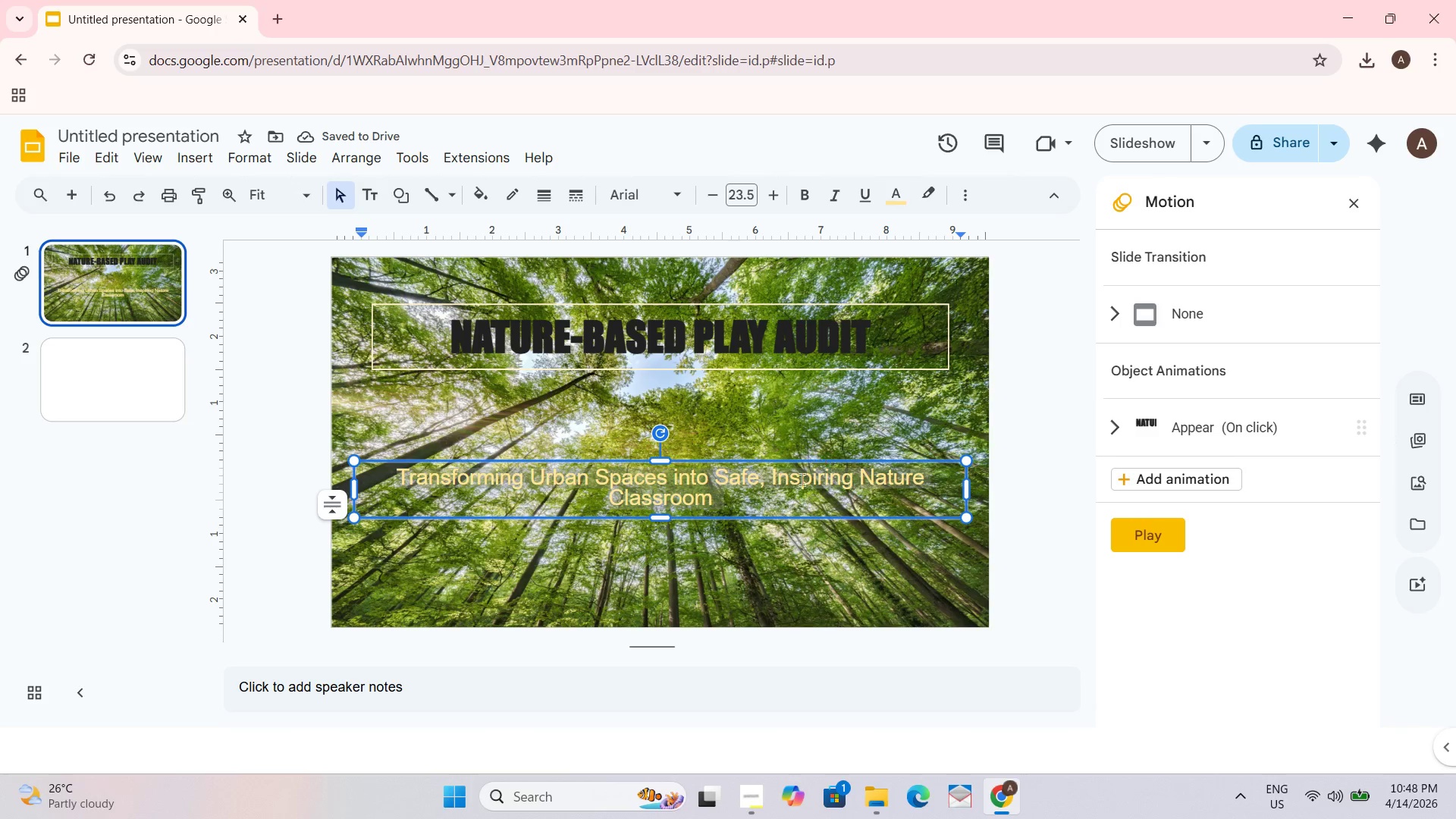 
left_click_drag(start_coordinate=[781, 474], to_coordinate=[779, 478])
 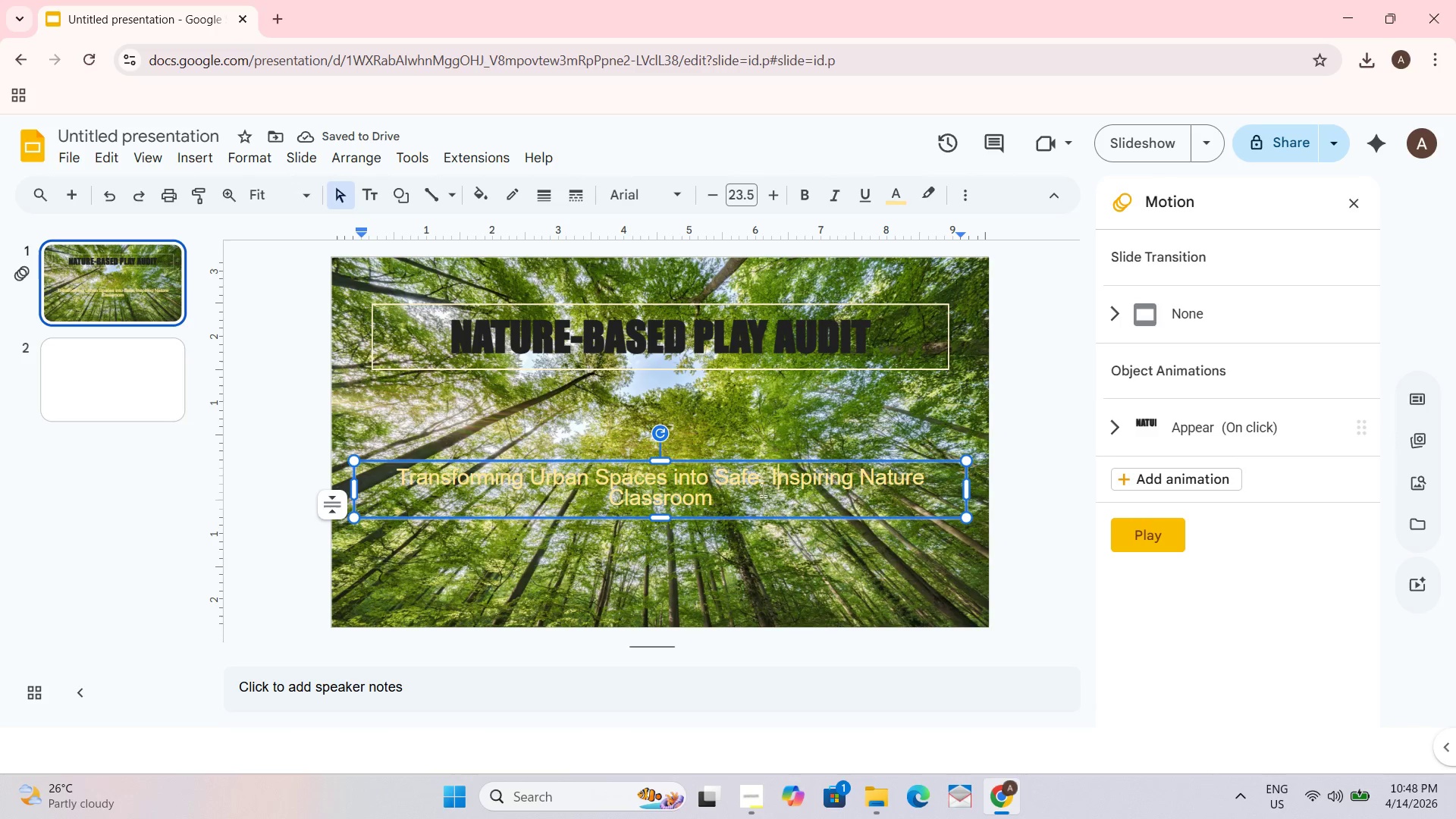 
key(Control+A)
 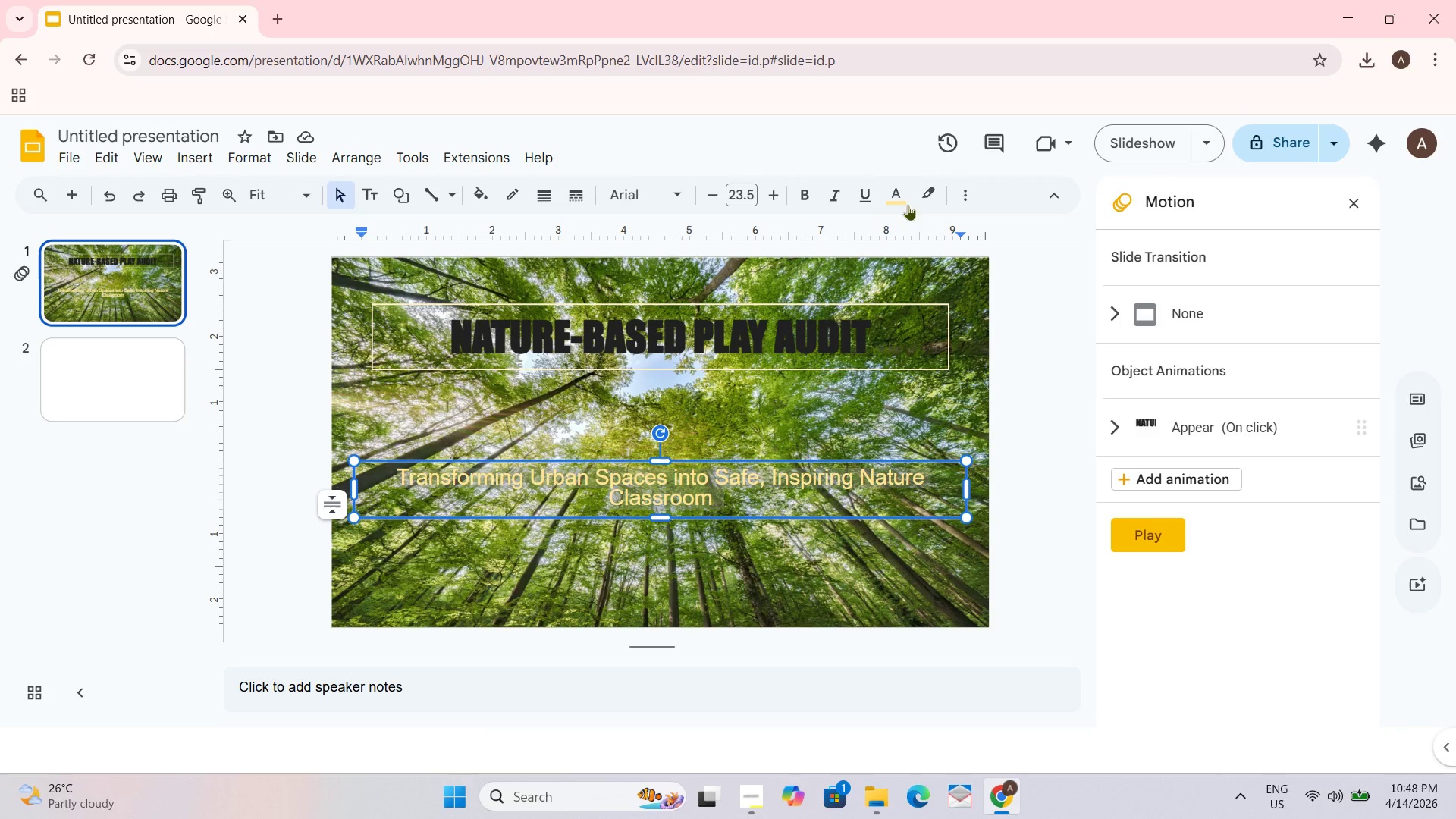 
left_click([886, 188])
 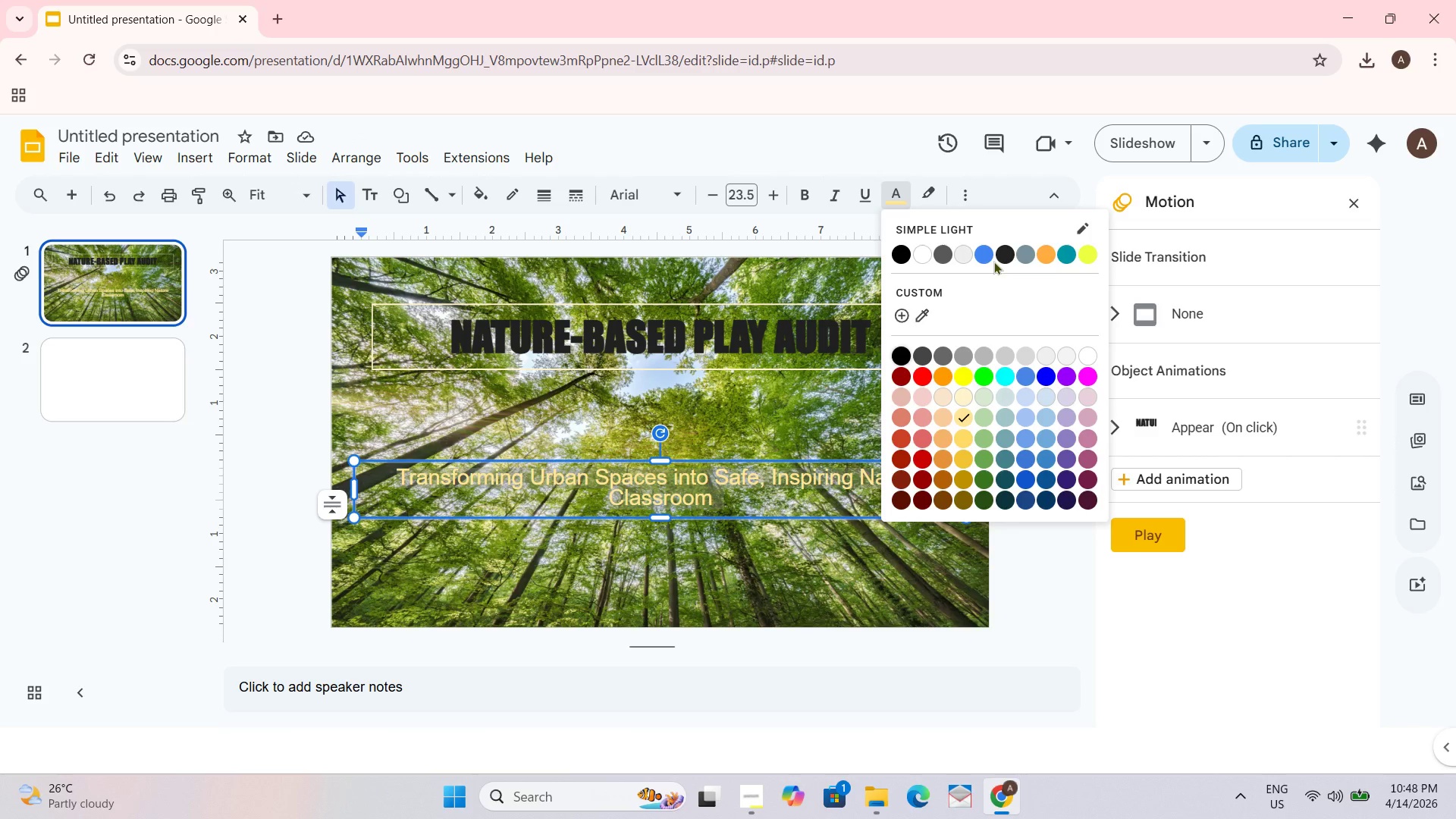 
left_click([1004, 251])
 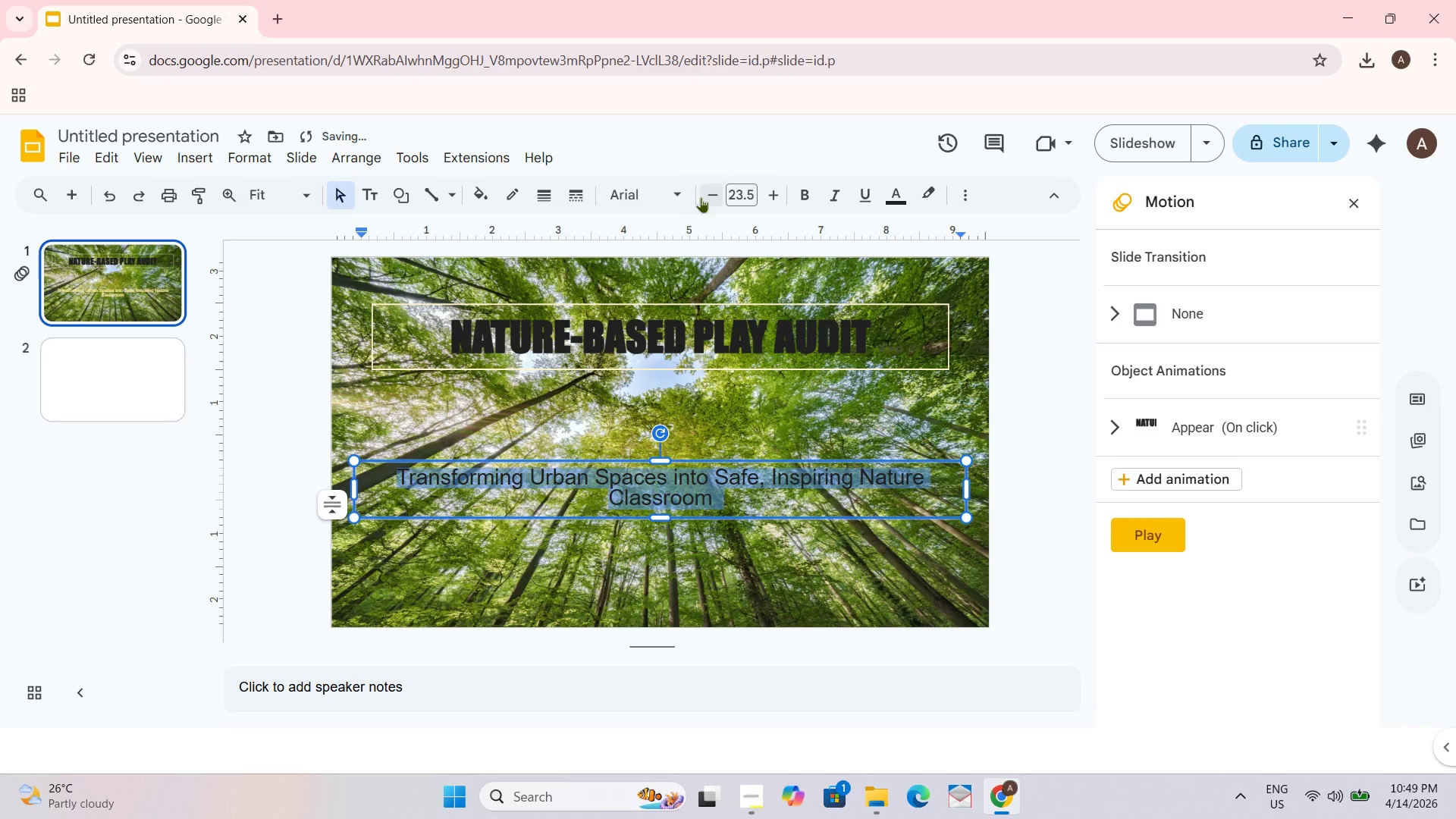 
left_click([644, 196])
 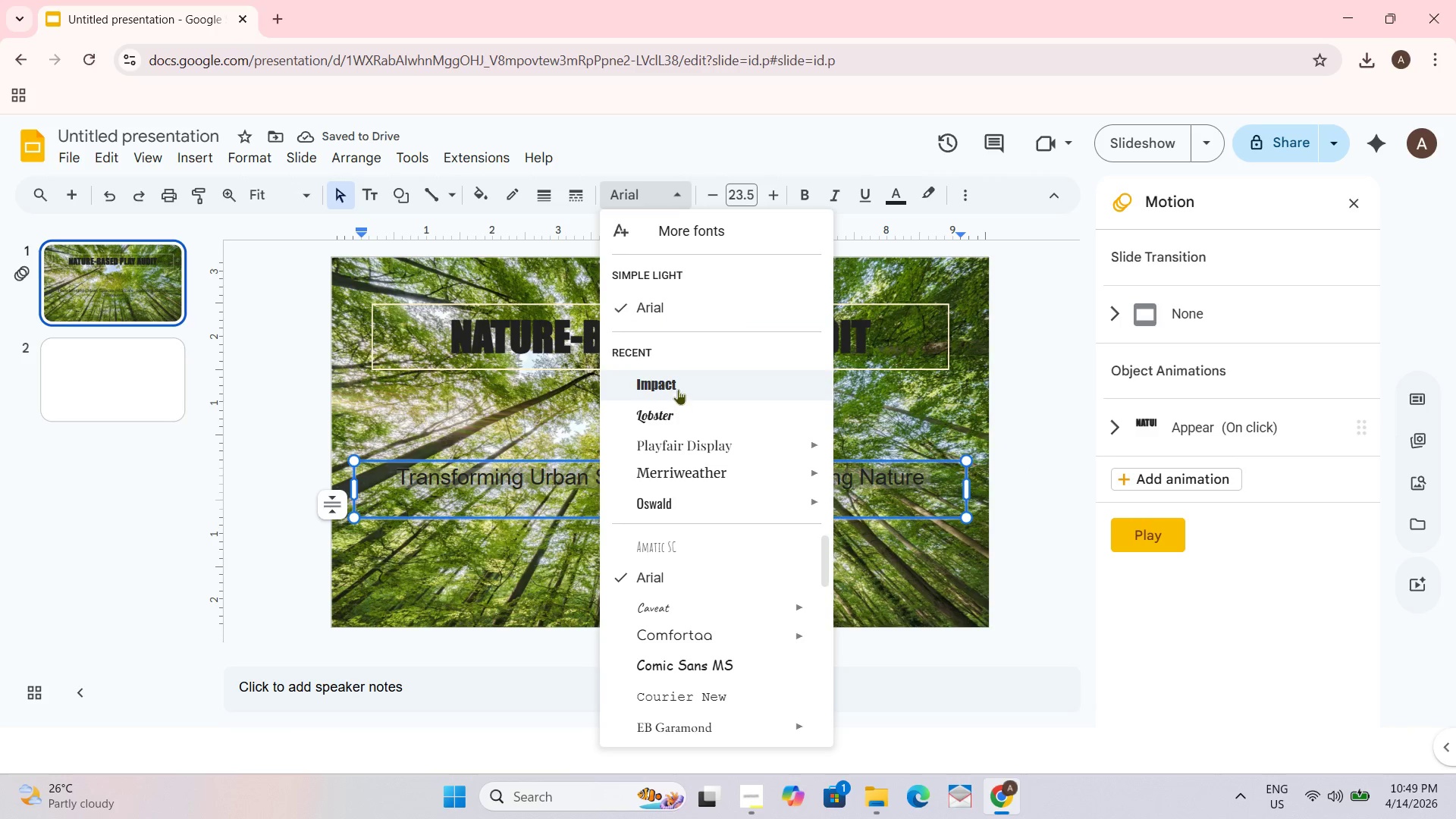 
left_click([676, 384])
 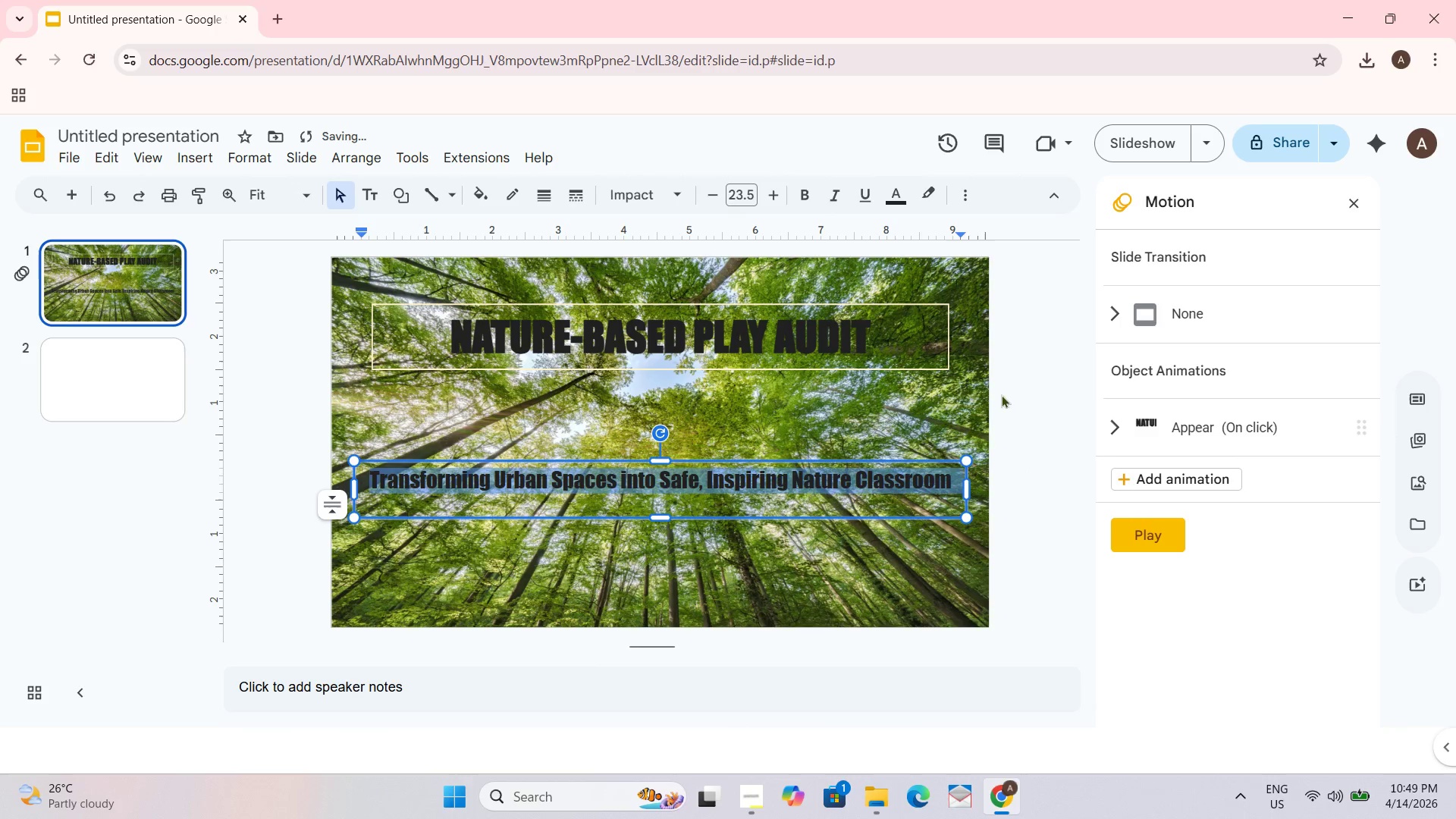 
left_click([1028, 378])
 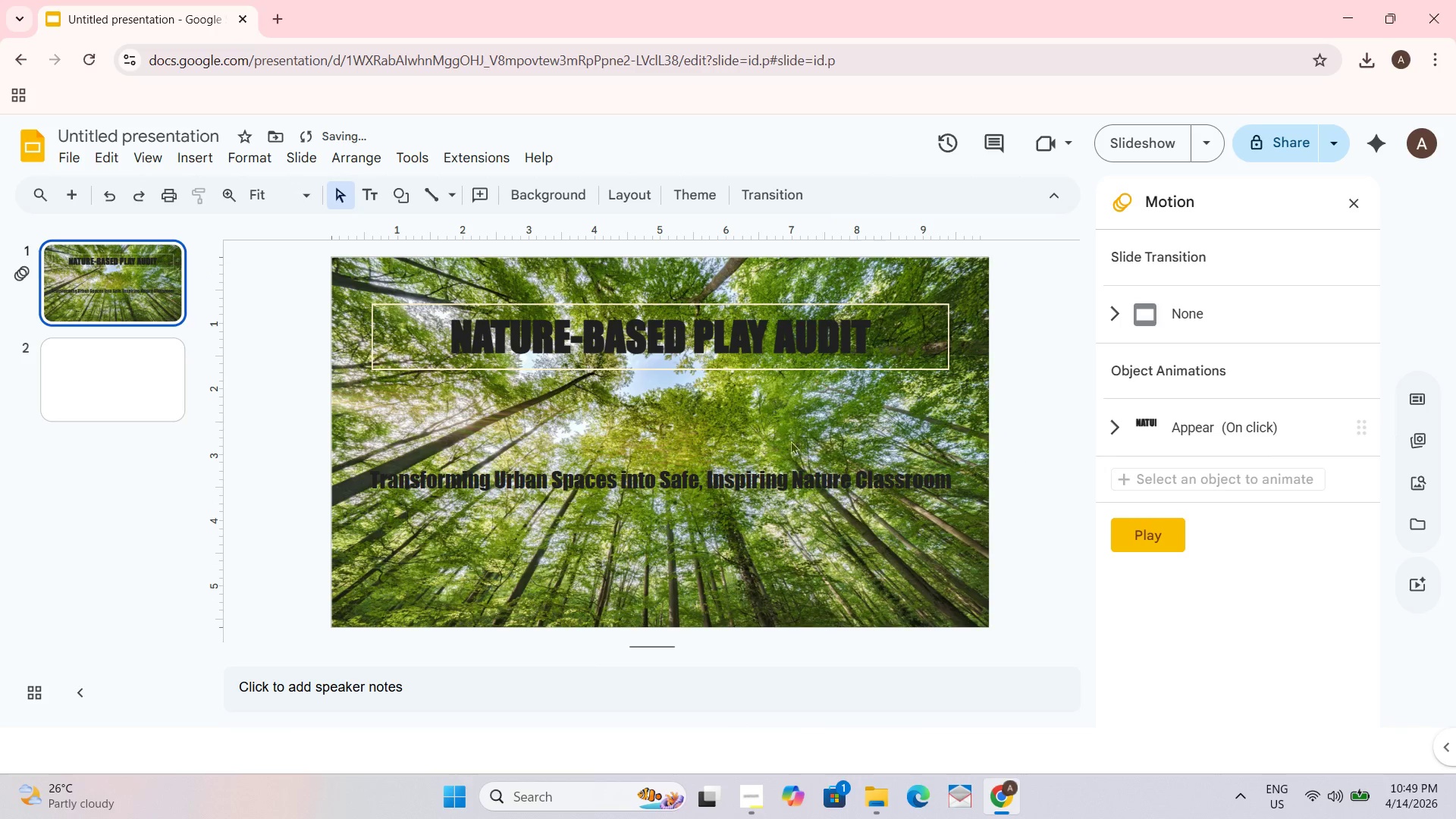 
left_click([733, 484])
 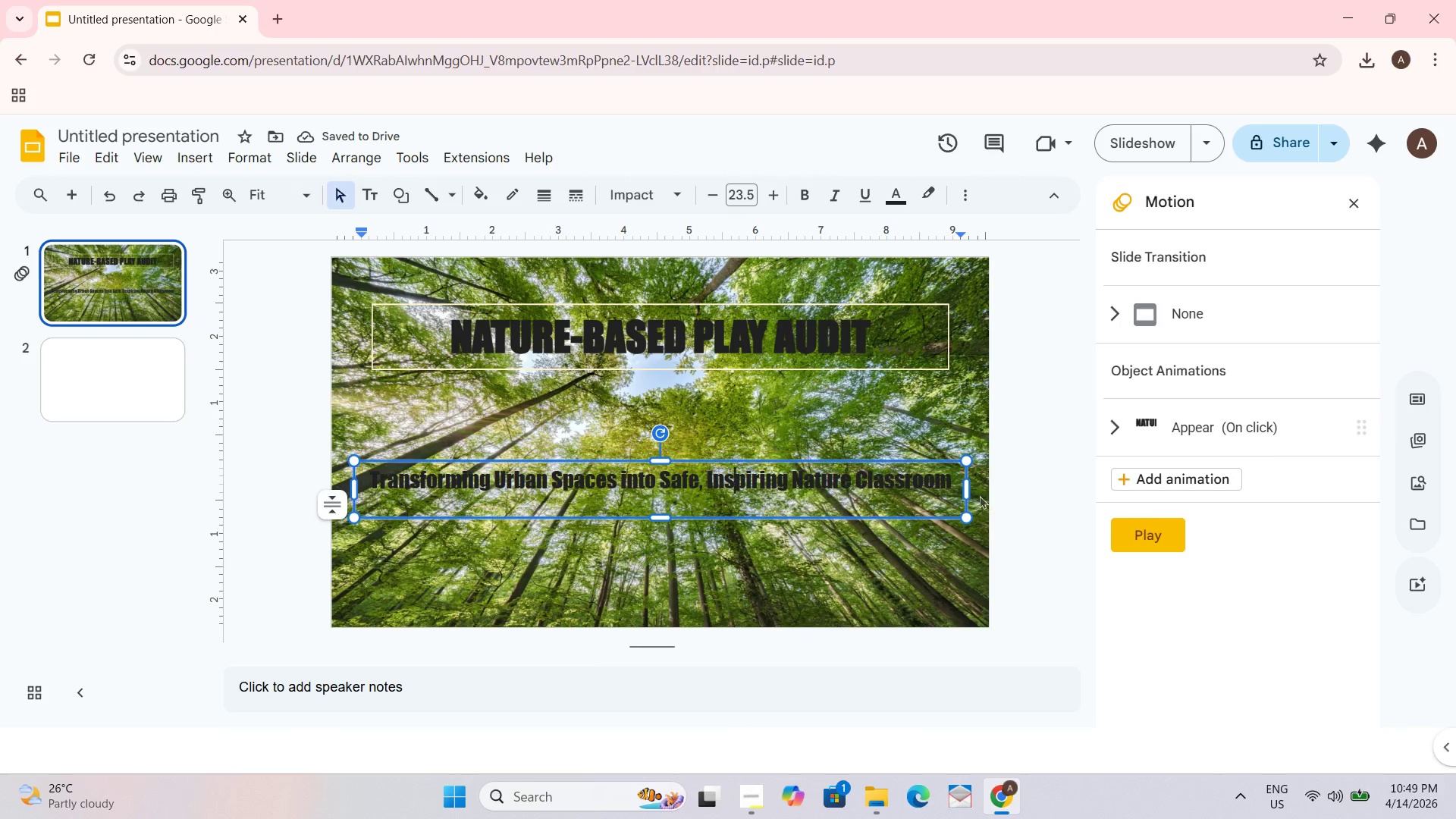 
left_click_drag(start_coordinate=[968, 494], to_coordinate=[906, 495])
 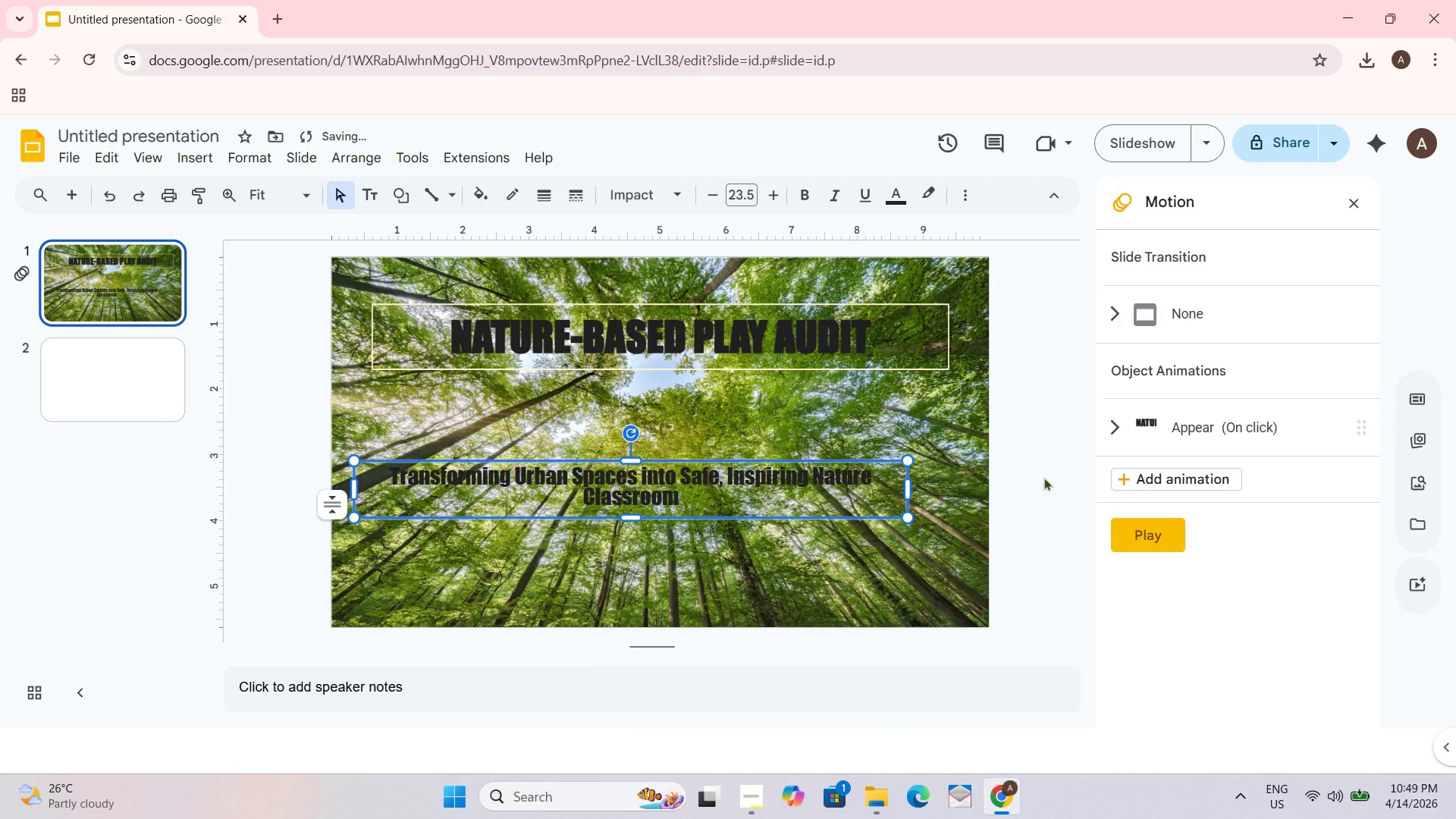 
left_click([1112, 448])
 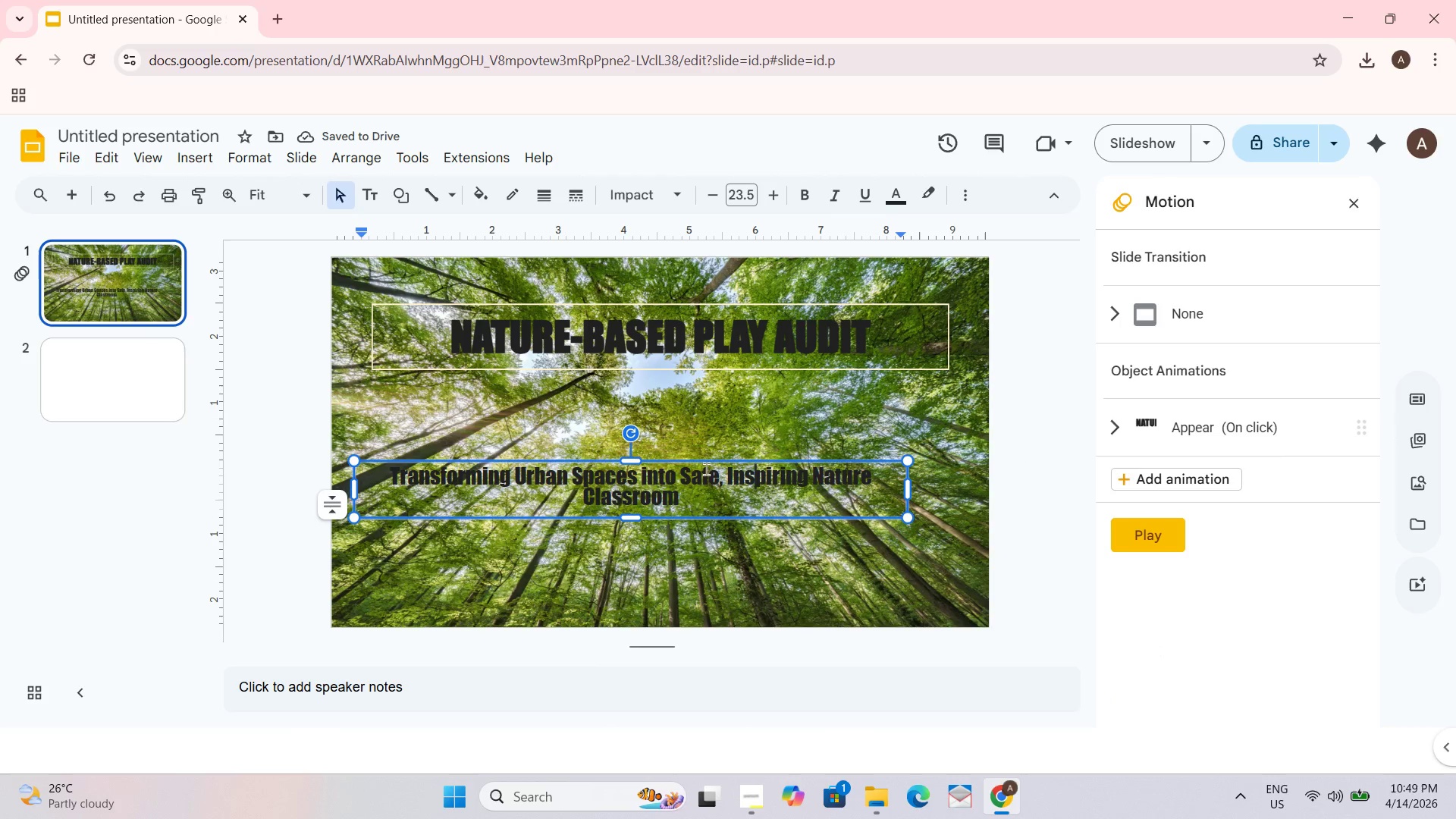 
left_click_drag(start_coordinate=[708, 463], to_coordinate=[734, 444])
 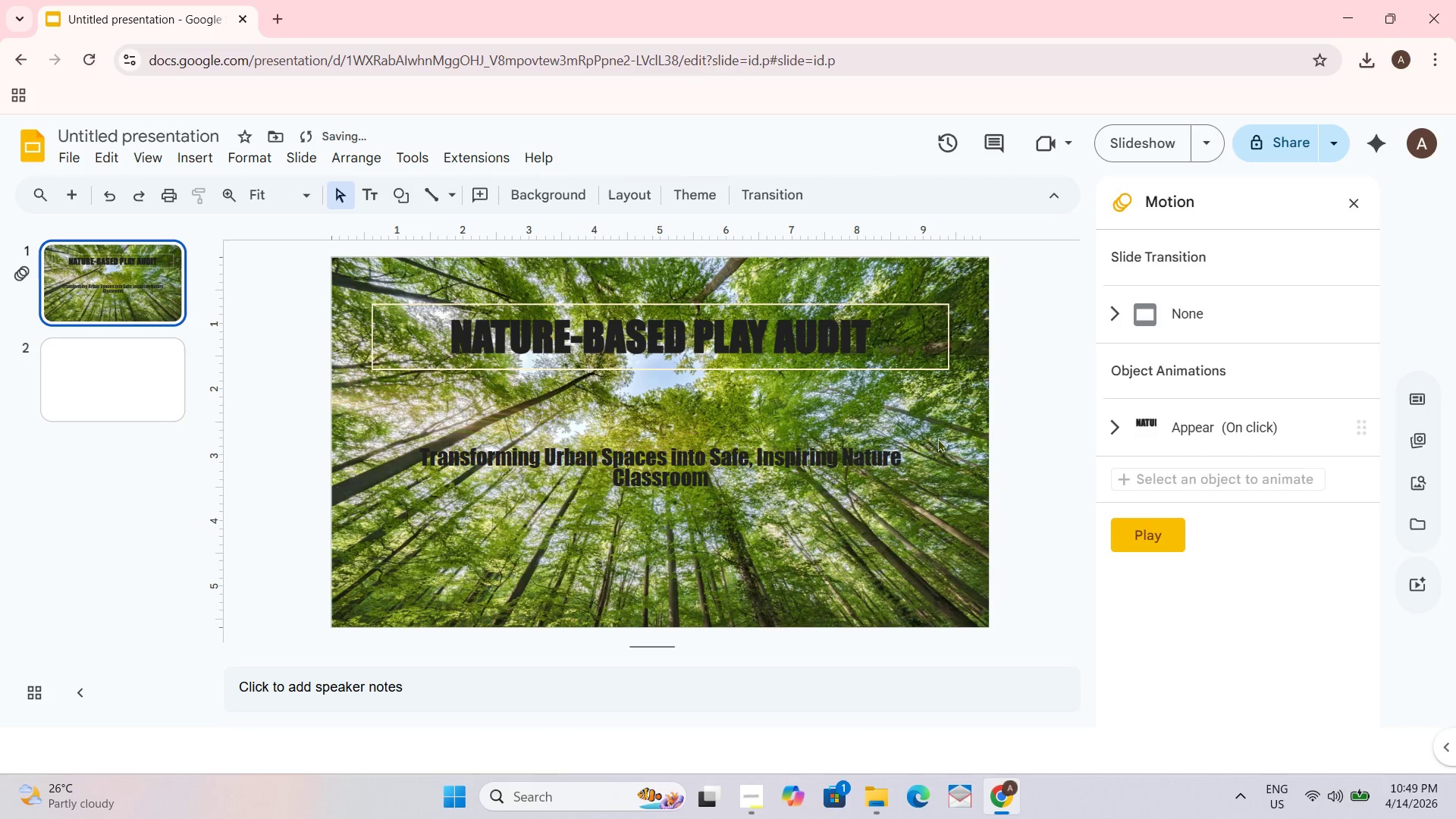 
double_click([766, 480])
 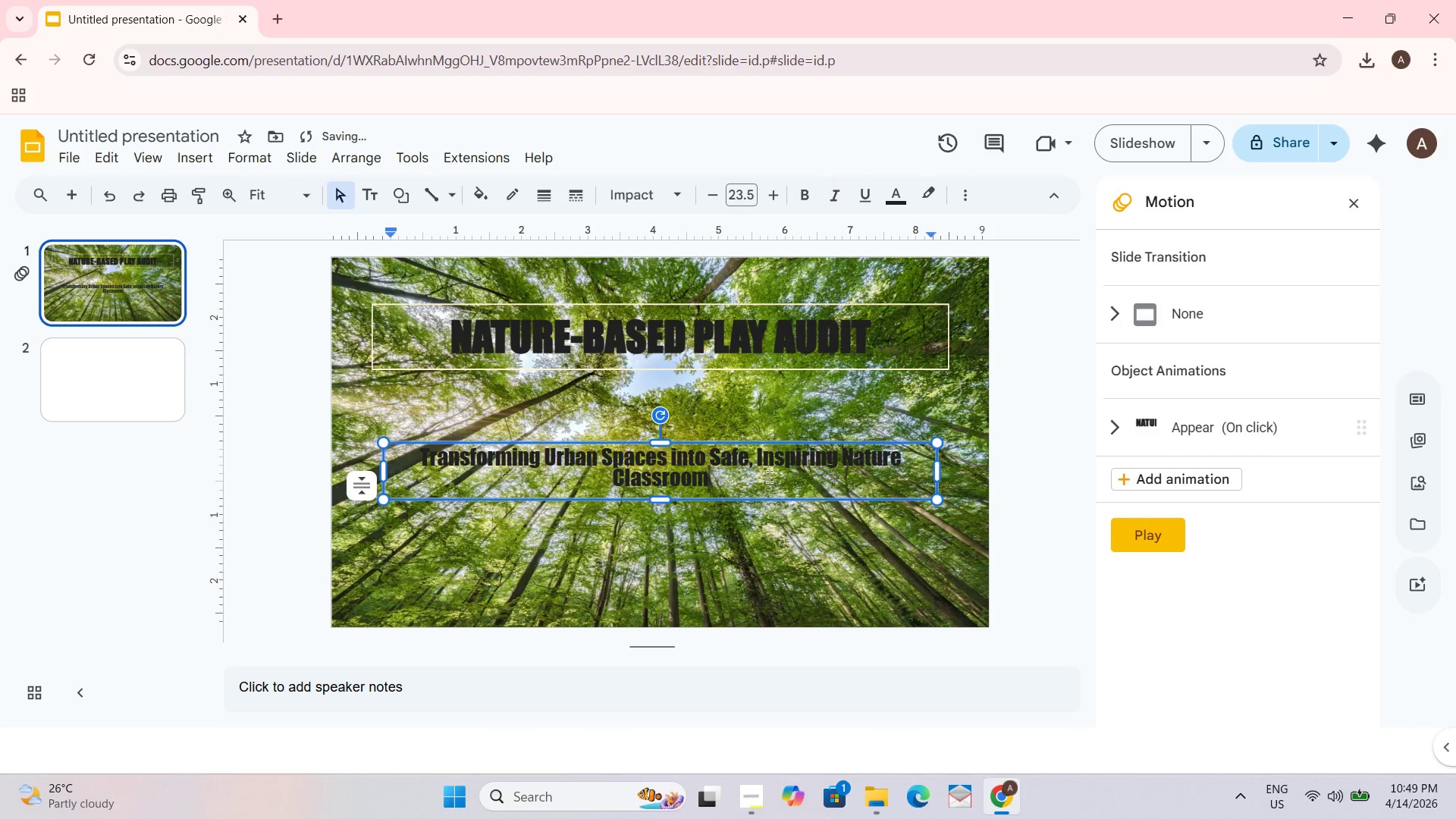 
key(Control+A)
 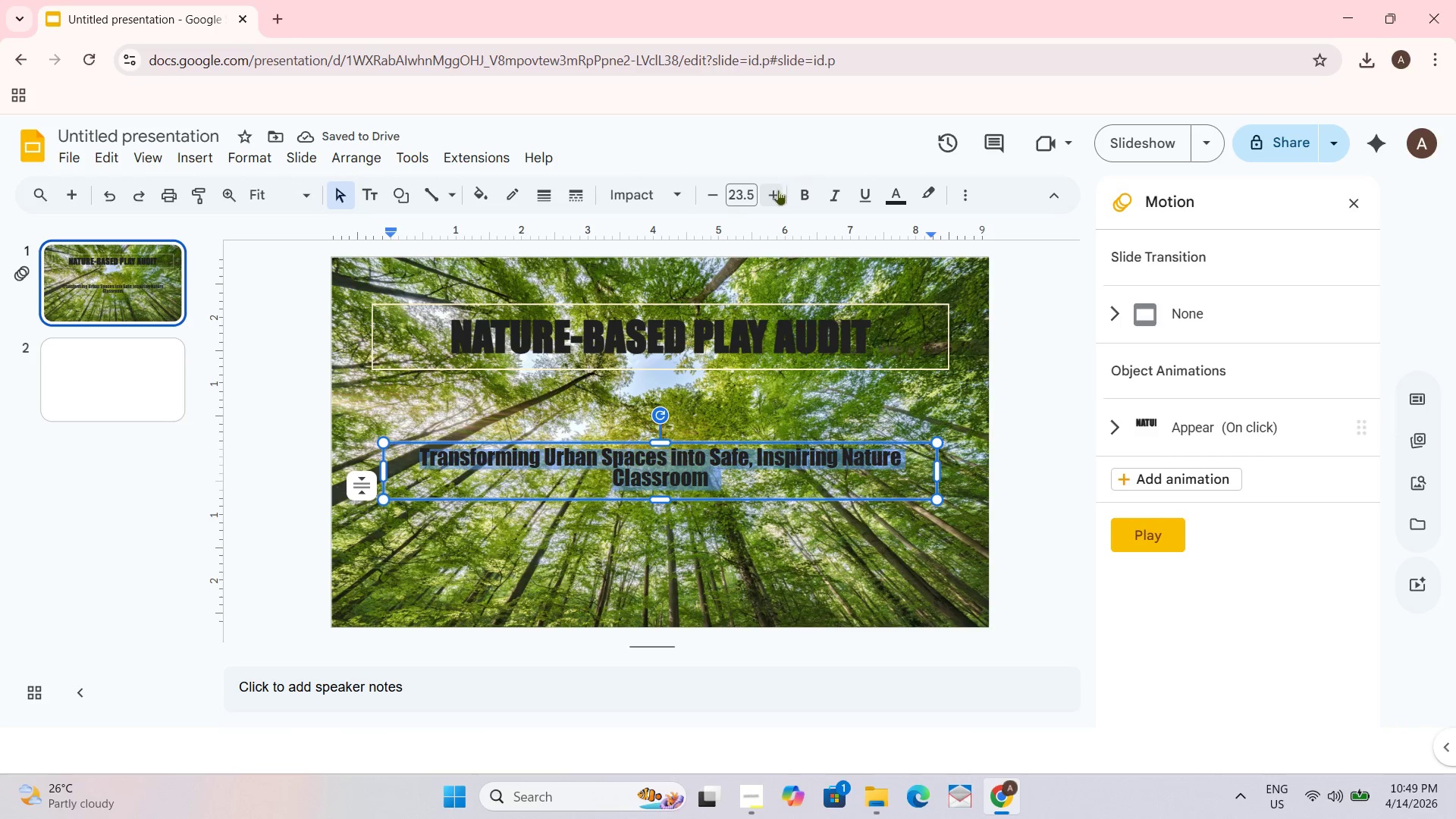 
double_click([777, 190])
 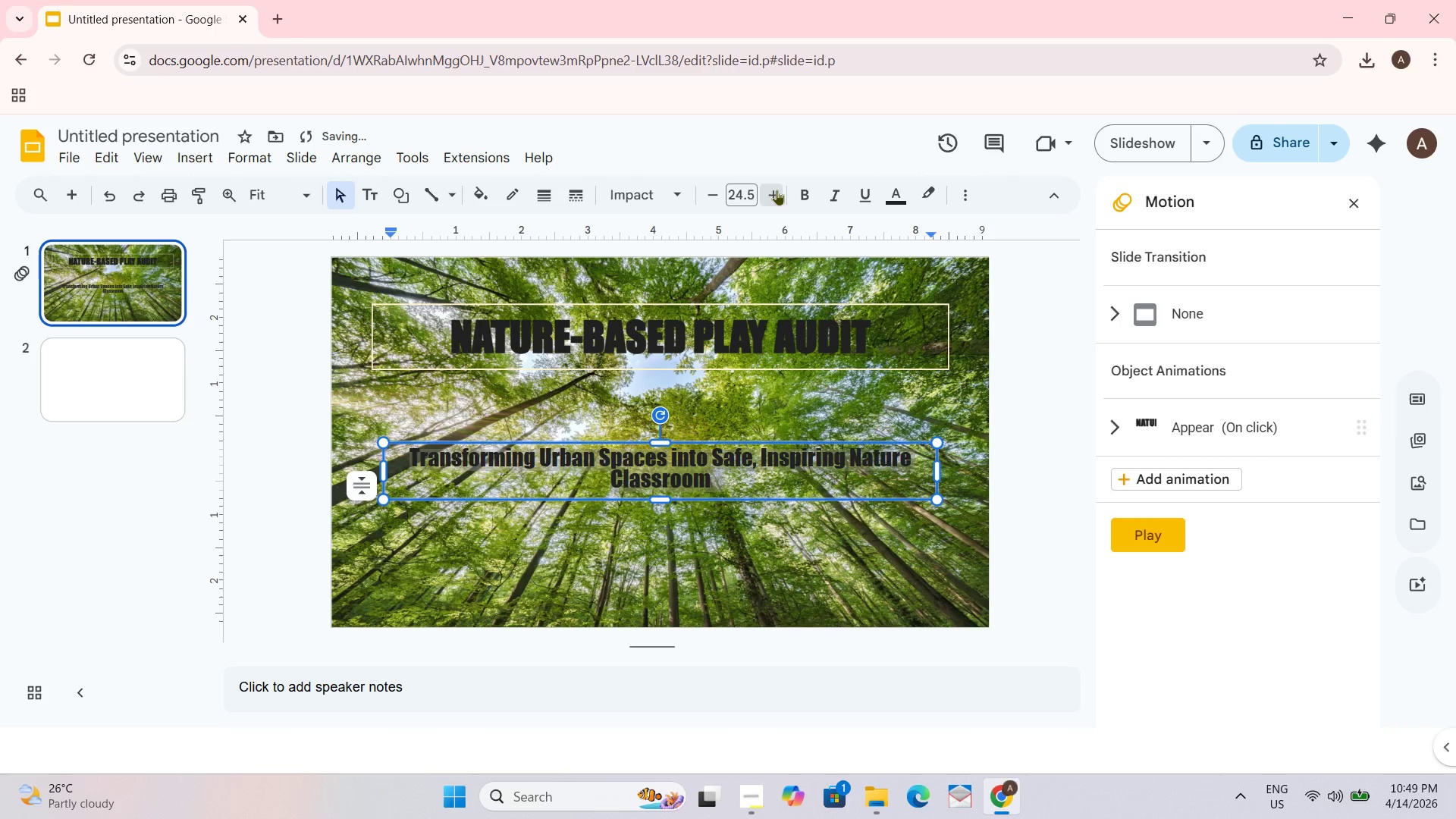 
triple_click([777, 190])
 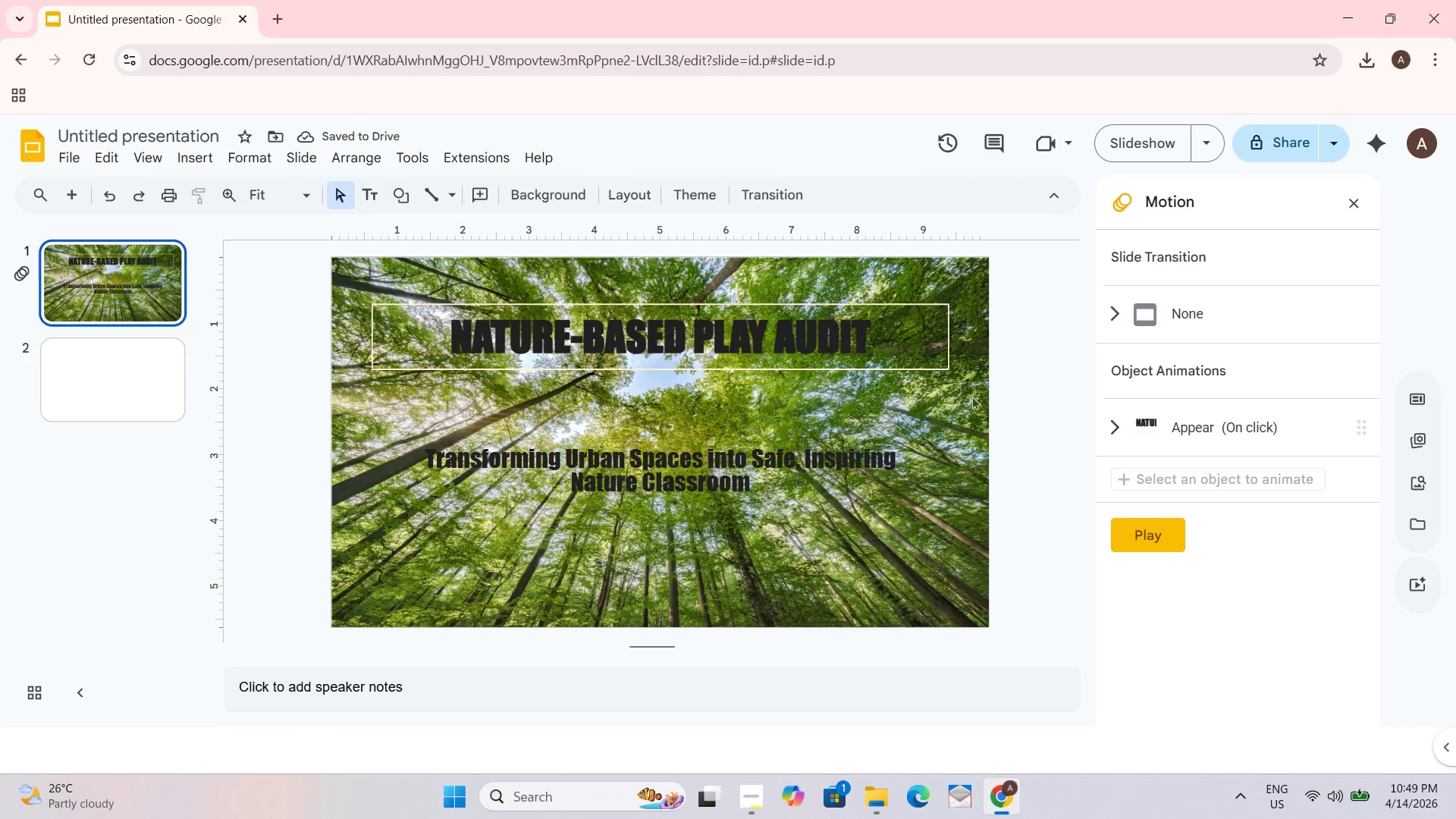 
wait(7.39)
 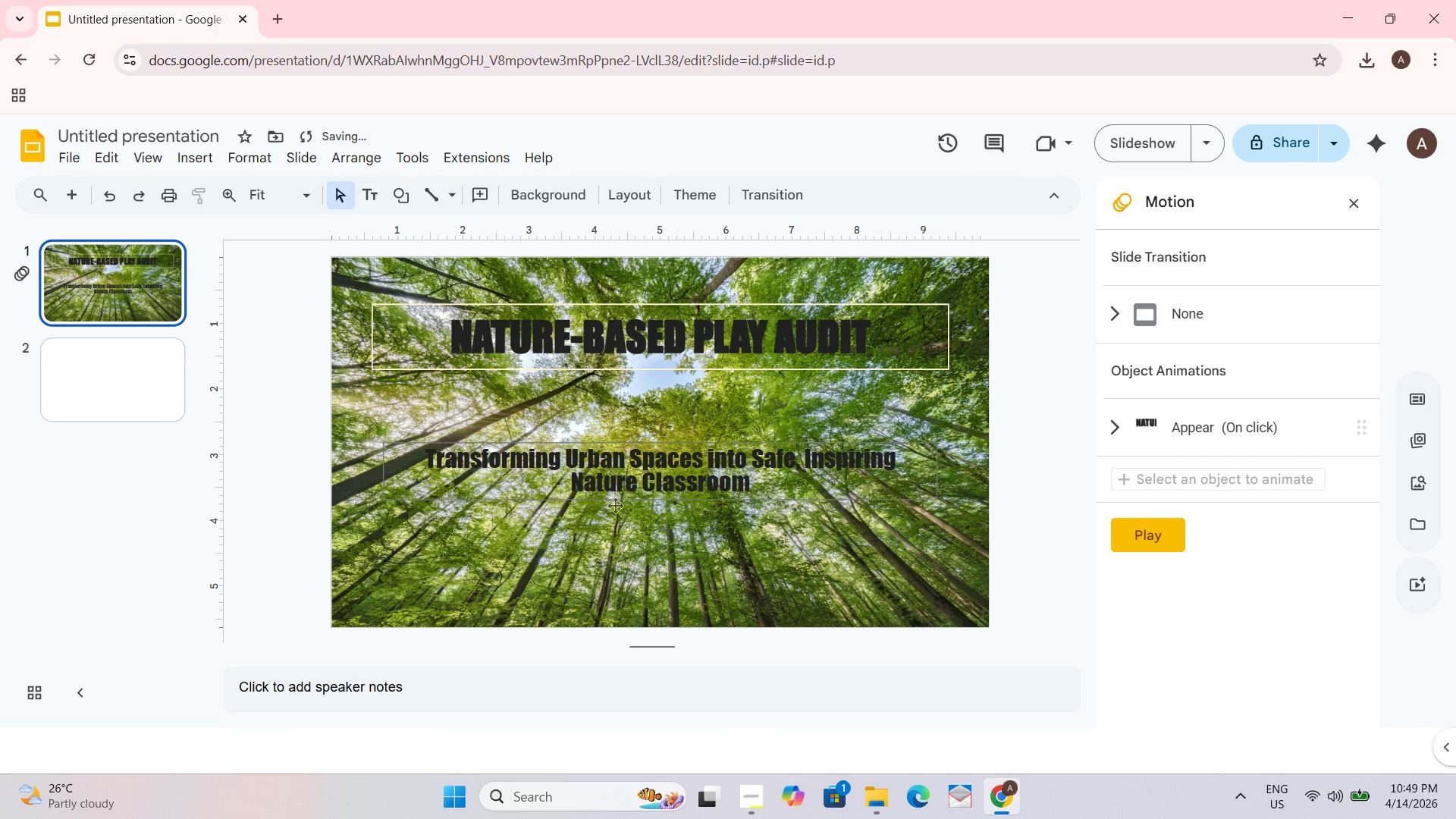 
left_click([282, 12])
 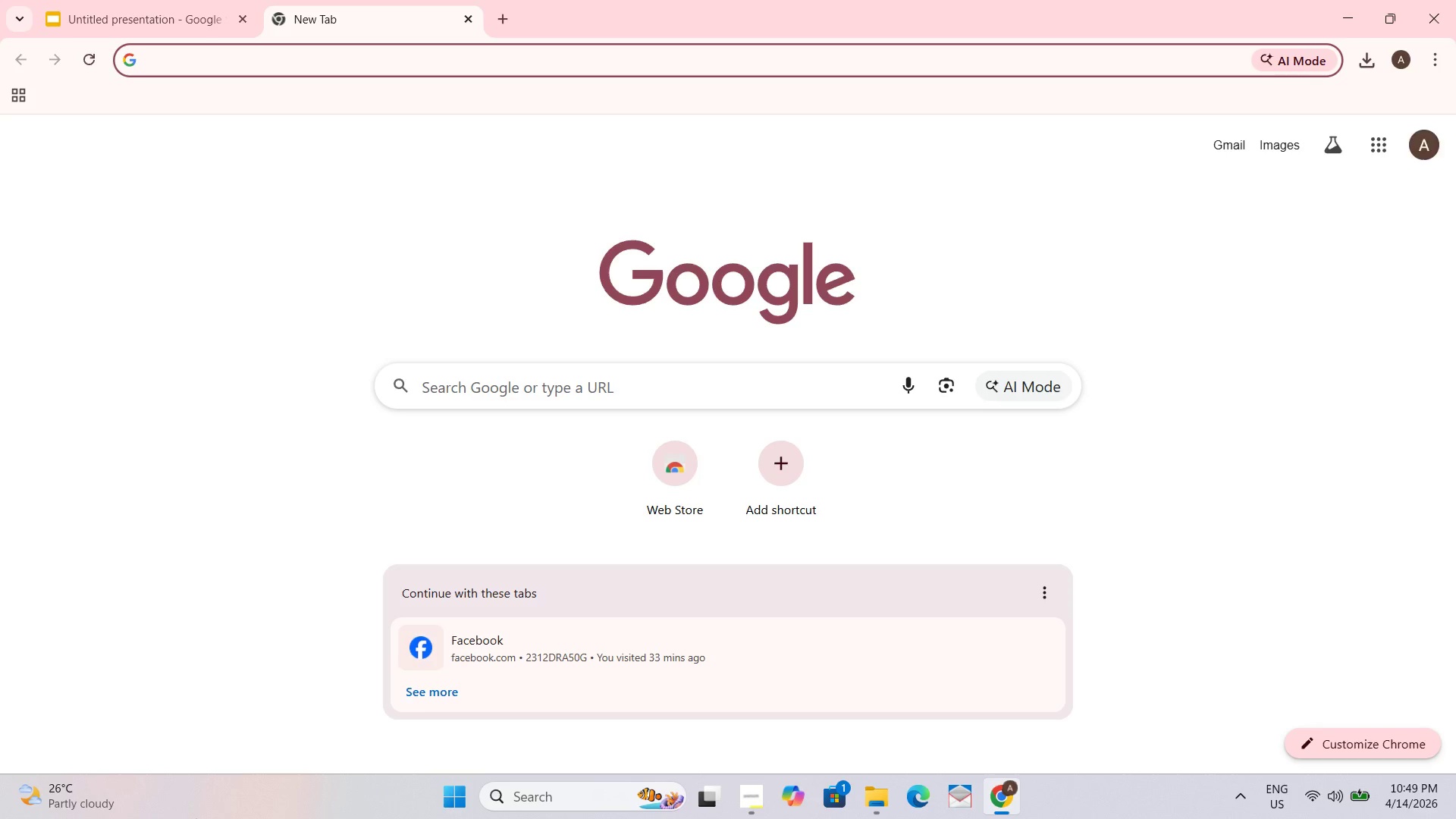 
type(leav)
key(Backspace)
type(f )
 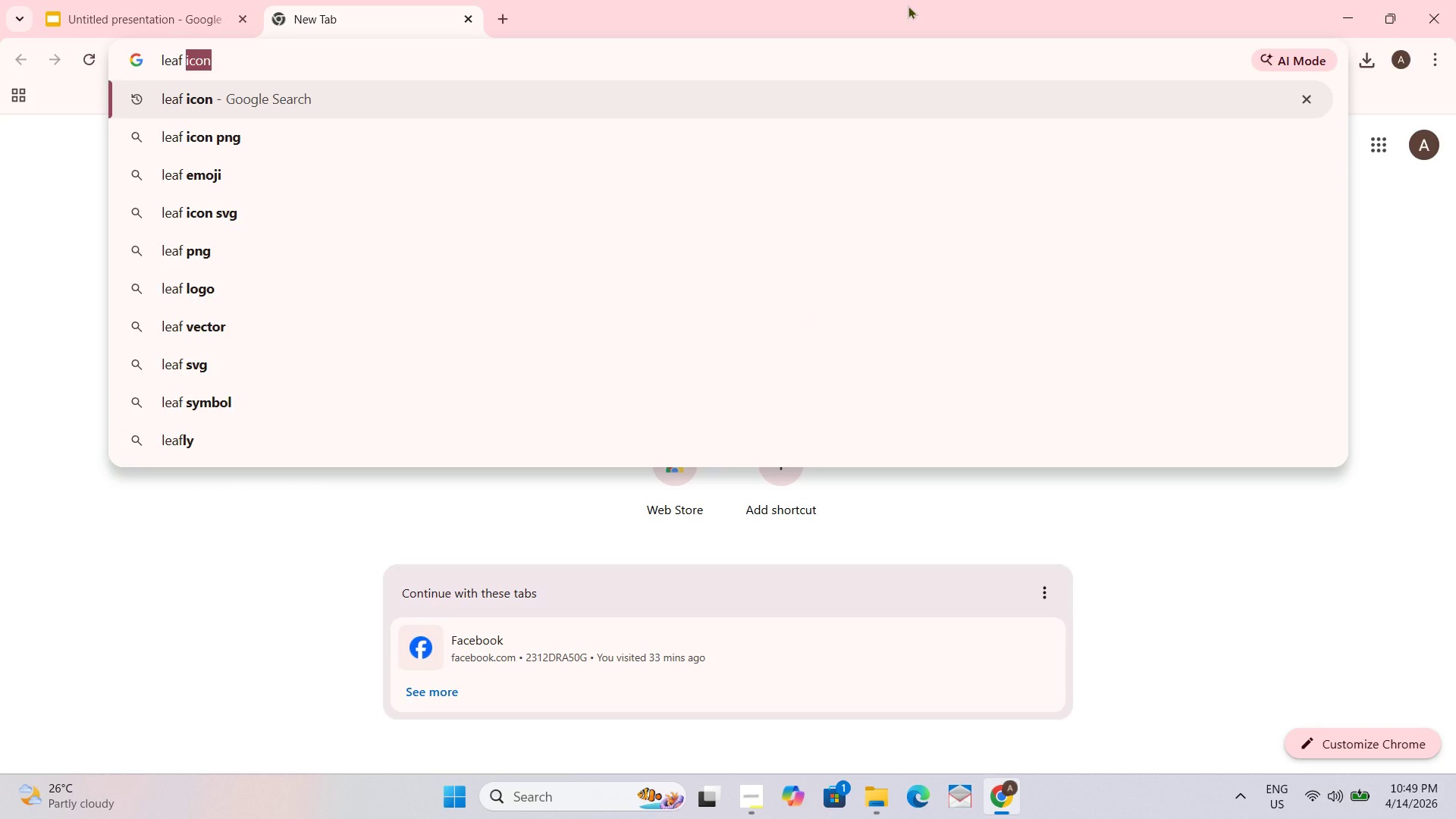 
key(Enter)
 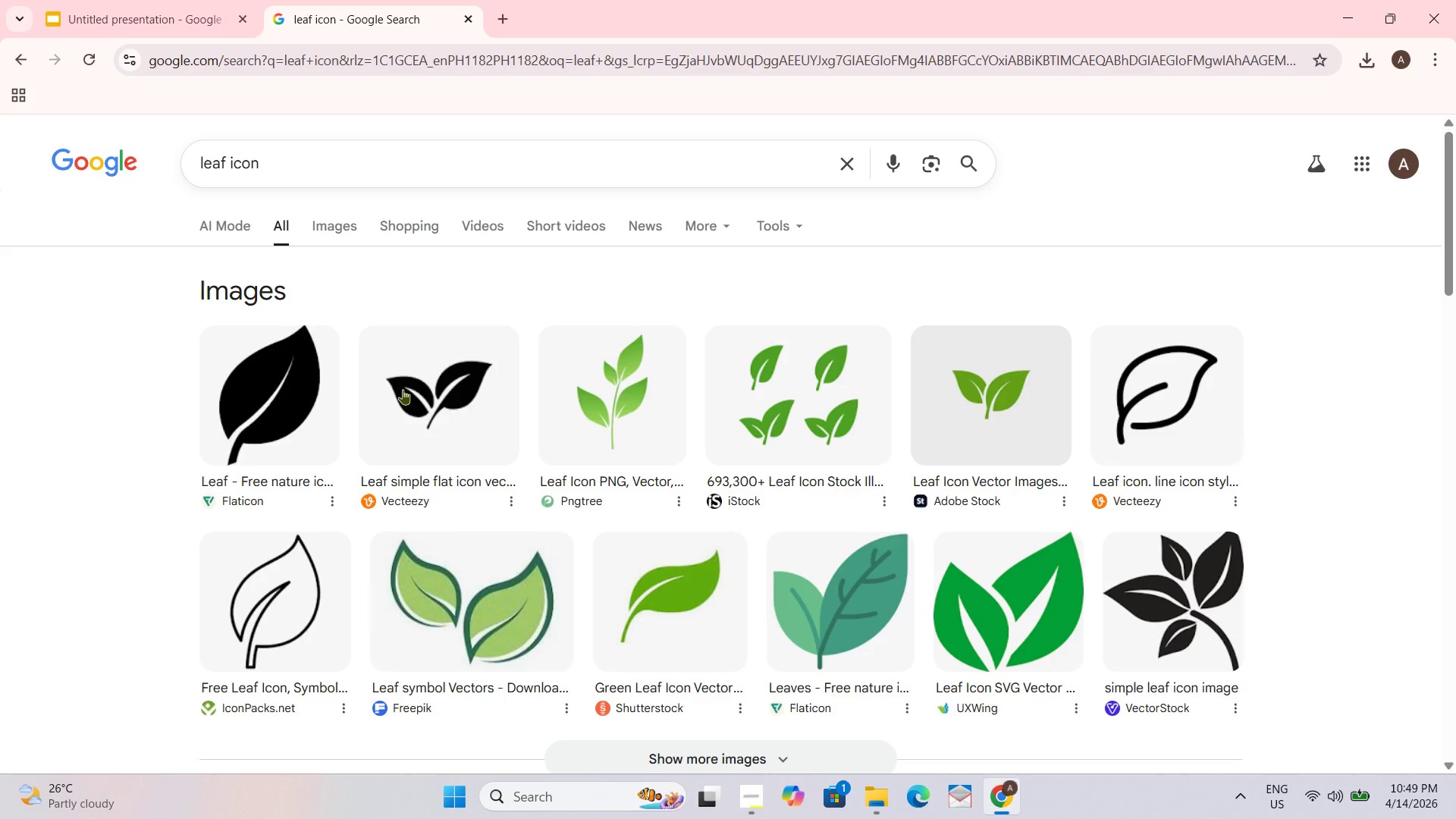 
left_click([403, 389])
 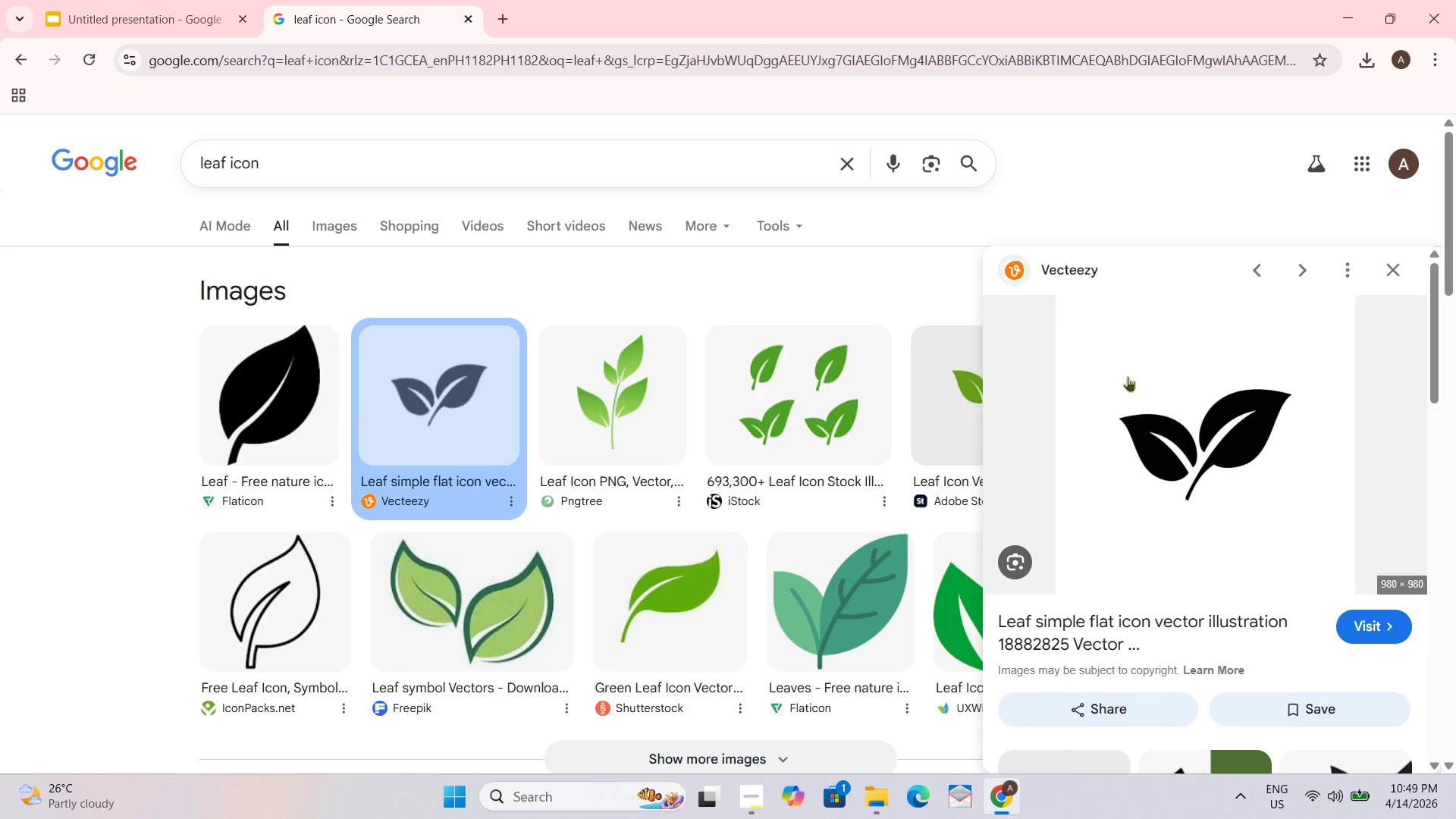 
right_click([1235, 403])
 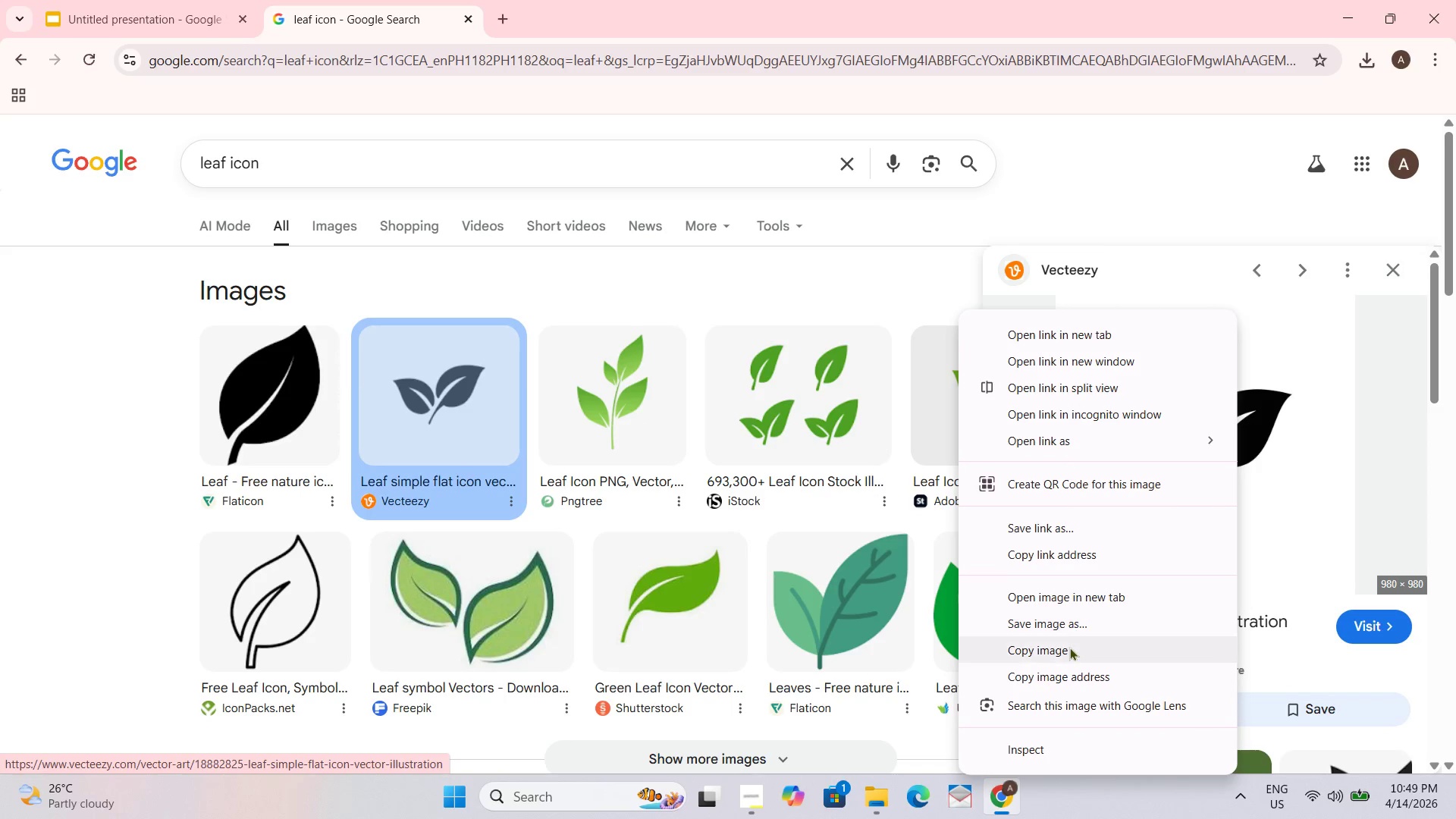 
left_click([1065, 651])
 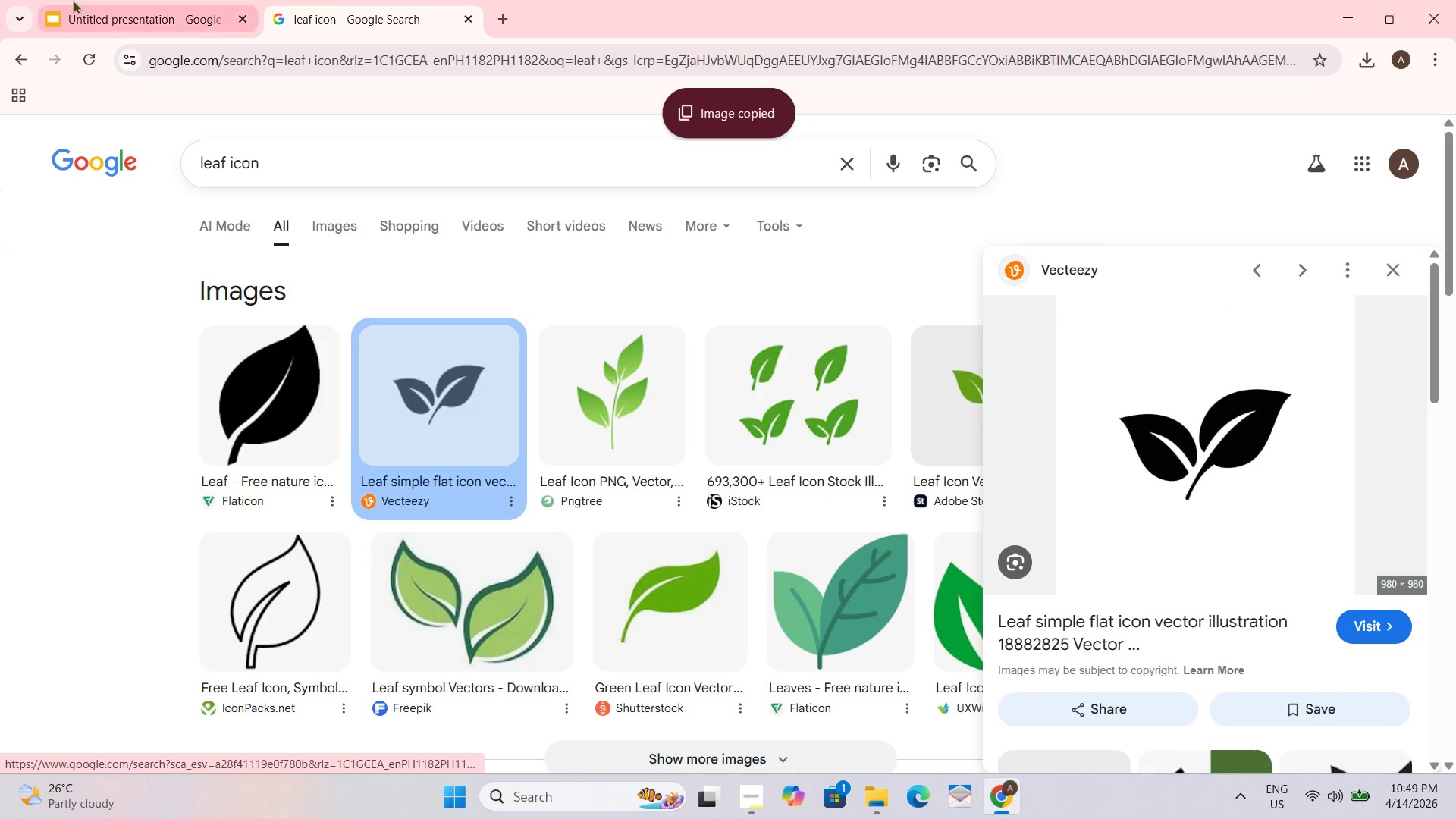 
left_click([131, 3])
 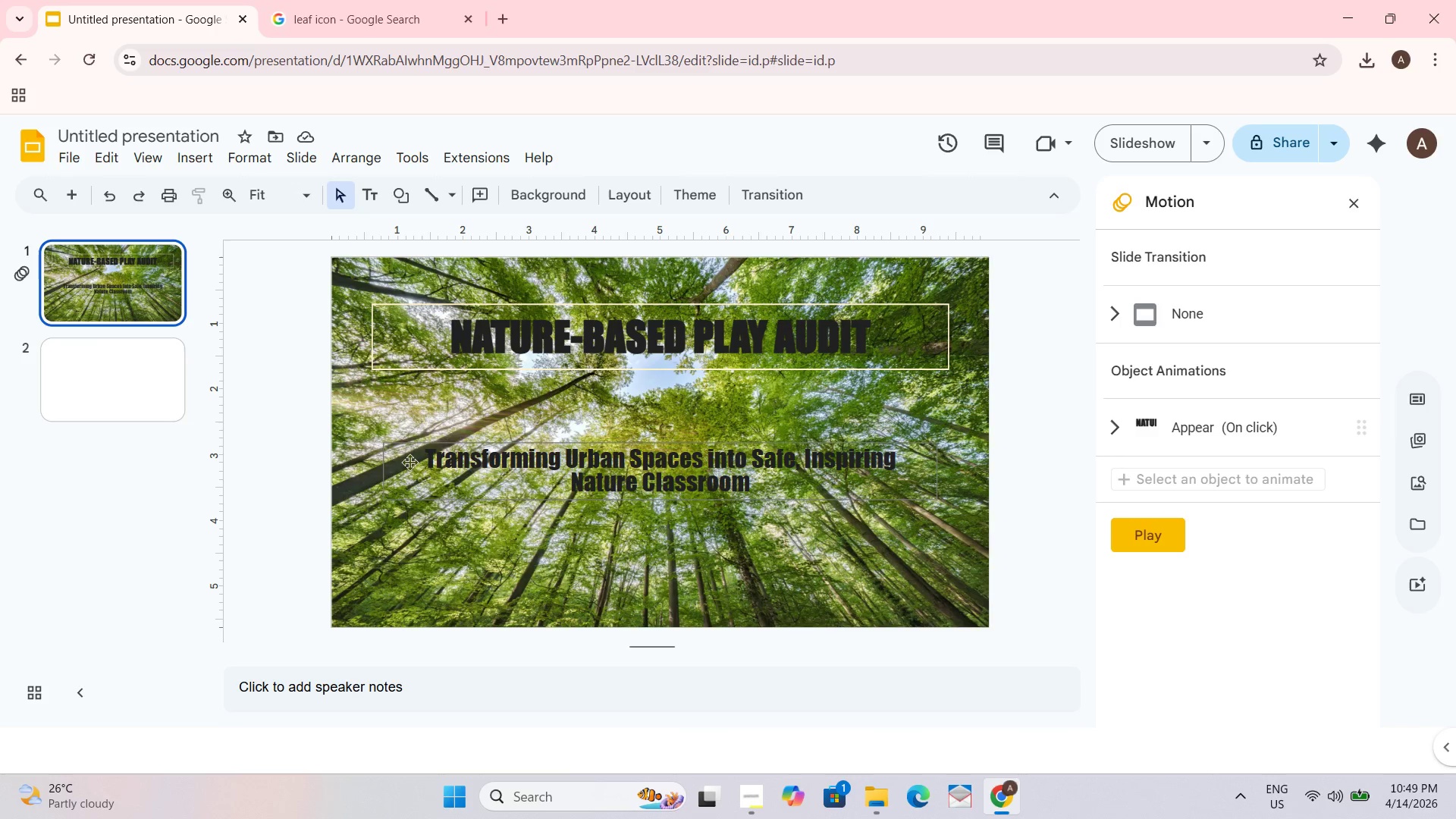 
right_click([396, 450])
 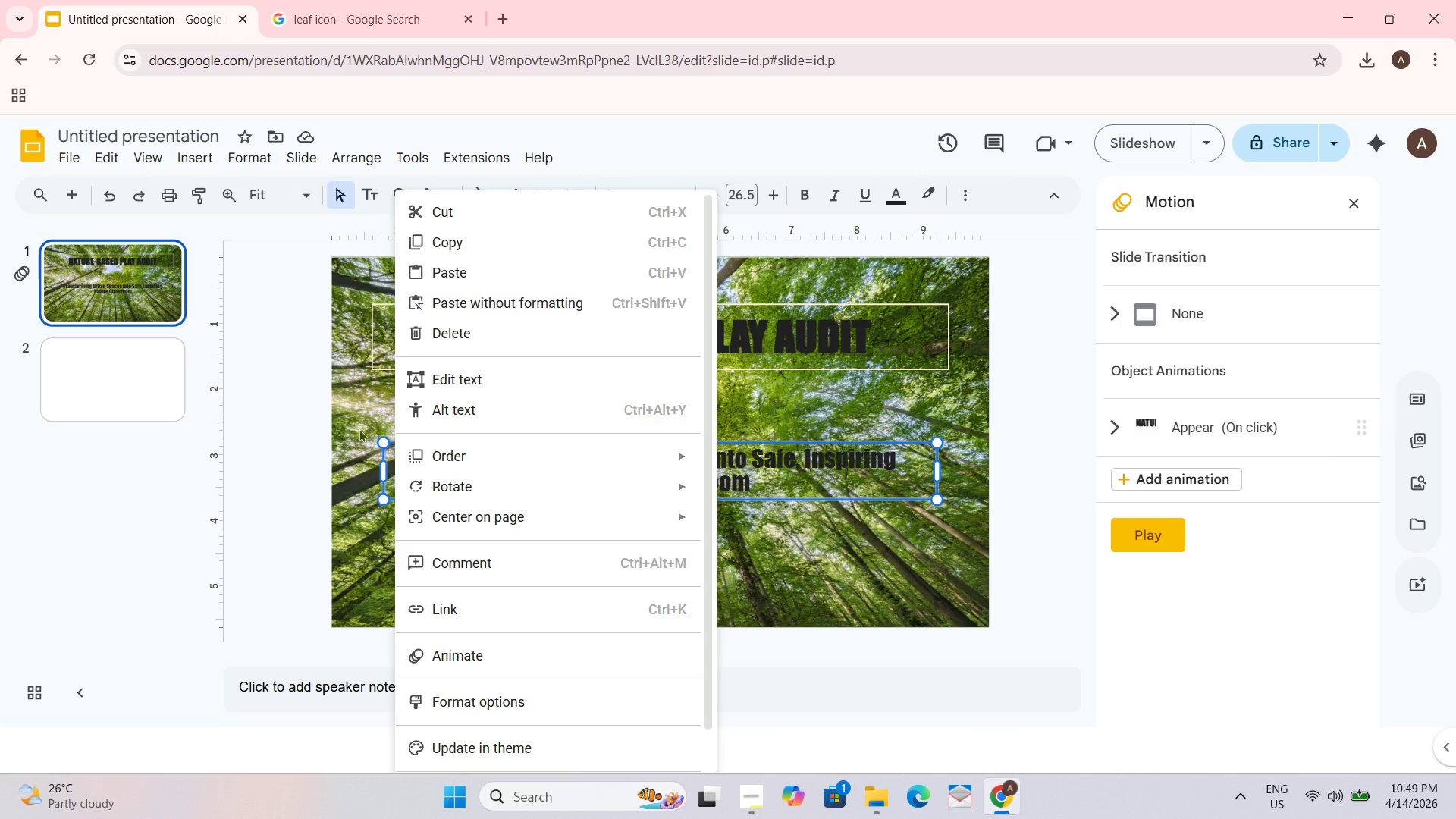 
left_click([476, 275])
 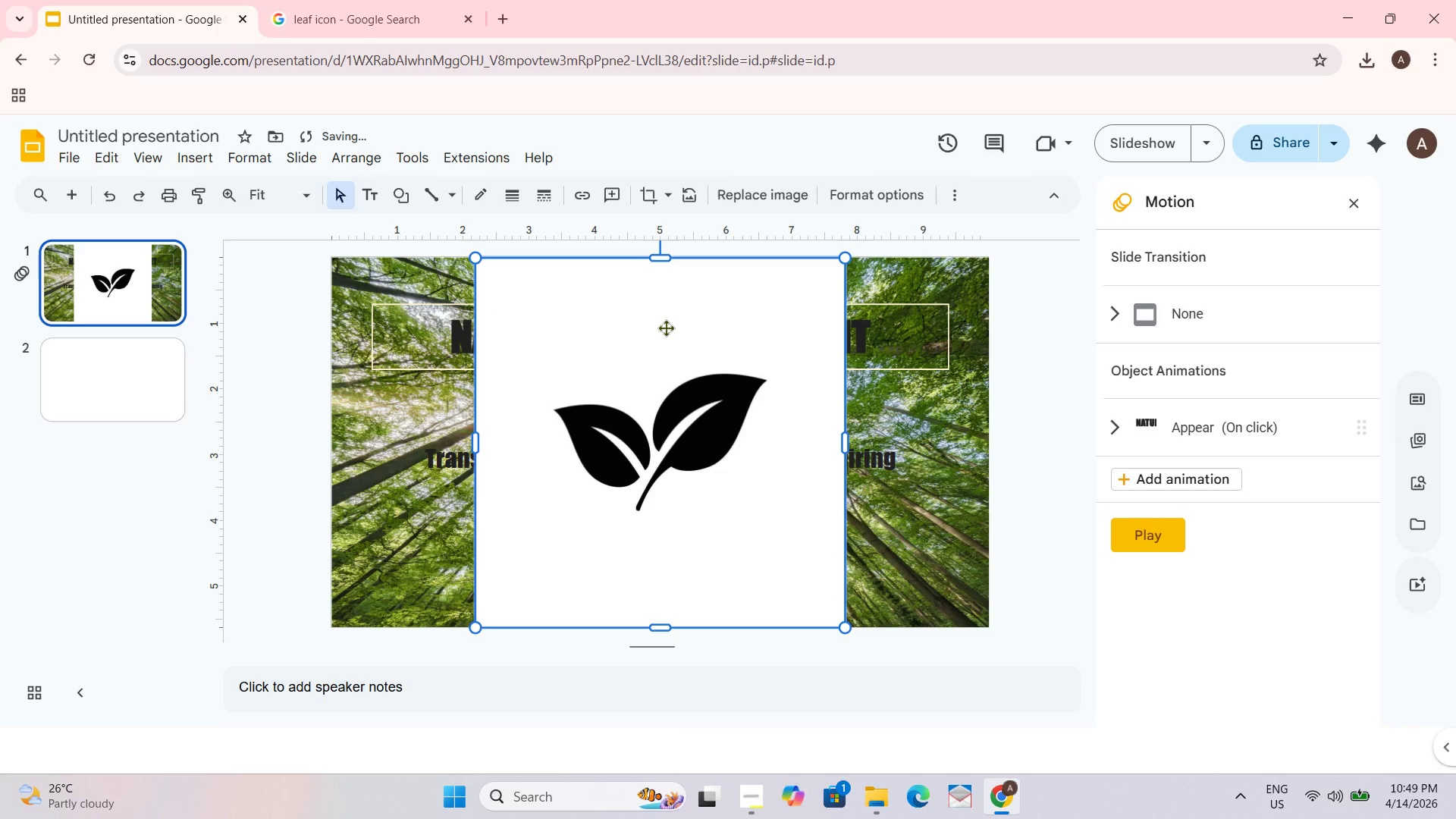 
key(Control+ControlLeft)
 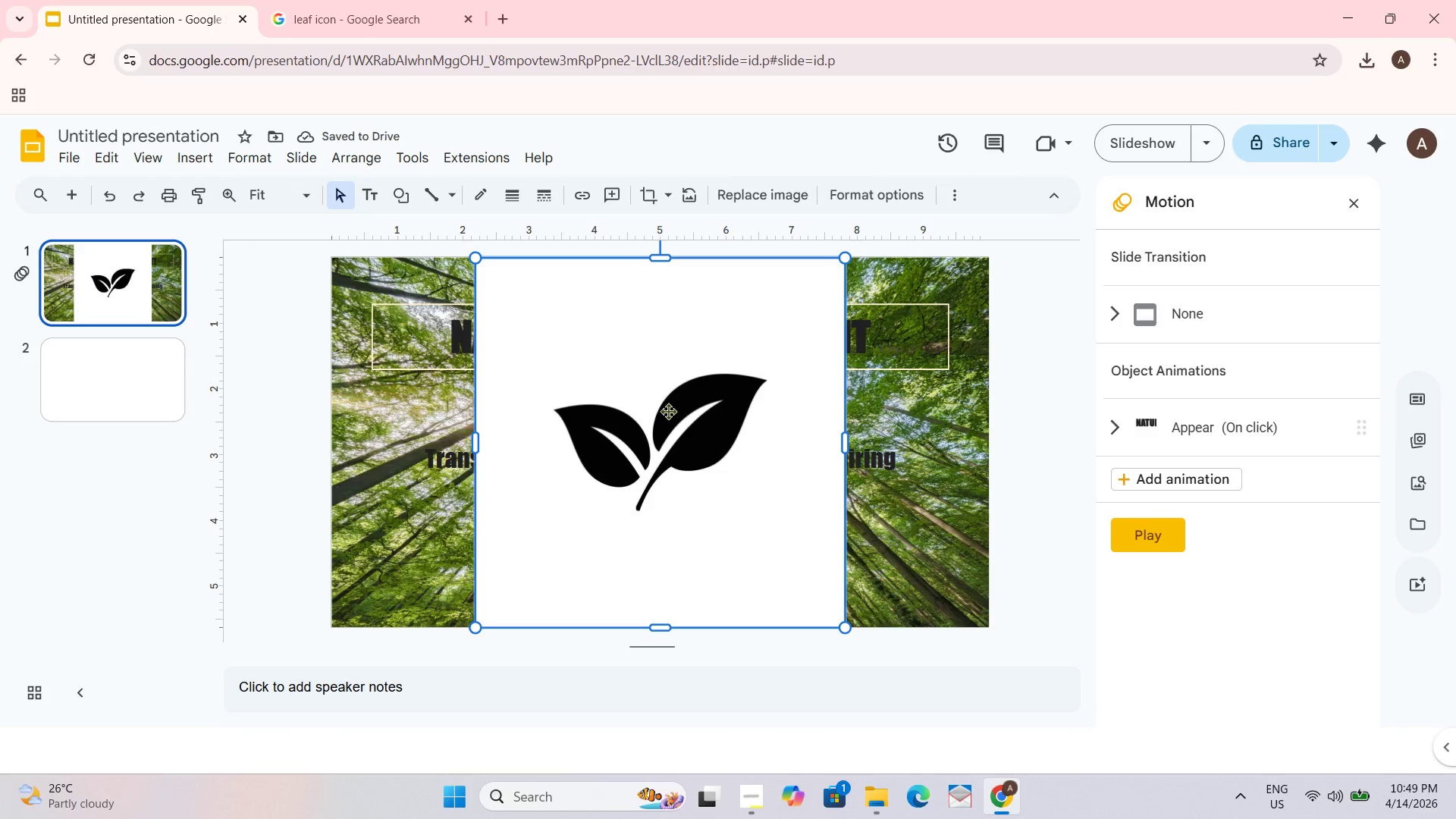 
hold_key(key=ControlLeft, duration=1.5)
 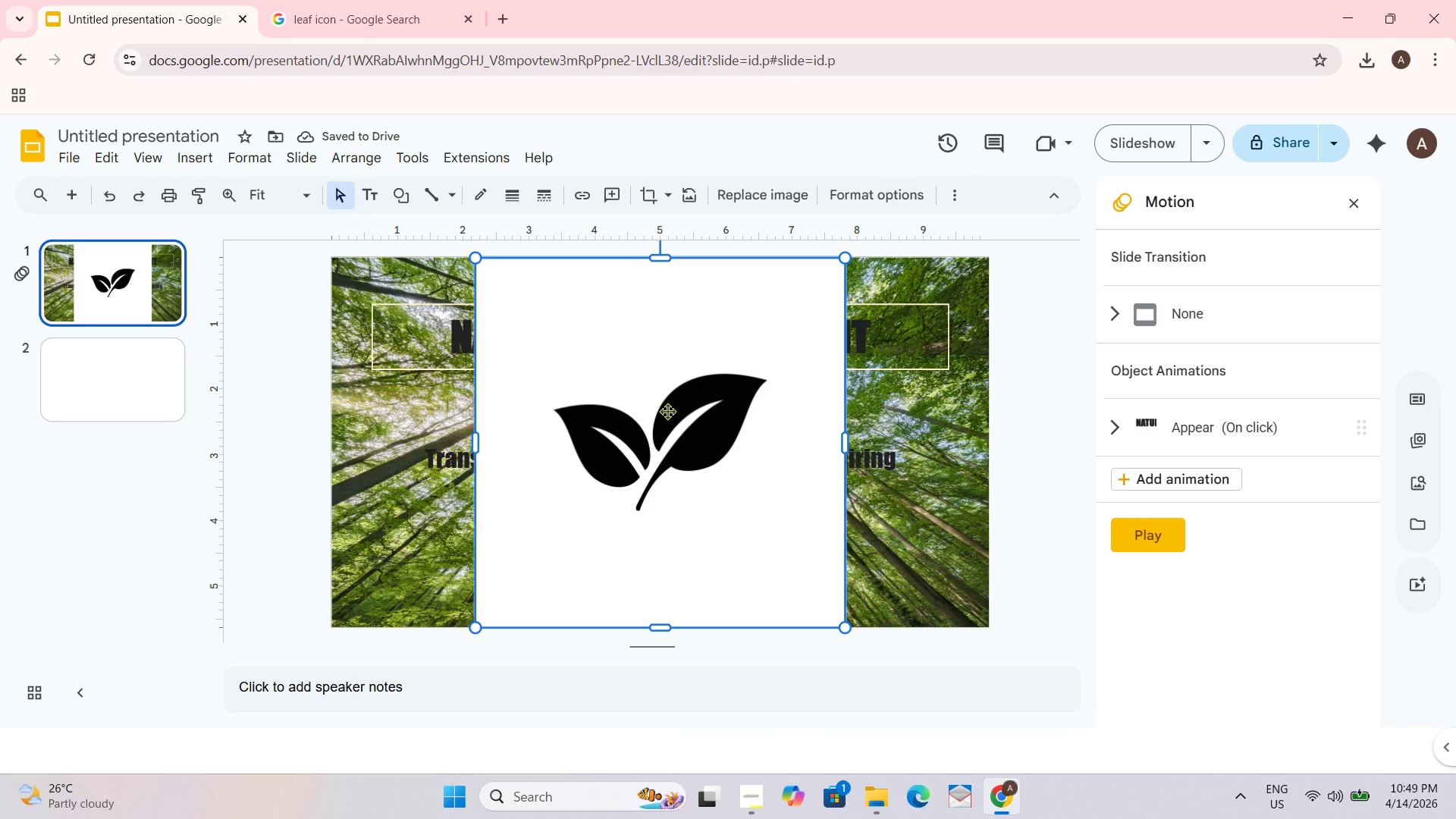 
key(Control+Z)
 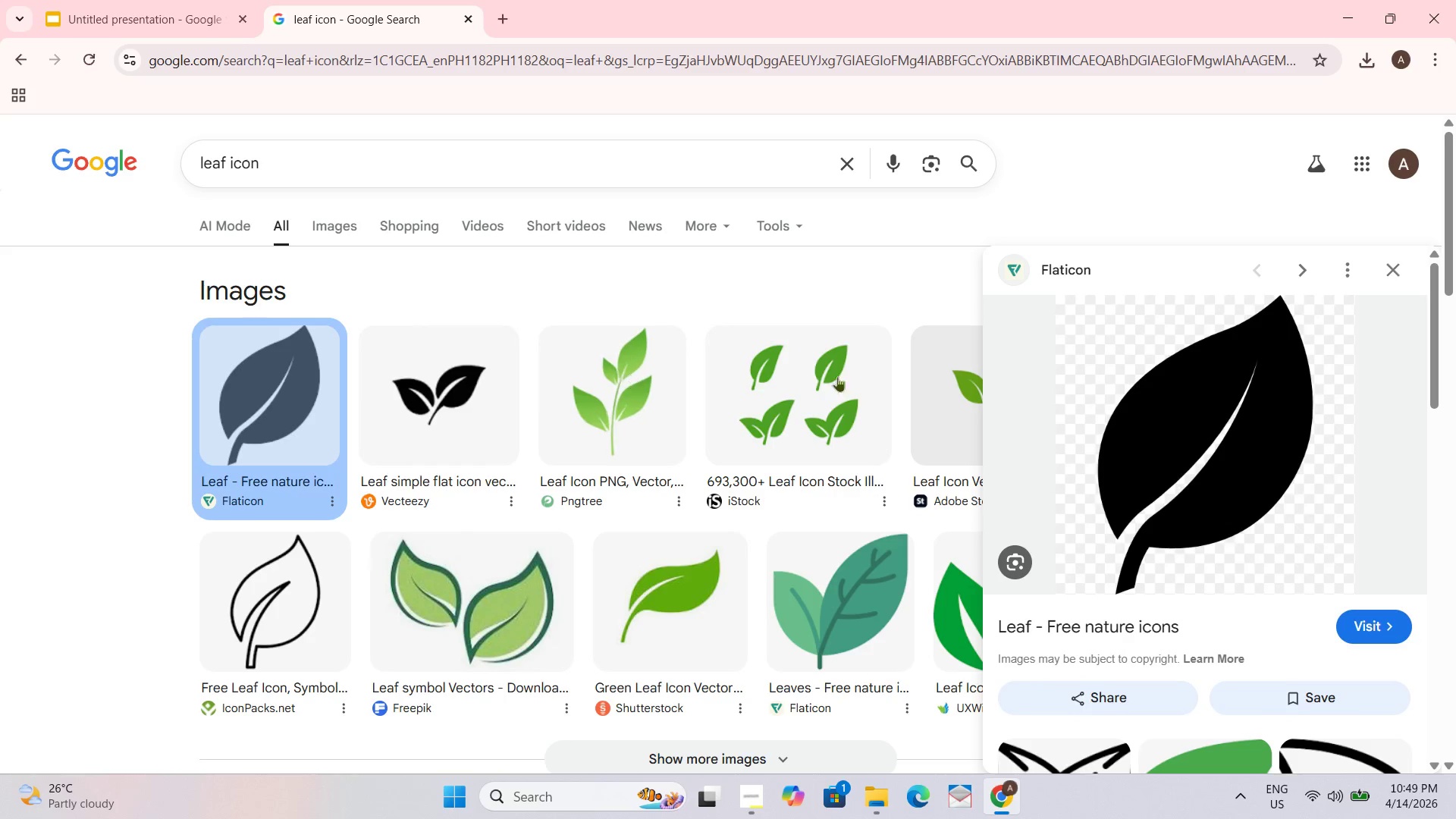 
right_click([1163, 410])
 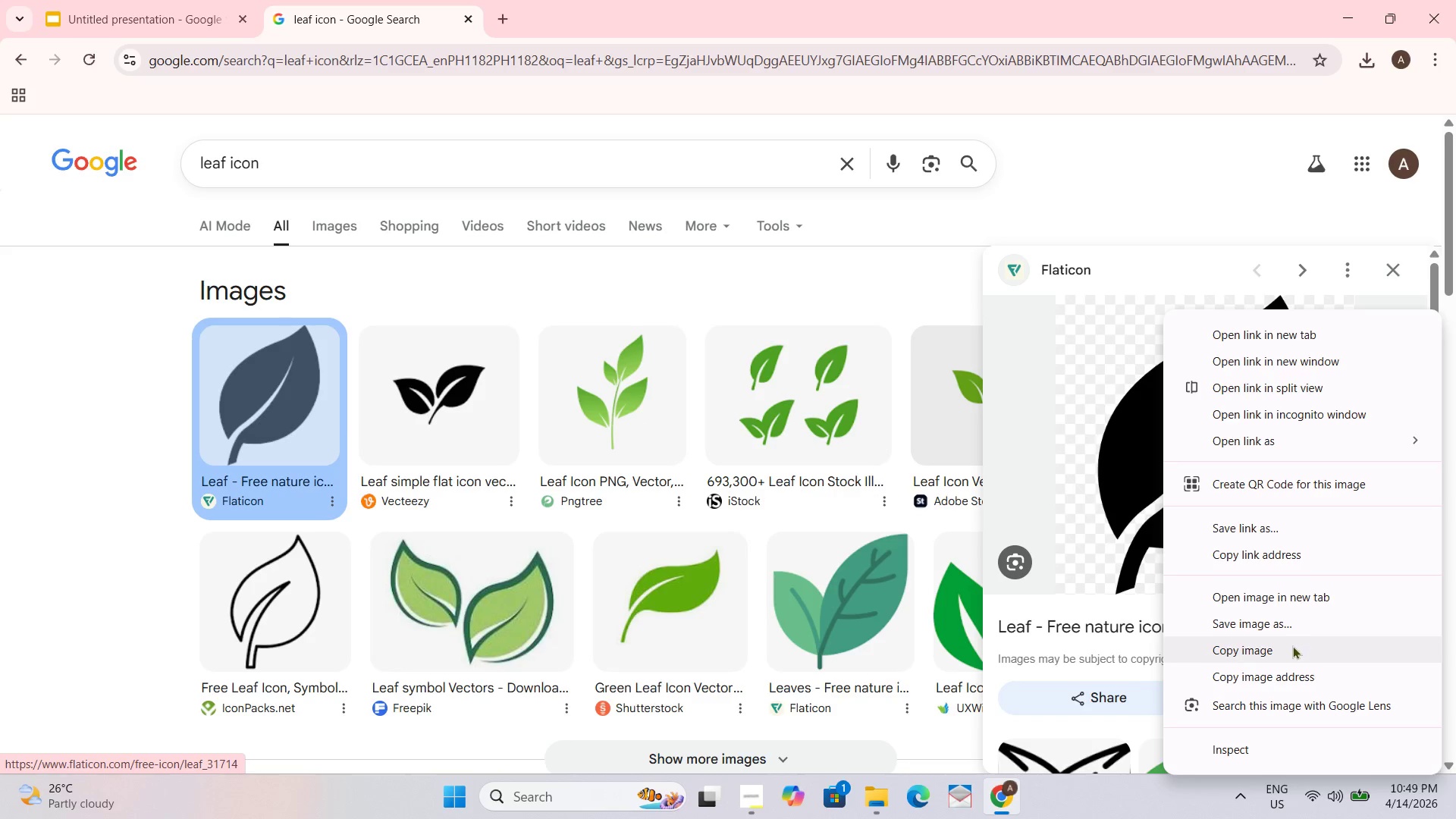 
left_click([101, 0])
 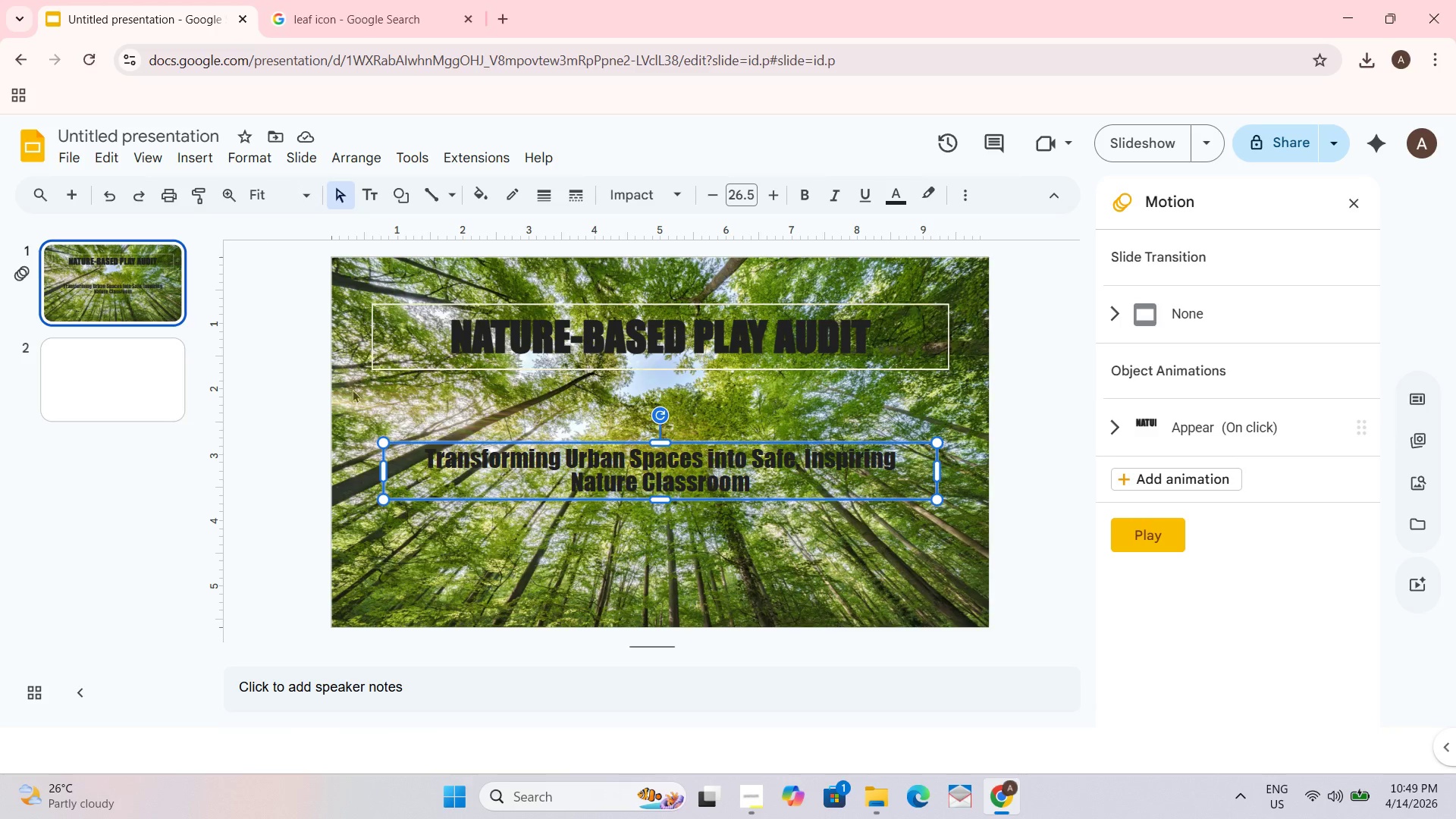 
right_click([397, 401])
 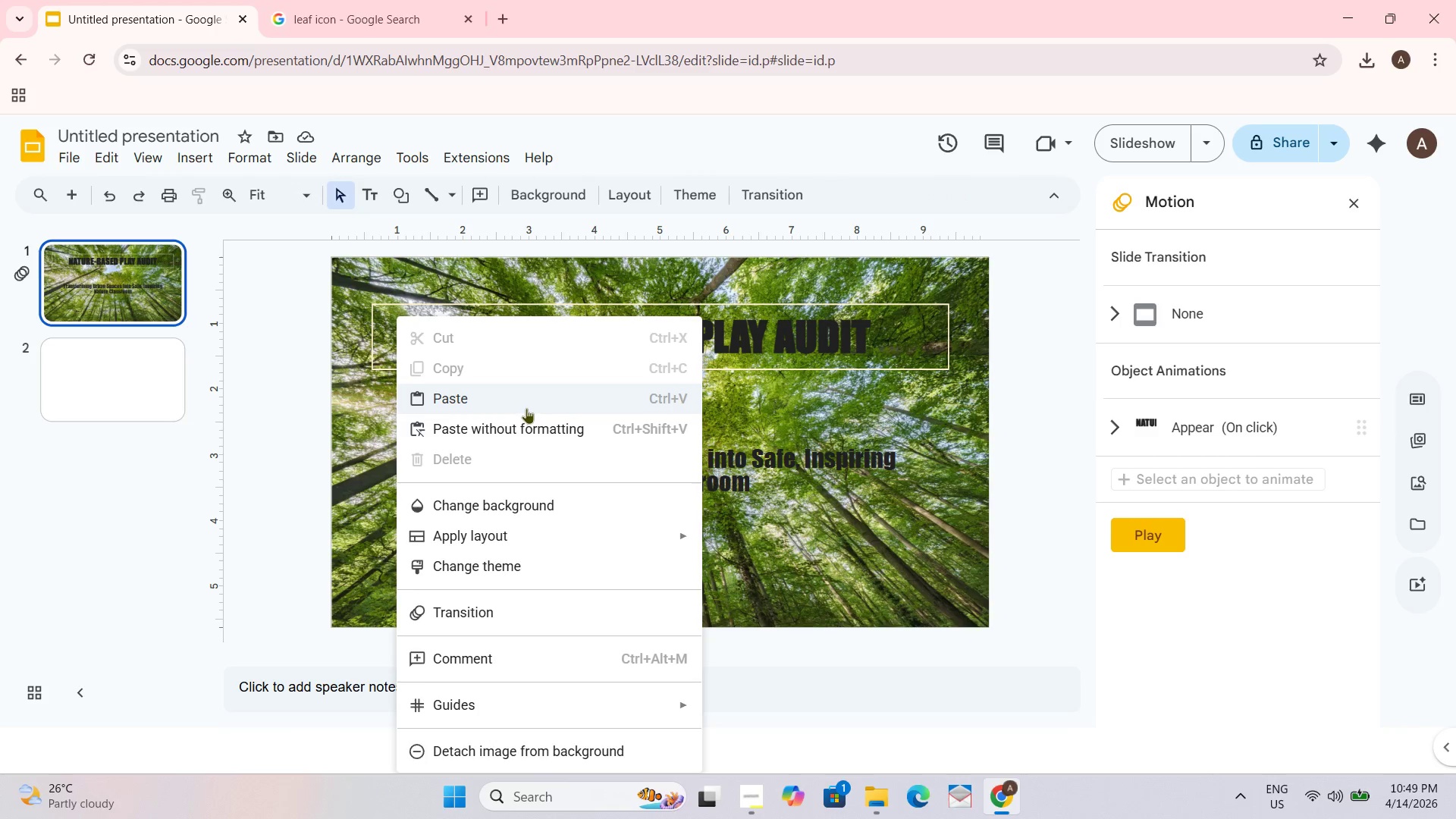 
left_click([522, 398])
 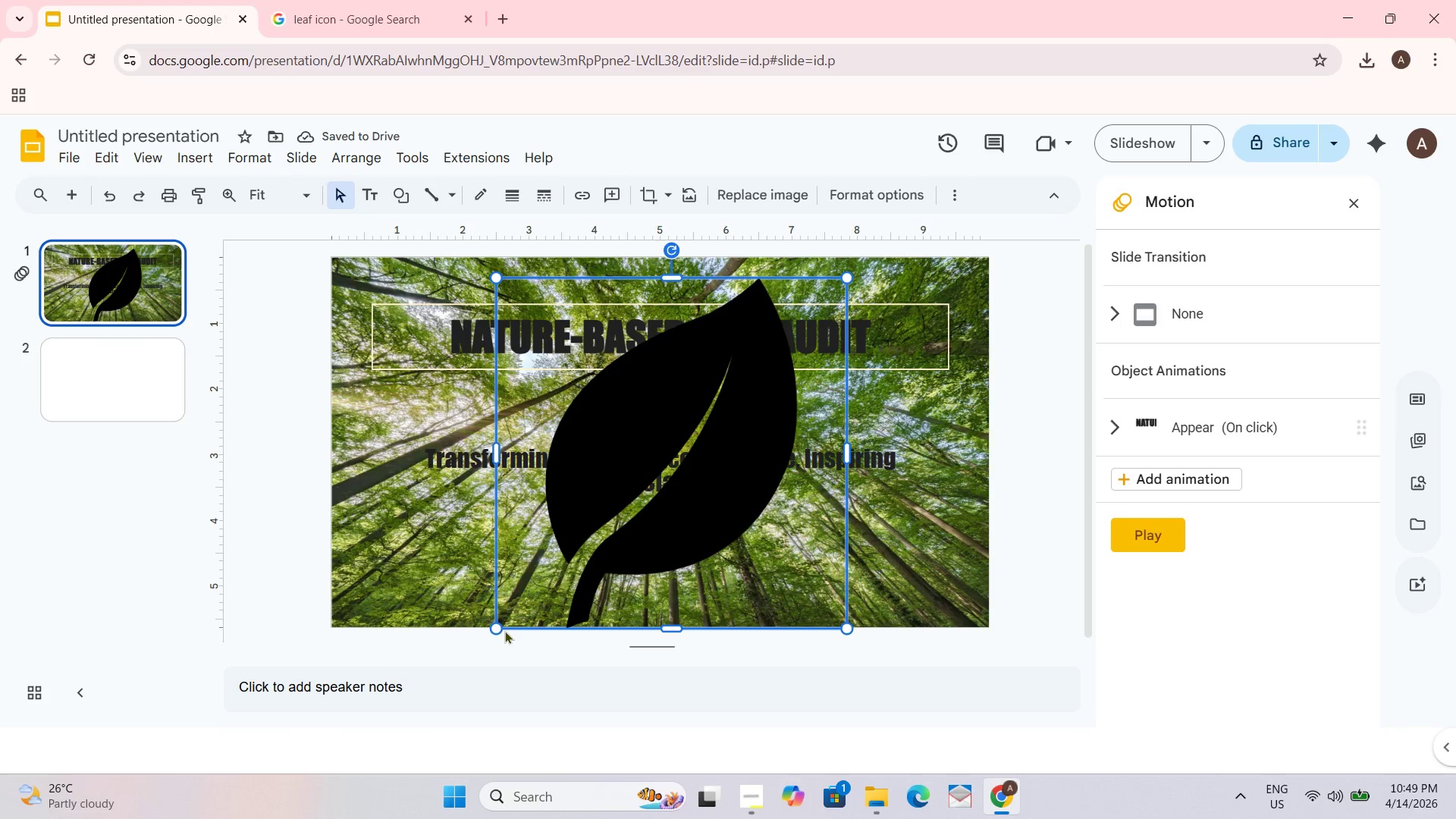 
left_click_drag(start_coordinate=[498, 630], to_coordinate=[665, 480])
 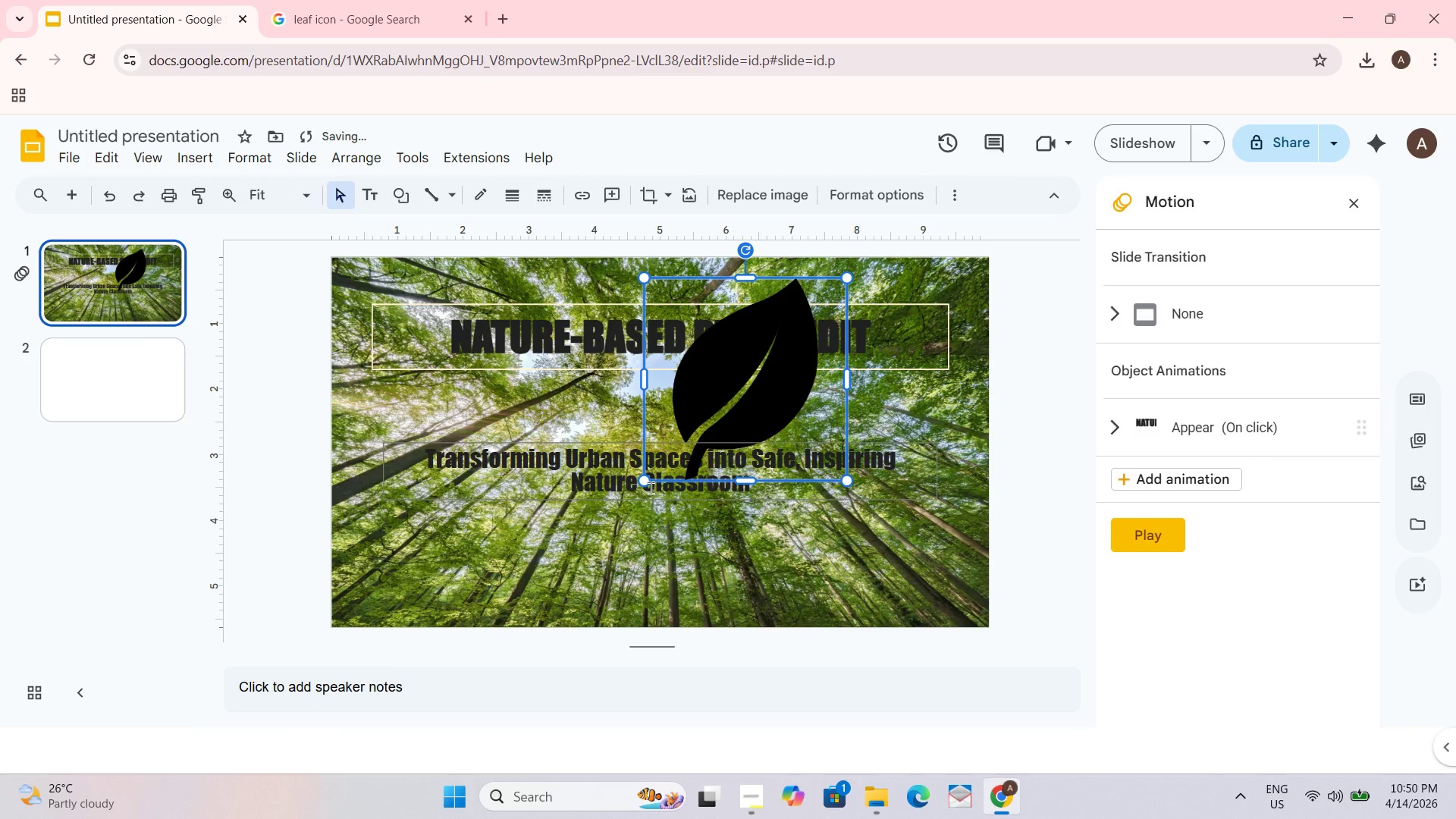 
left_click_drag(start_coordinate=[645, 479], to_coordinate=[695, 424])
 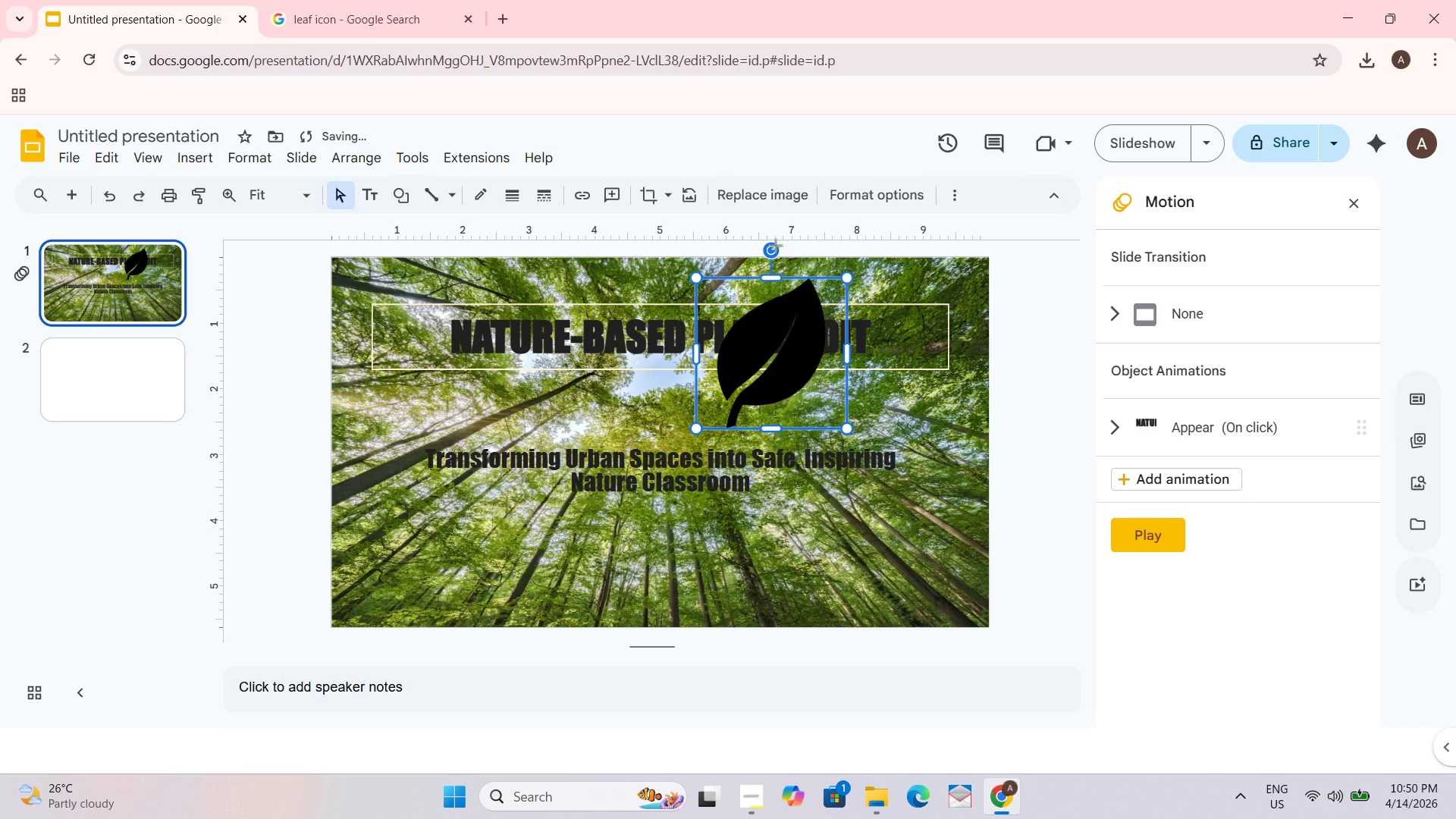 
left_click_drag(start_coordinate=[770, 252], to_coordinate=[822, 273])
 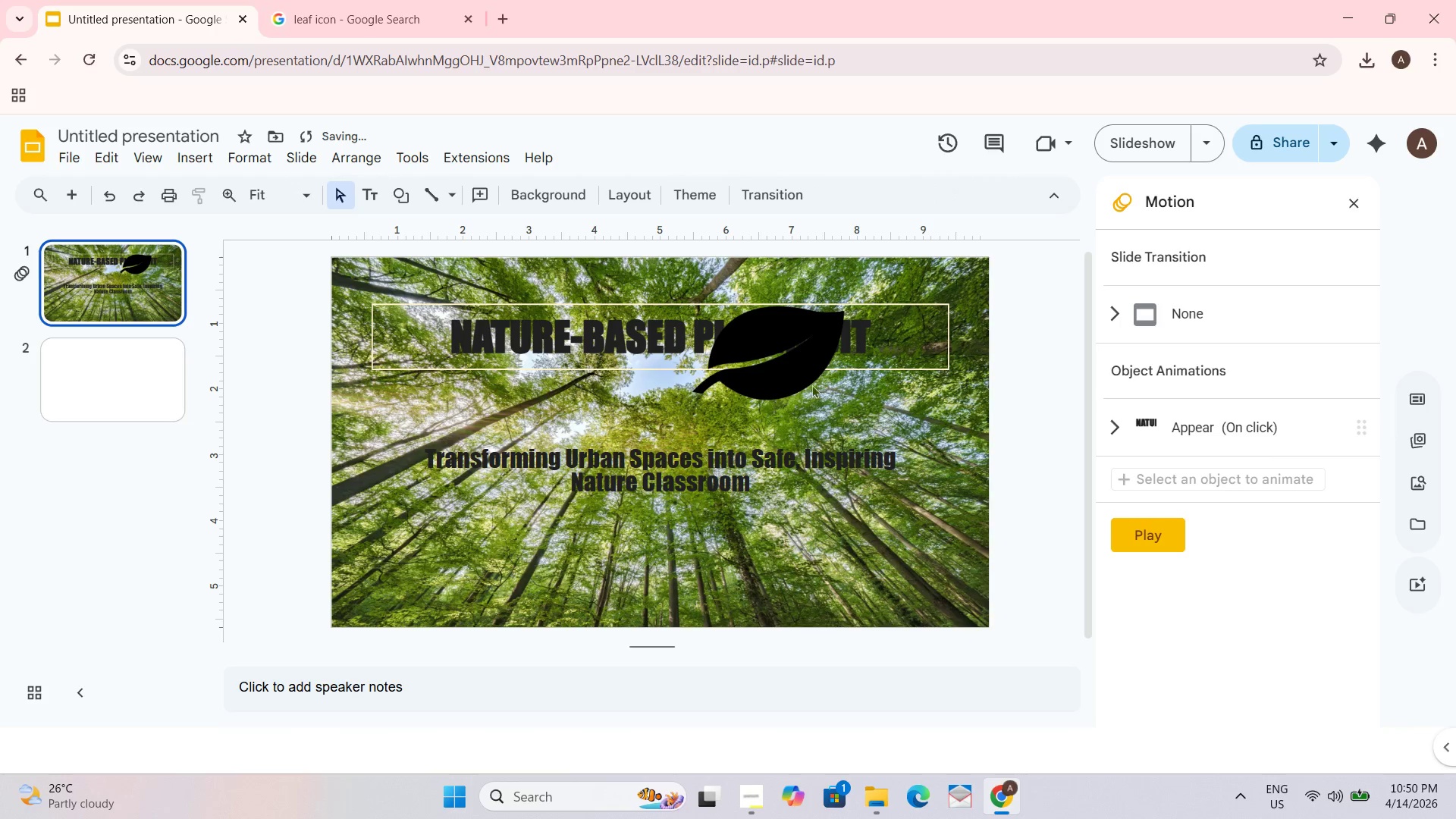 
left_click_drag(start_coordinate=[747, 367], to_coordinate=[837, 451])
 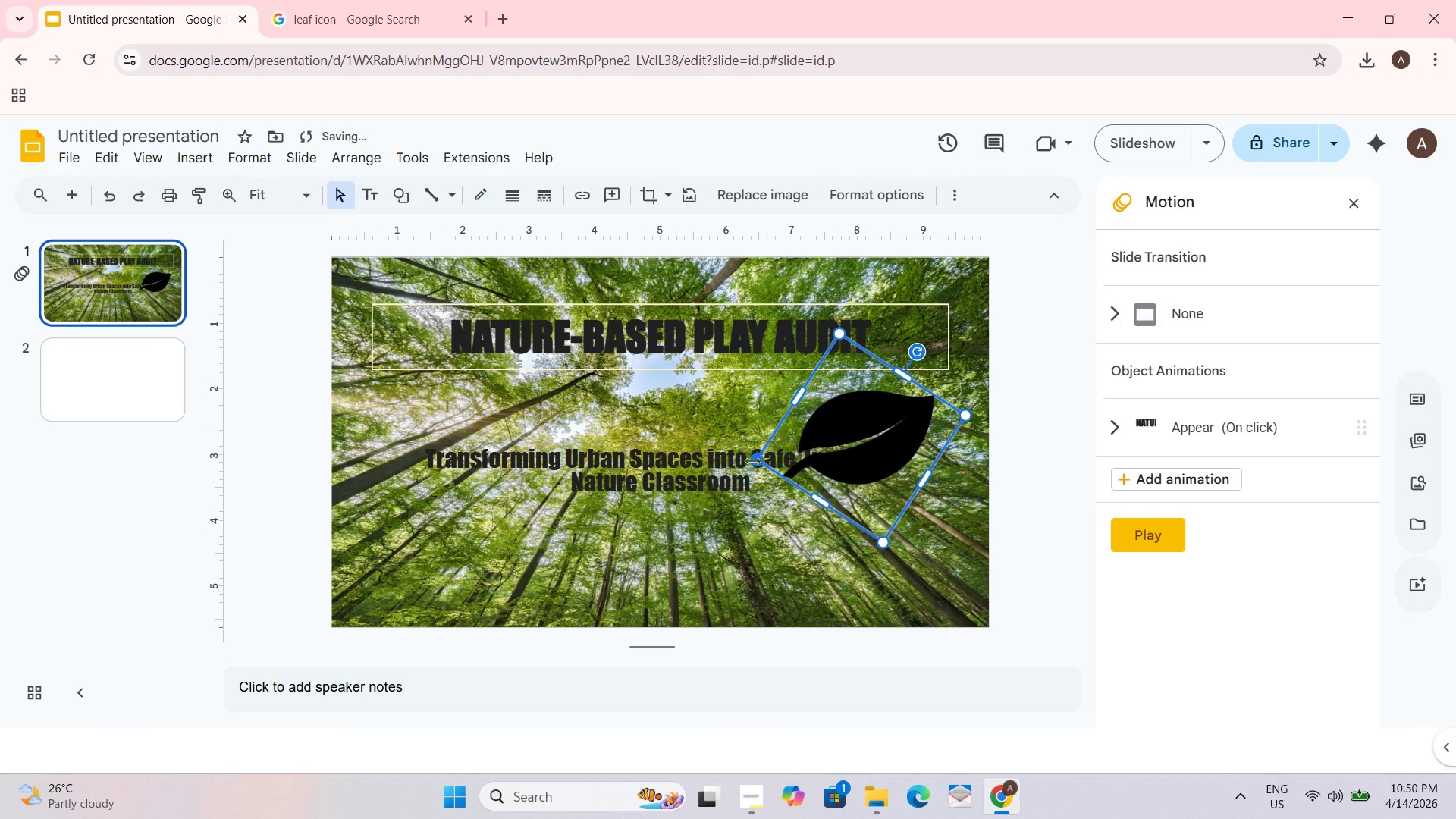 
left_click_drag(start_coordinate=[758, 463], to_coordinate=[818, 445])
 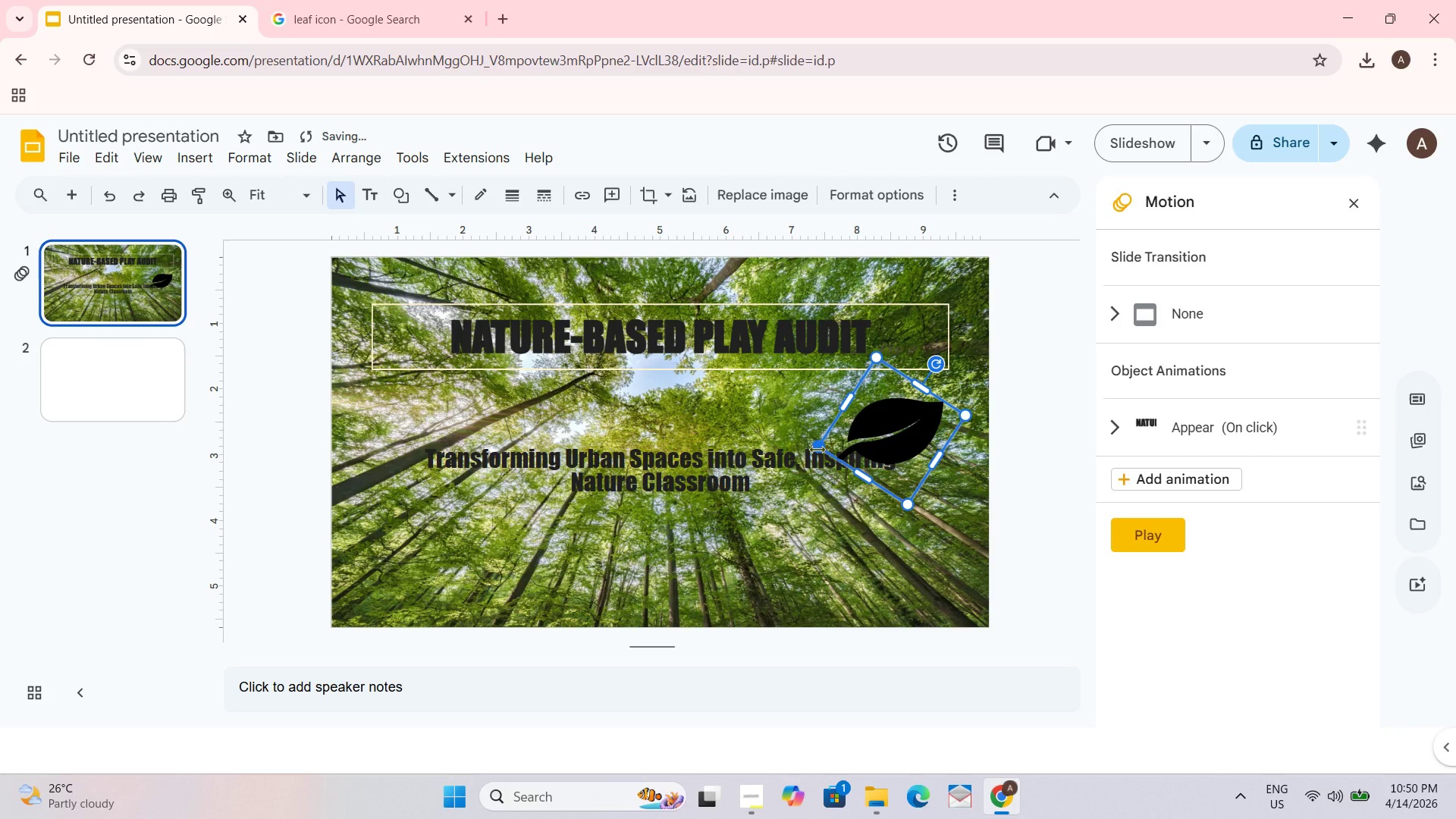 
left_click_drag(start_coordinate=[817, 449], to_coordinate=[869, 438])
 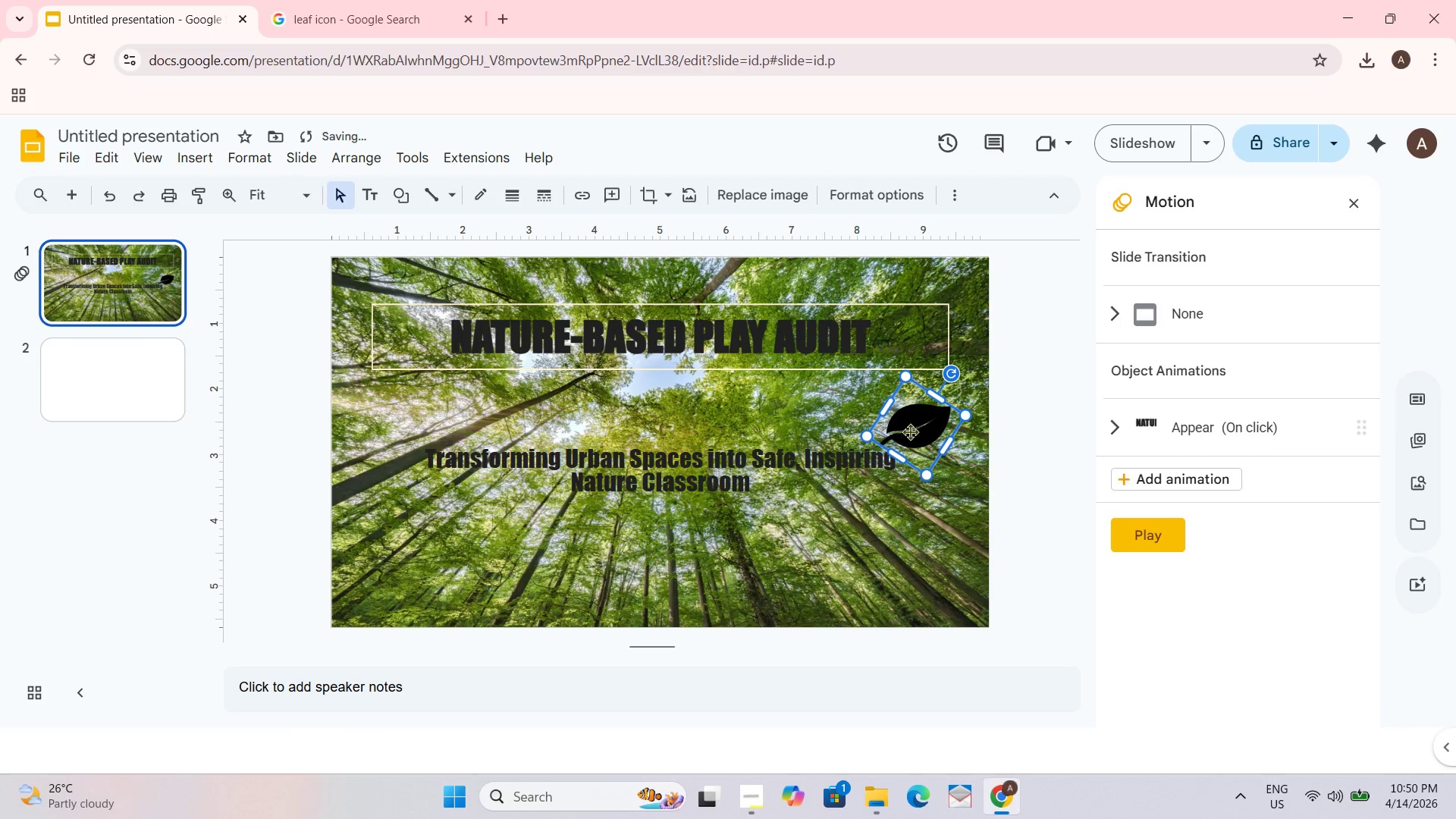 
left_click_drag(start_coordinate=[919, 431], to_coordinate=[939, 466])
 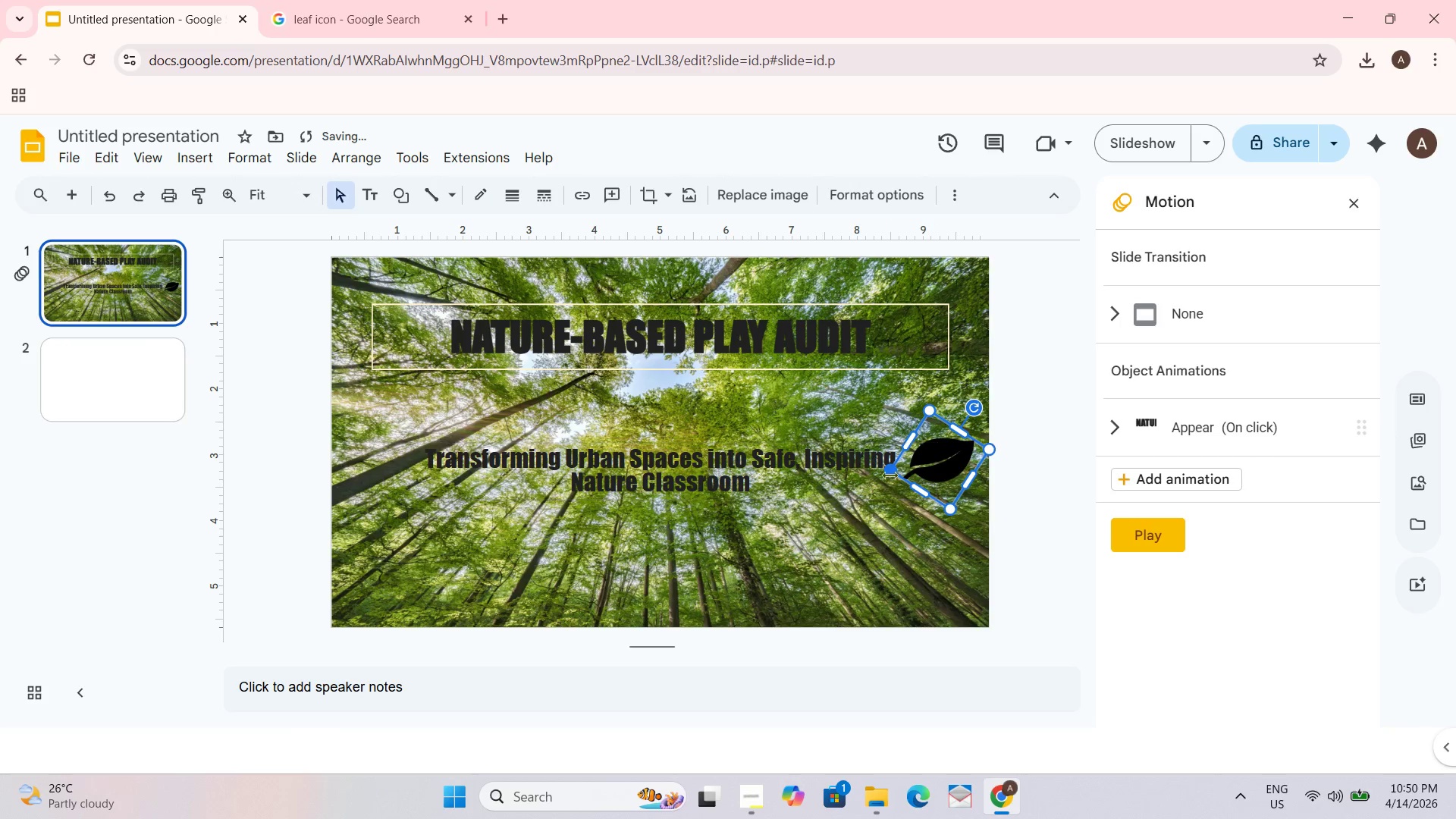 
left_click_drag(start_coordinate=[889, 472], to_coordinate=[919, 482])
 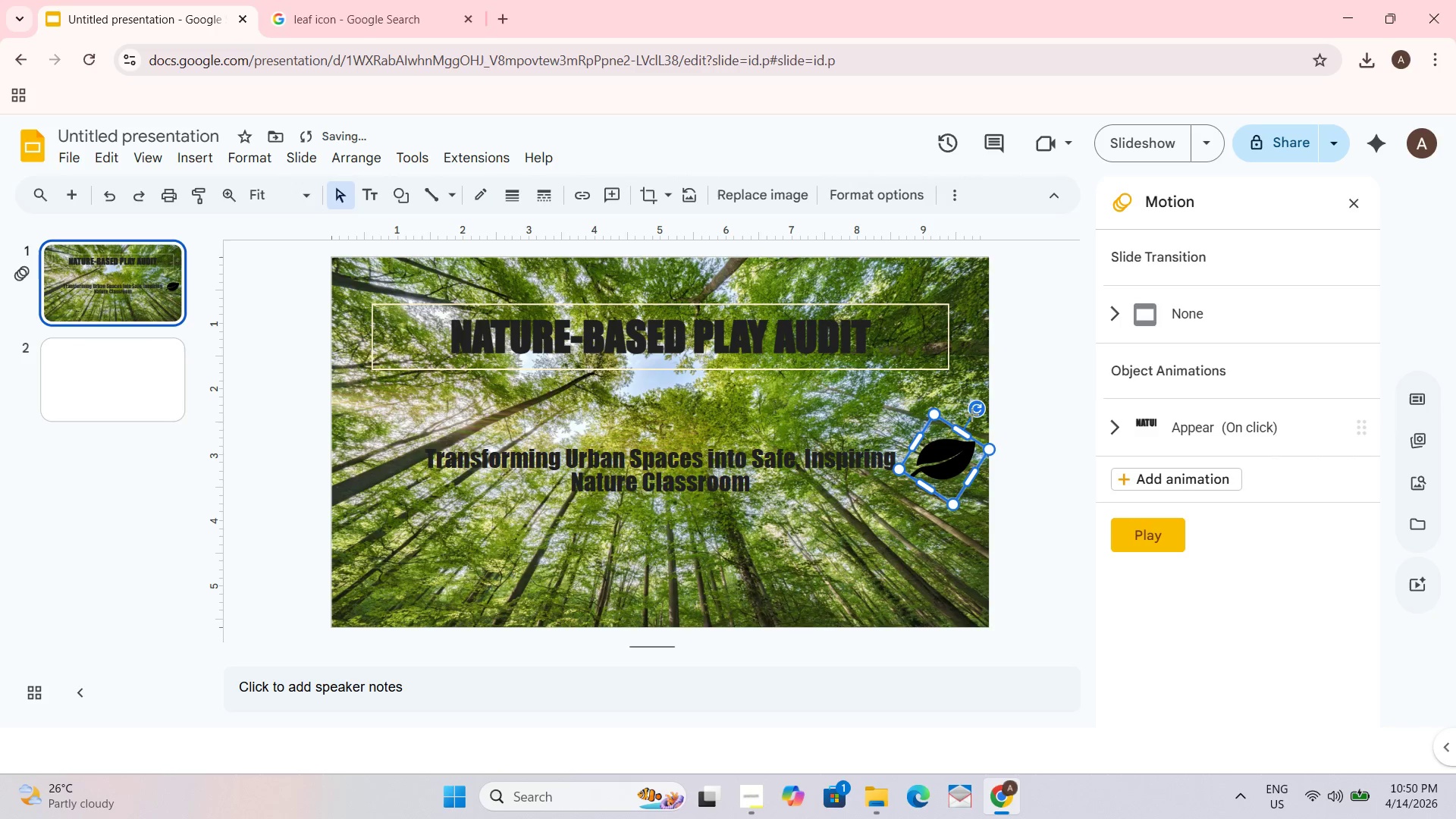 
left_click_drag(start_coordinate=[974, 407], to_coordinate=[954, 403])
 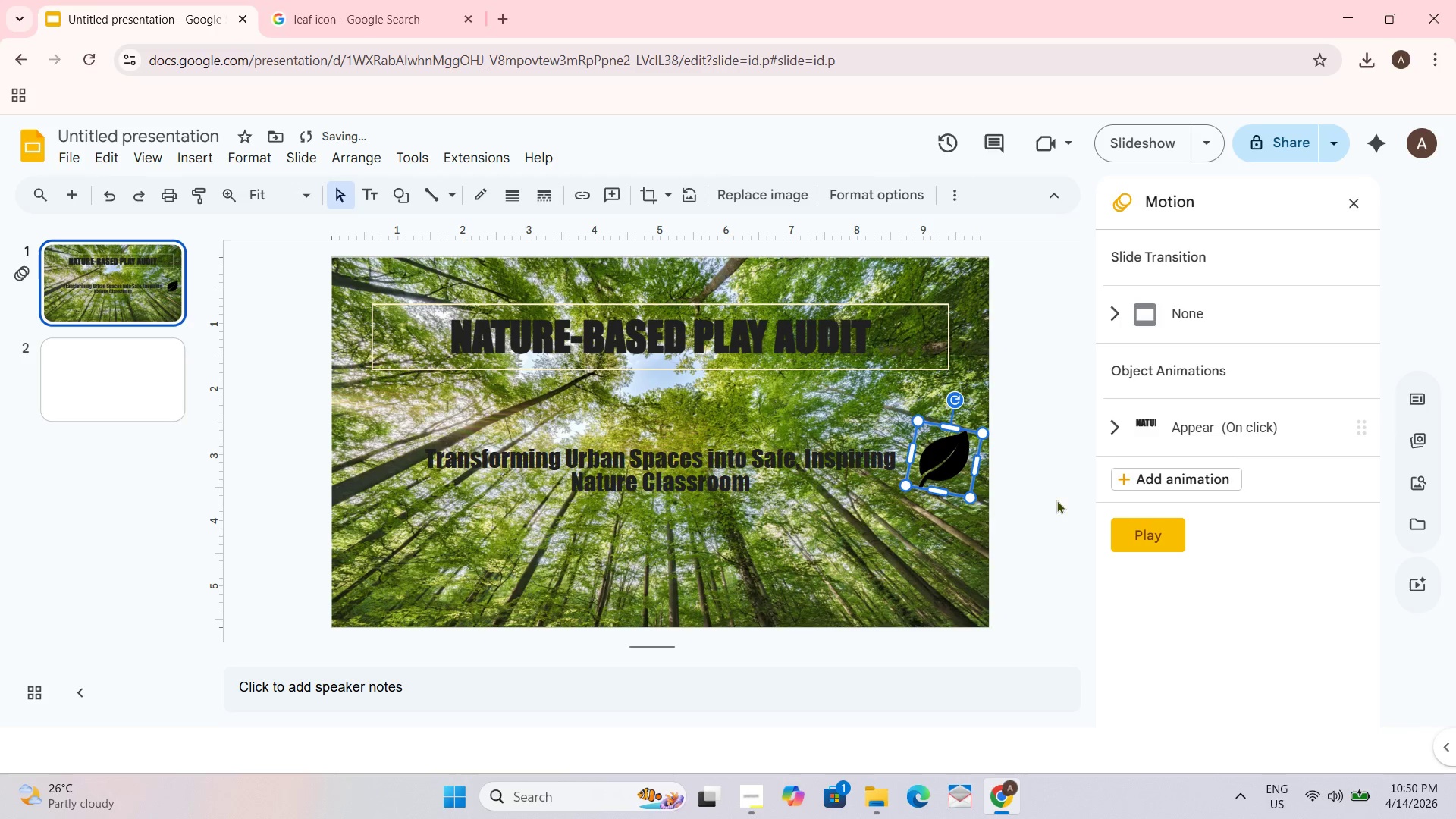 
left_click([1043, 494])
 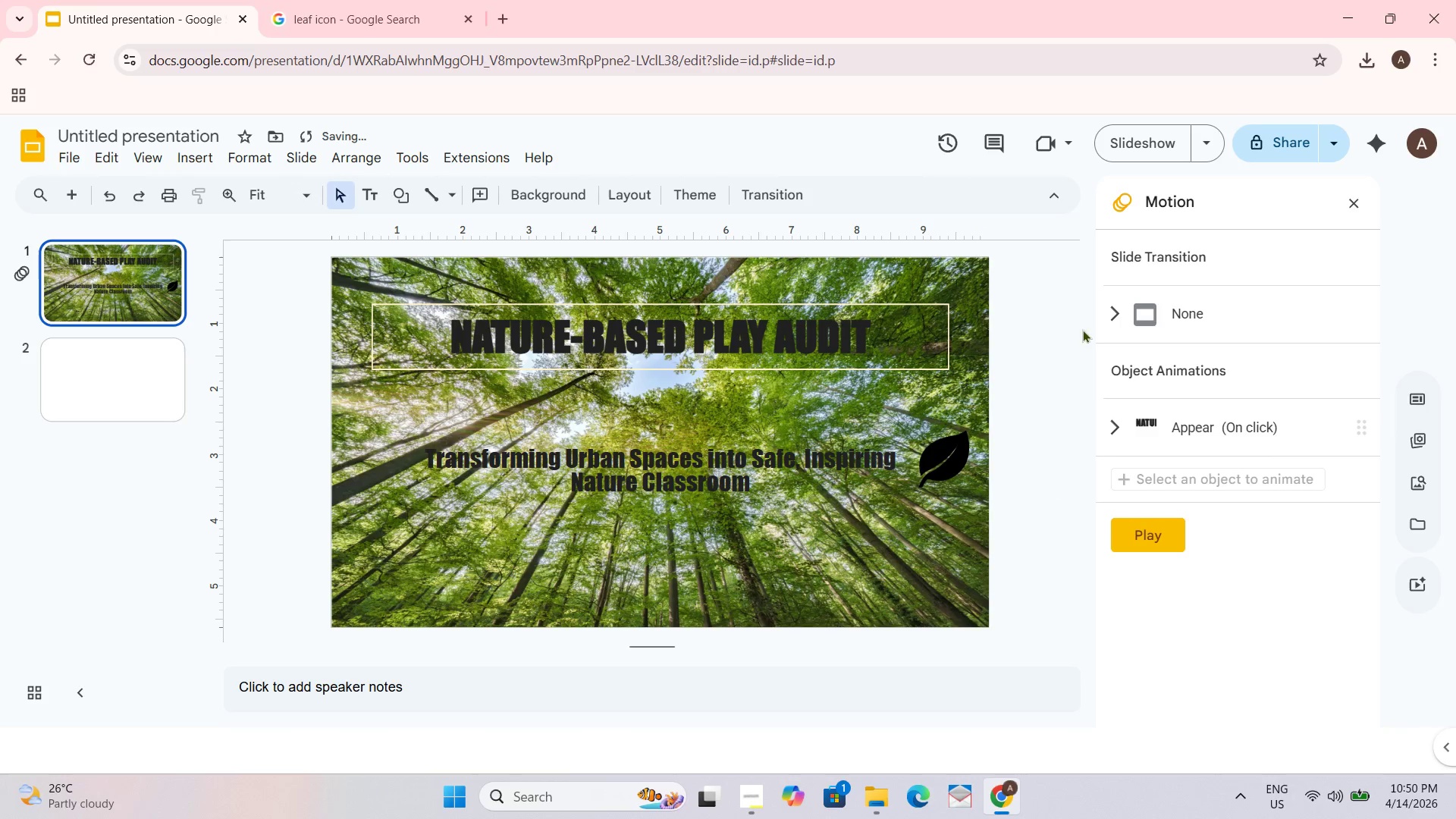 
left_click([947, 452])
 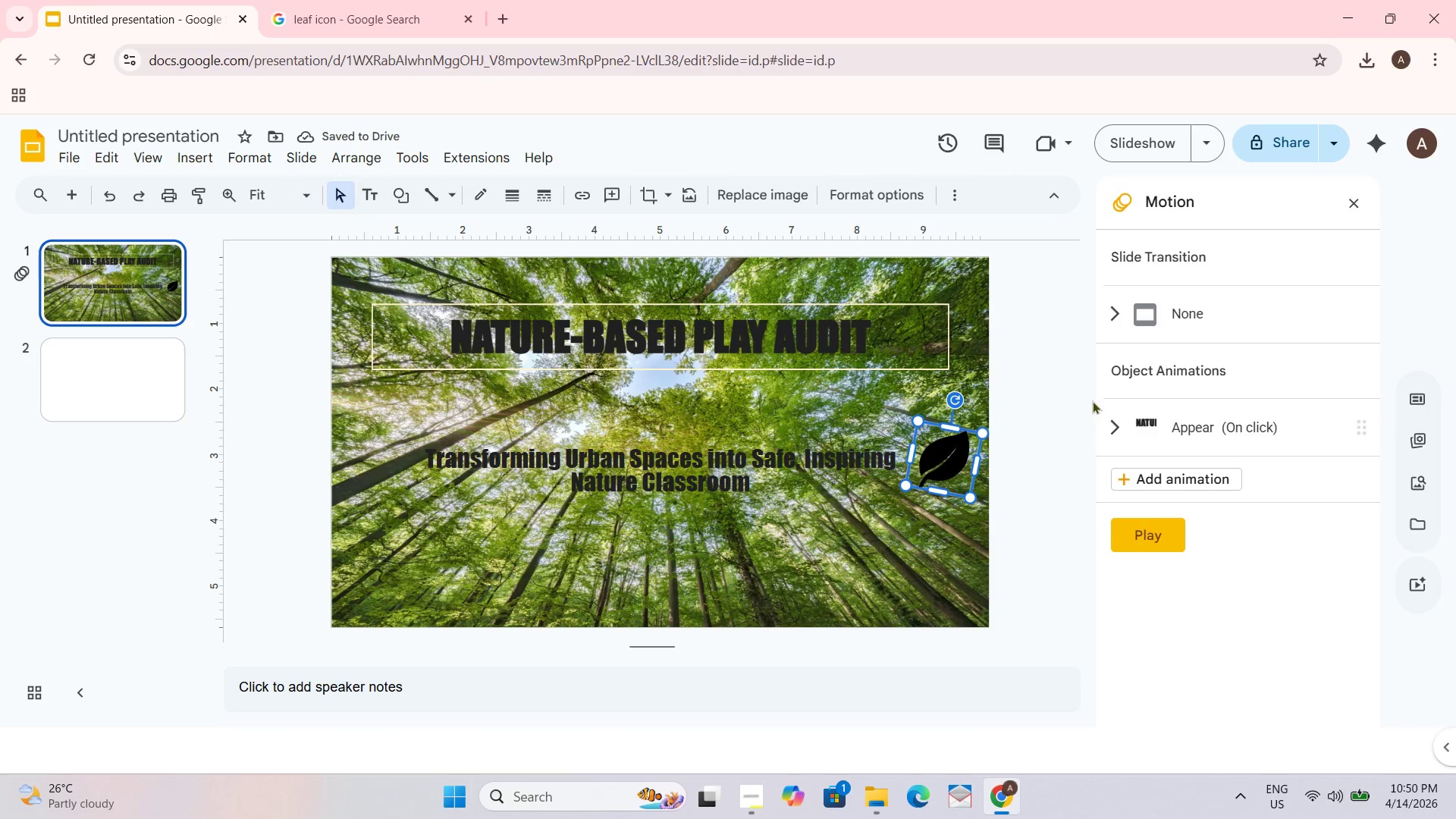 
left_click([1092, 399])
 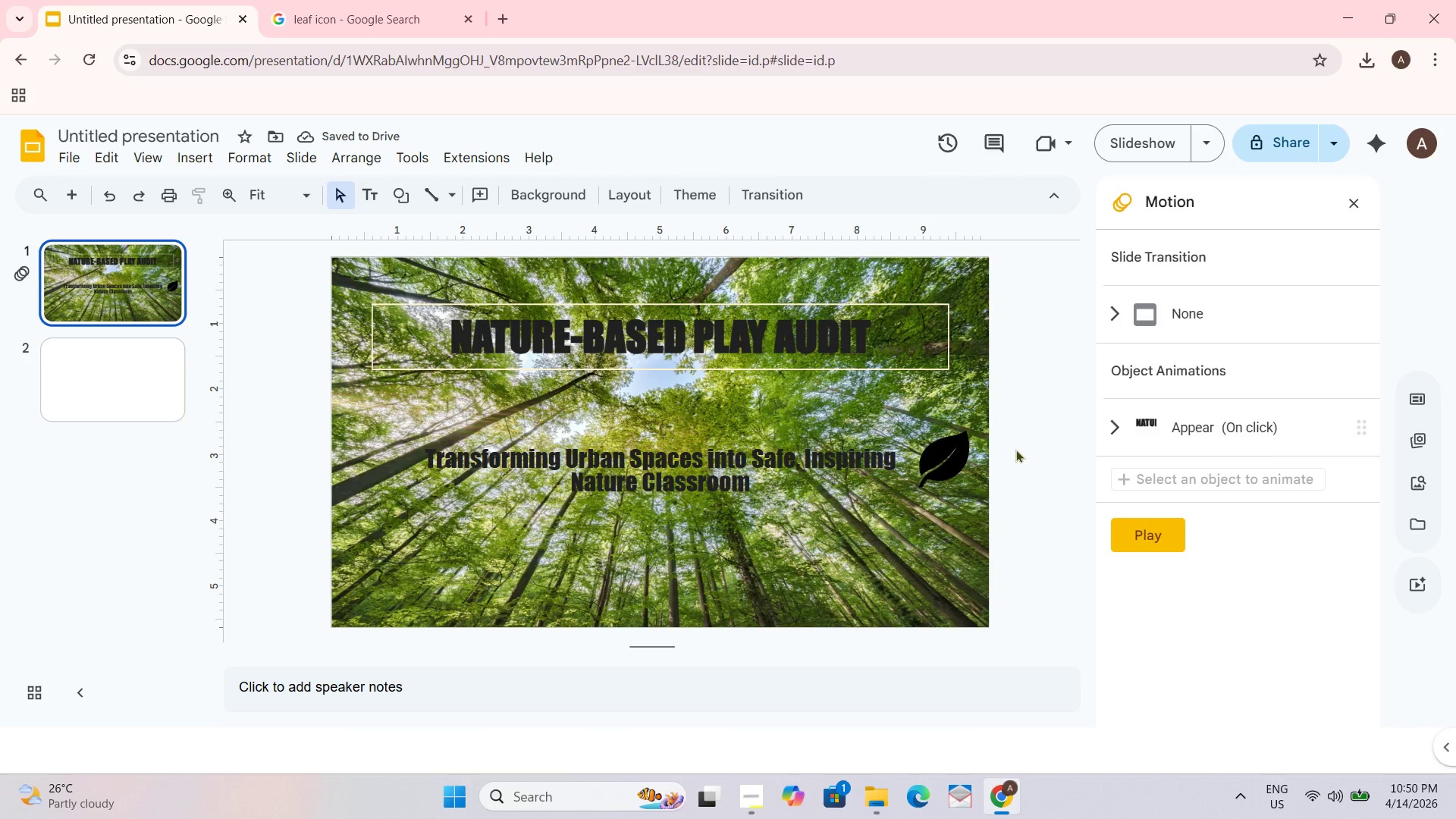 
left_click_drag(start_coordinate=[944, 457], to_coordinate=[930, 469])
 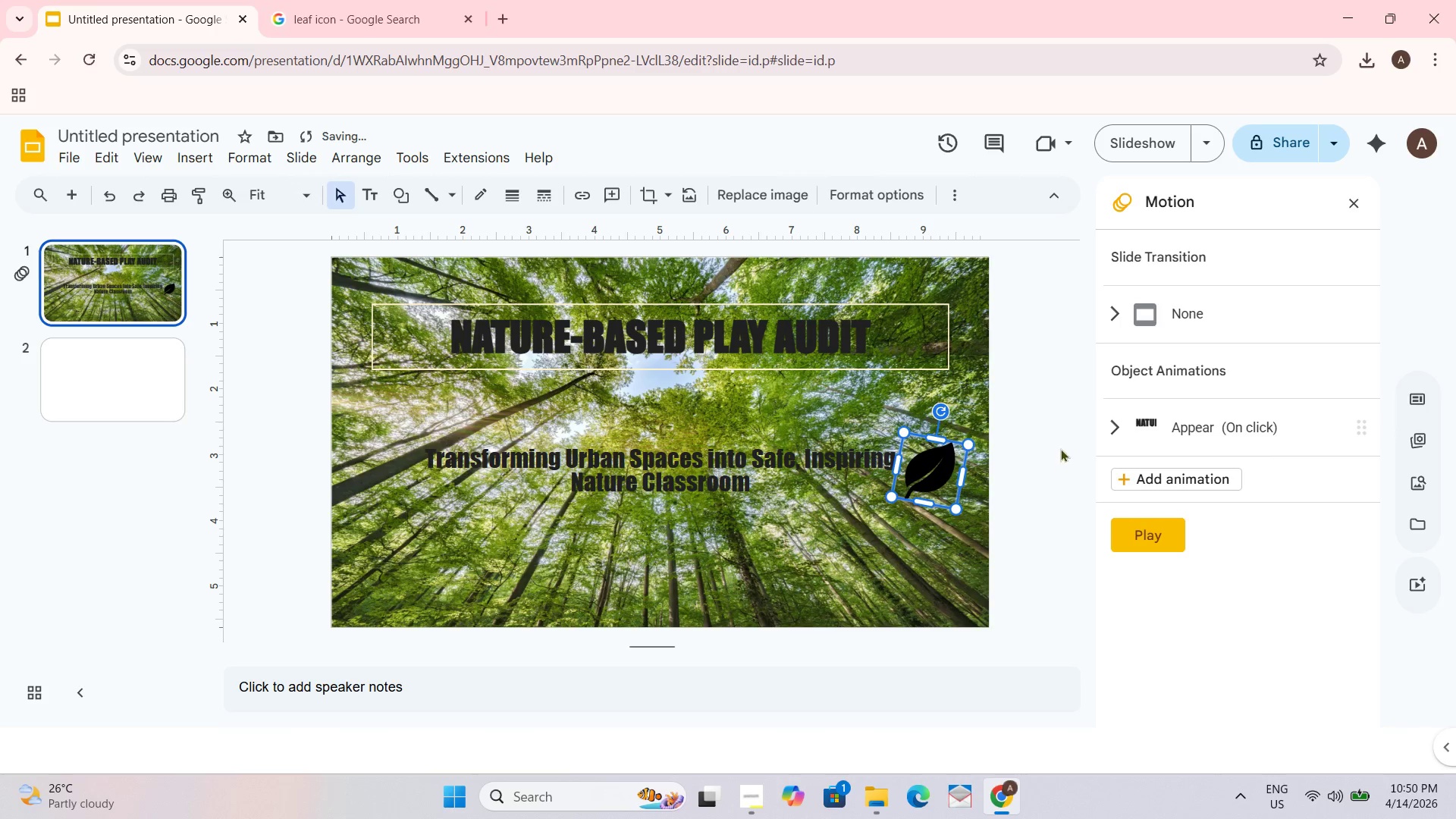 
left_click([1061, 436])
 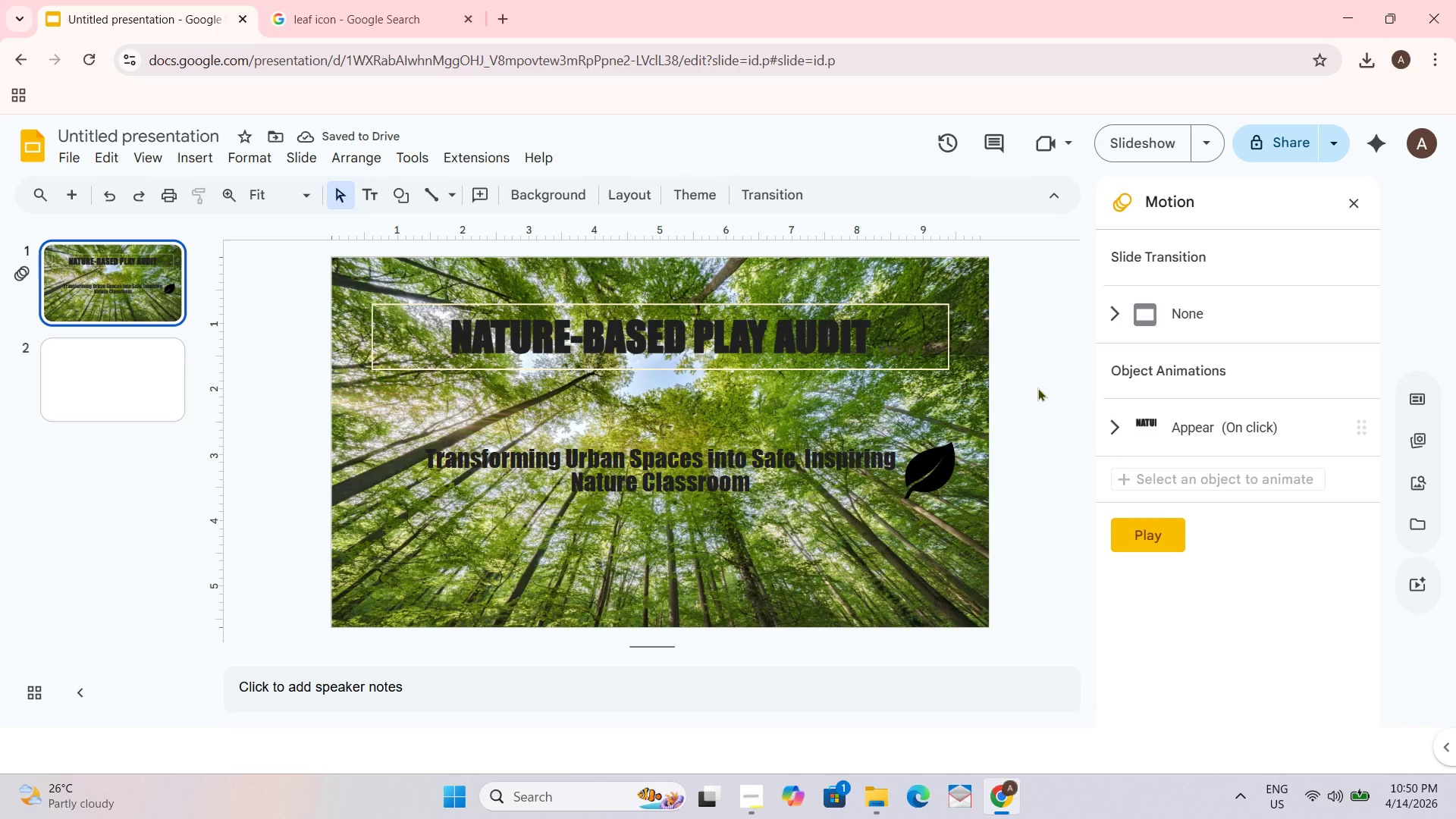 
left_click([930, 369])
 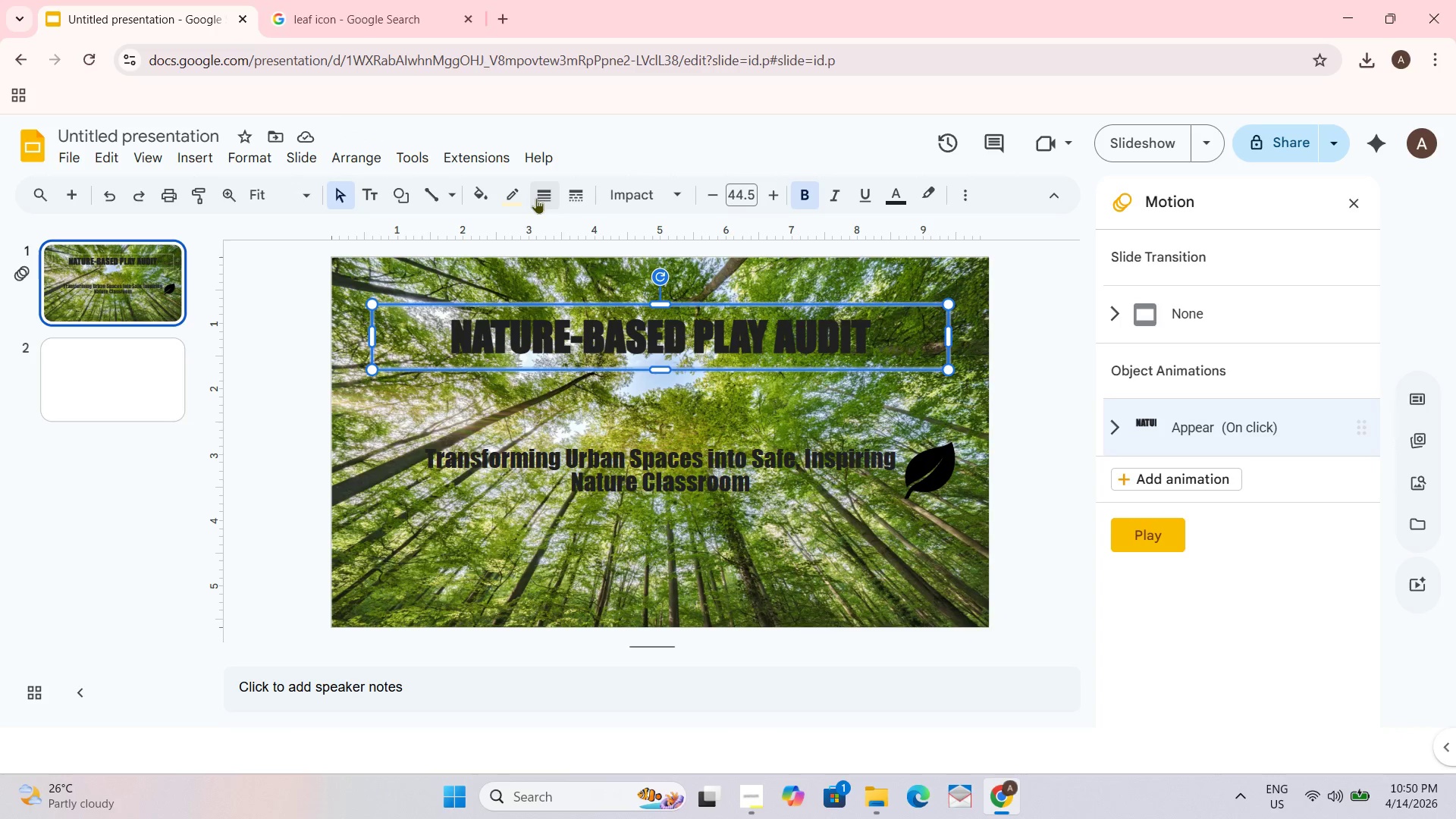 
left_click([551, 198])
 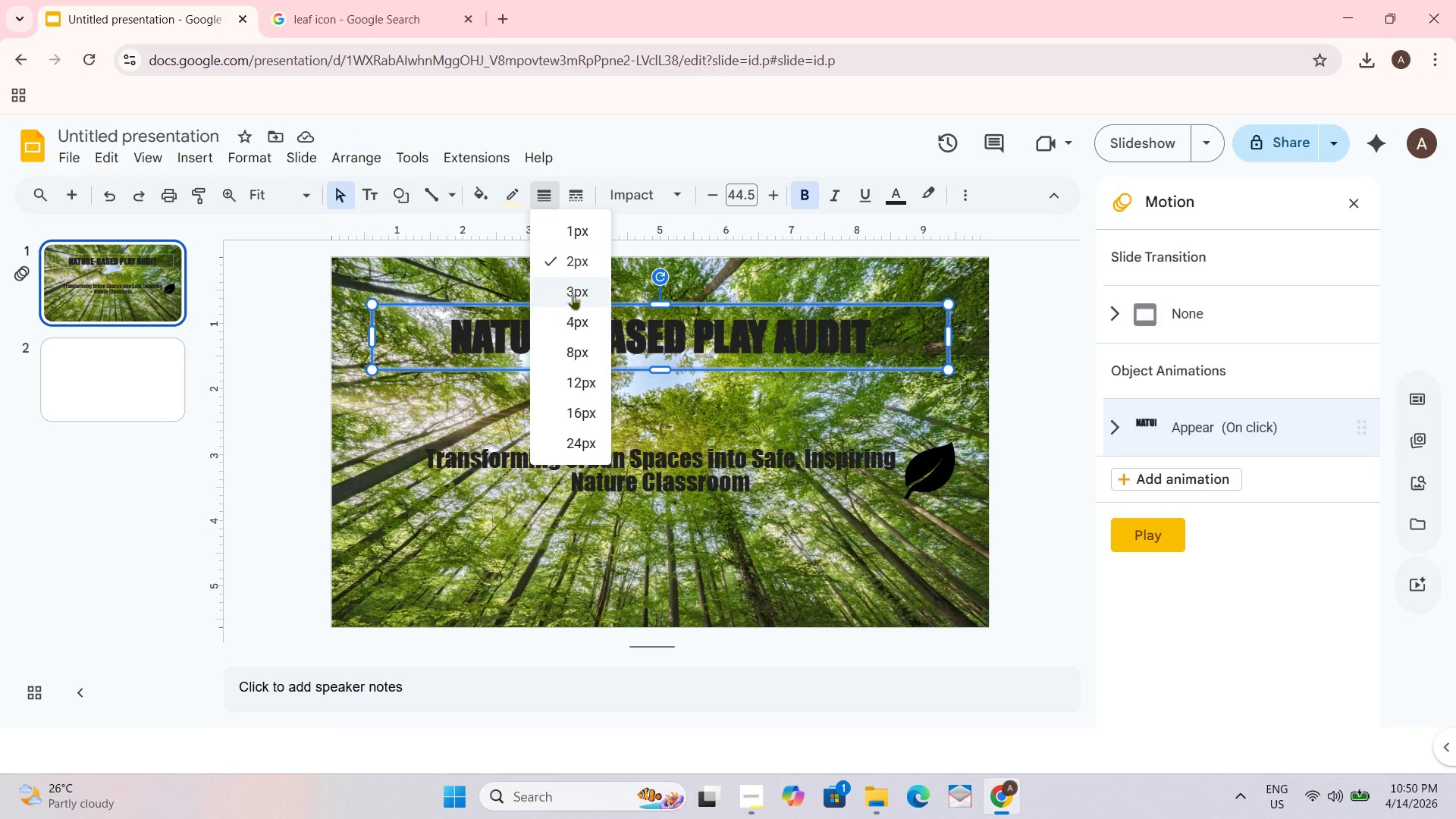 
left_click([574, 307])
 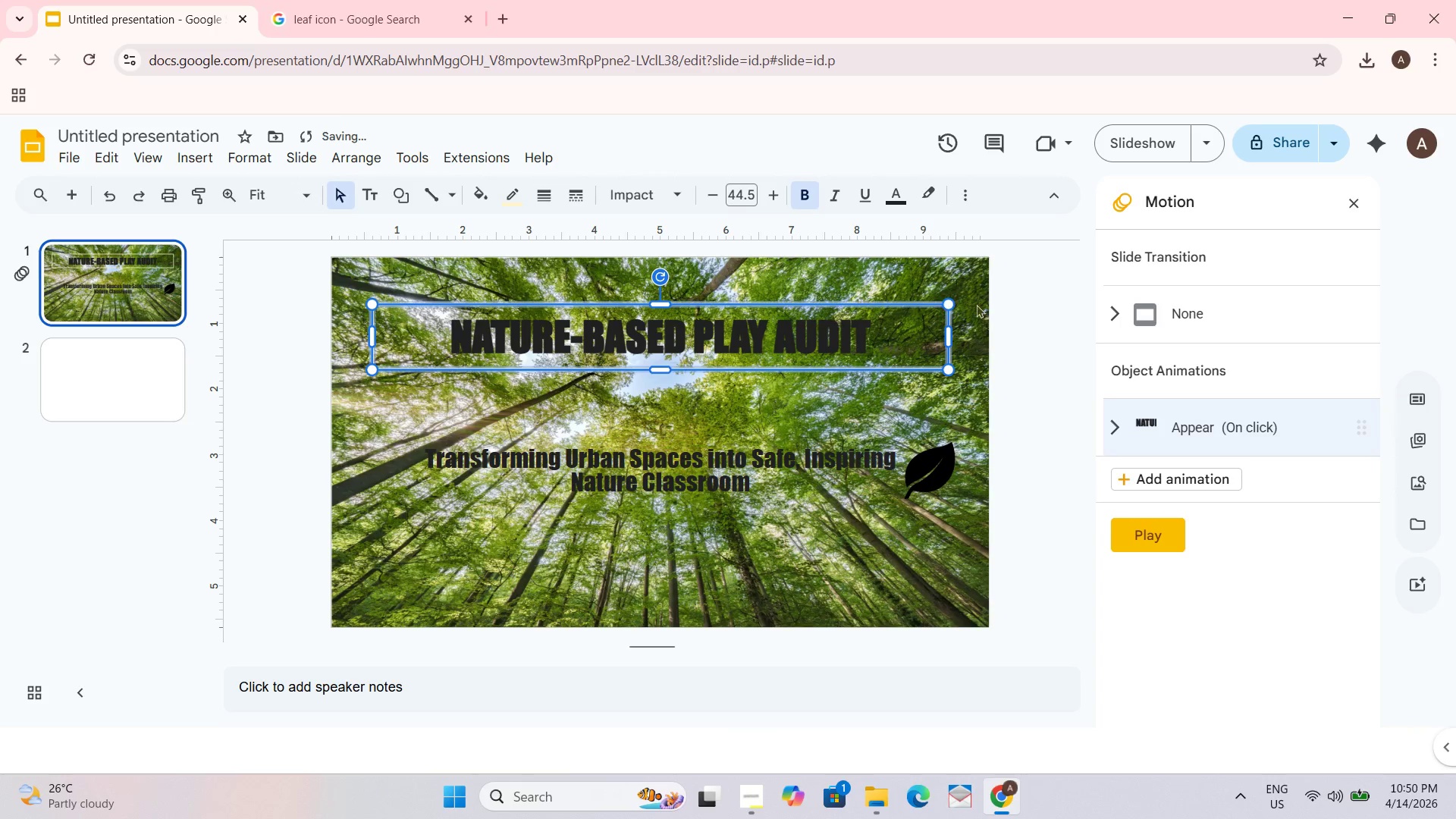 
left_click([1019, 303])
 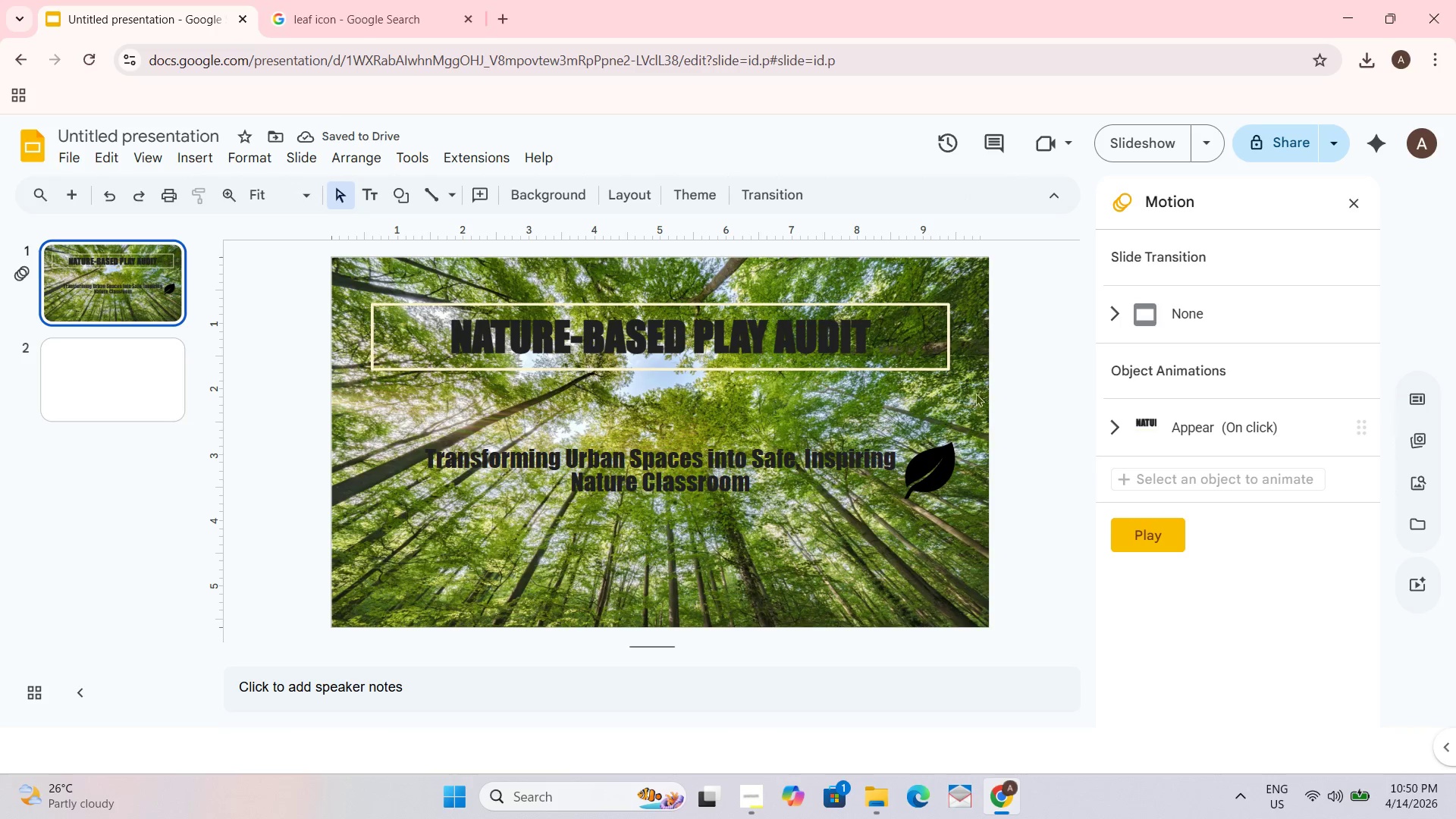 
left_click([576, 449])
 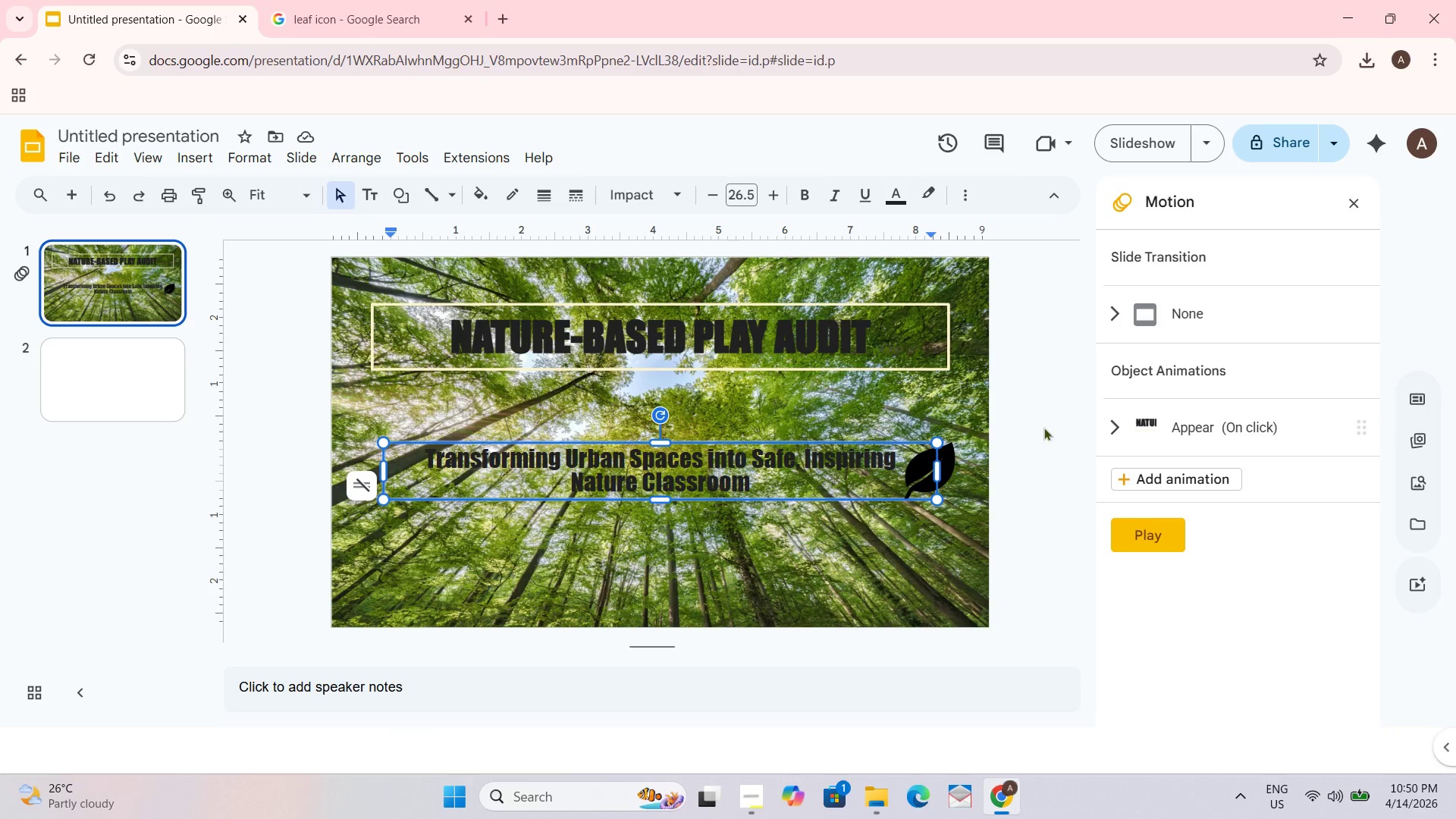 
left_click([1056, 420])
 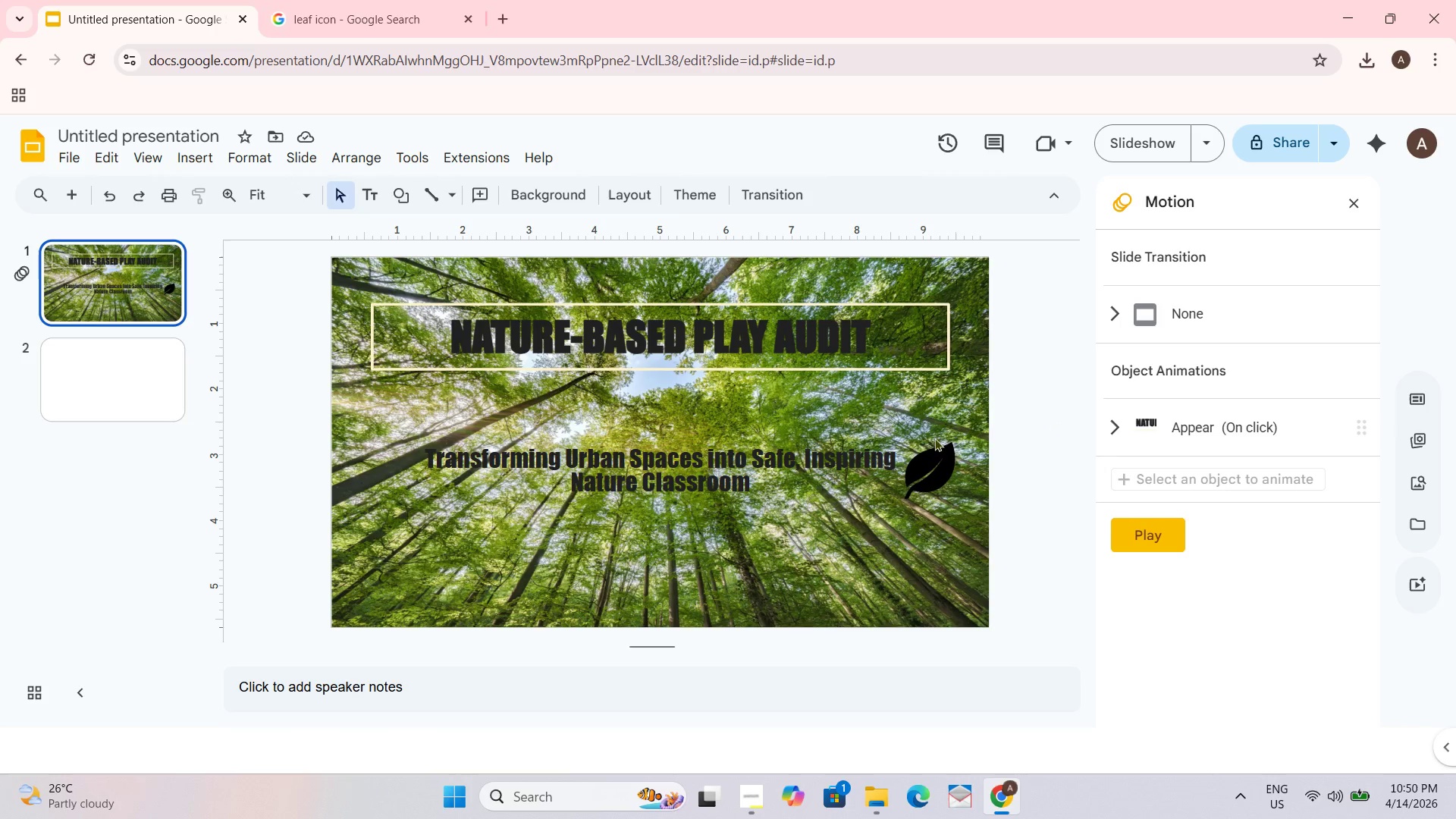 
left_click_drag(start_coordinate=[764, 479], to_coordinate=[758, 479])
 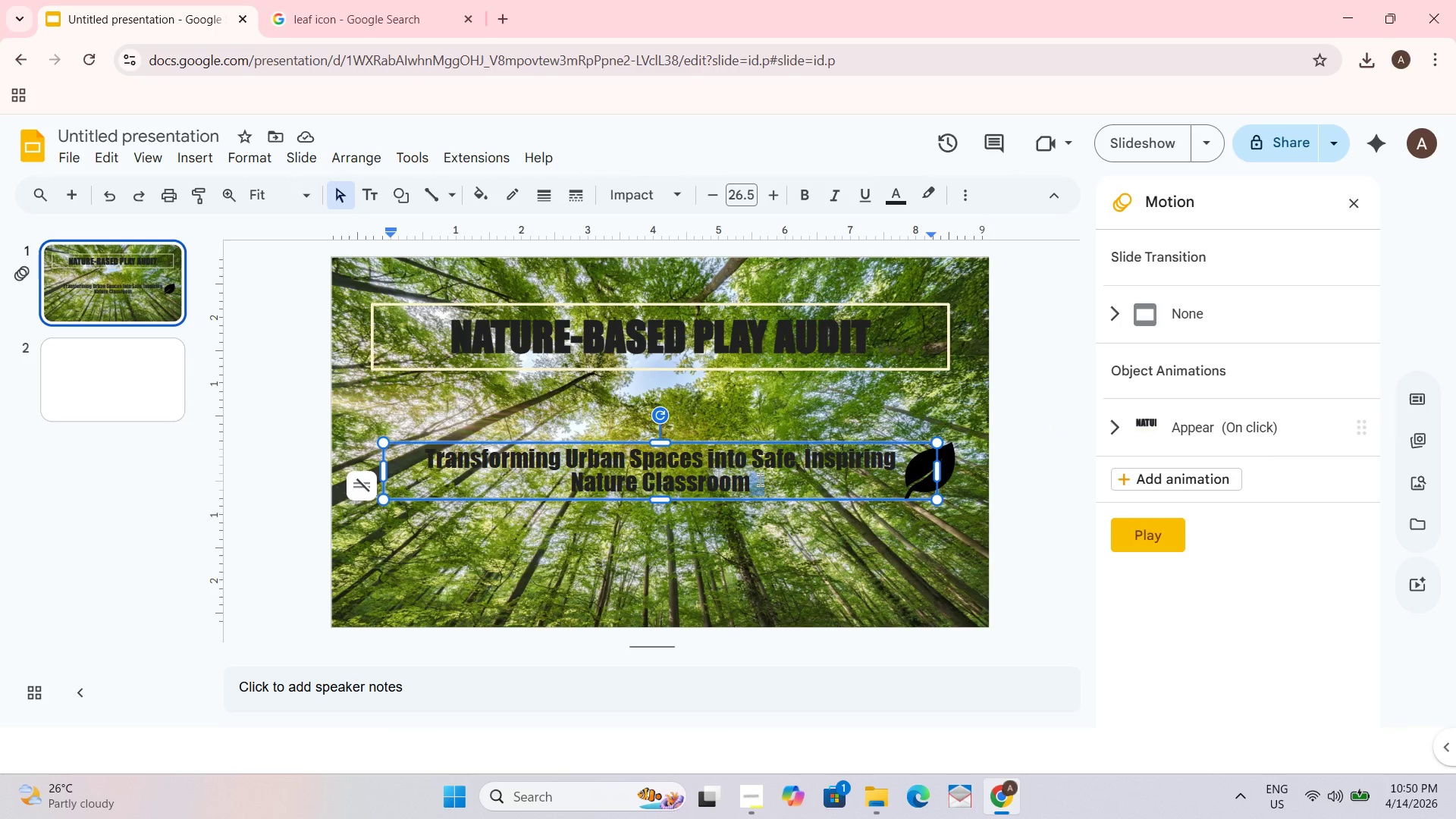 
left_click_drag(start_coordinate=[753, 479], to_coordinate=[613, 484])
 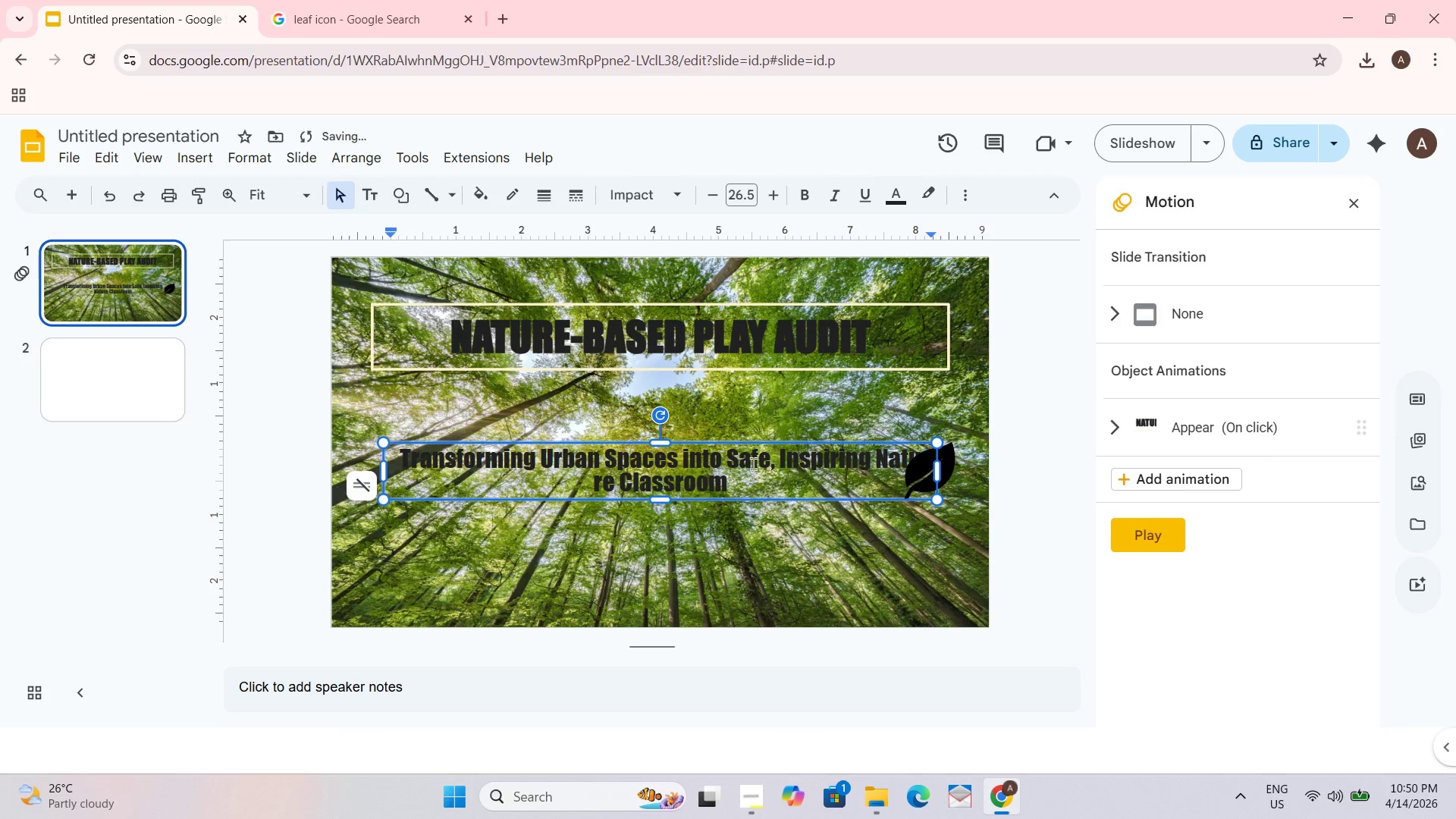 
left_click_drag(start_coordinate=[753, 464], to_coordinate=[750, 471])
 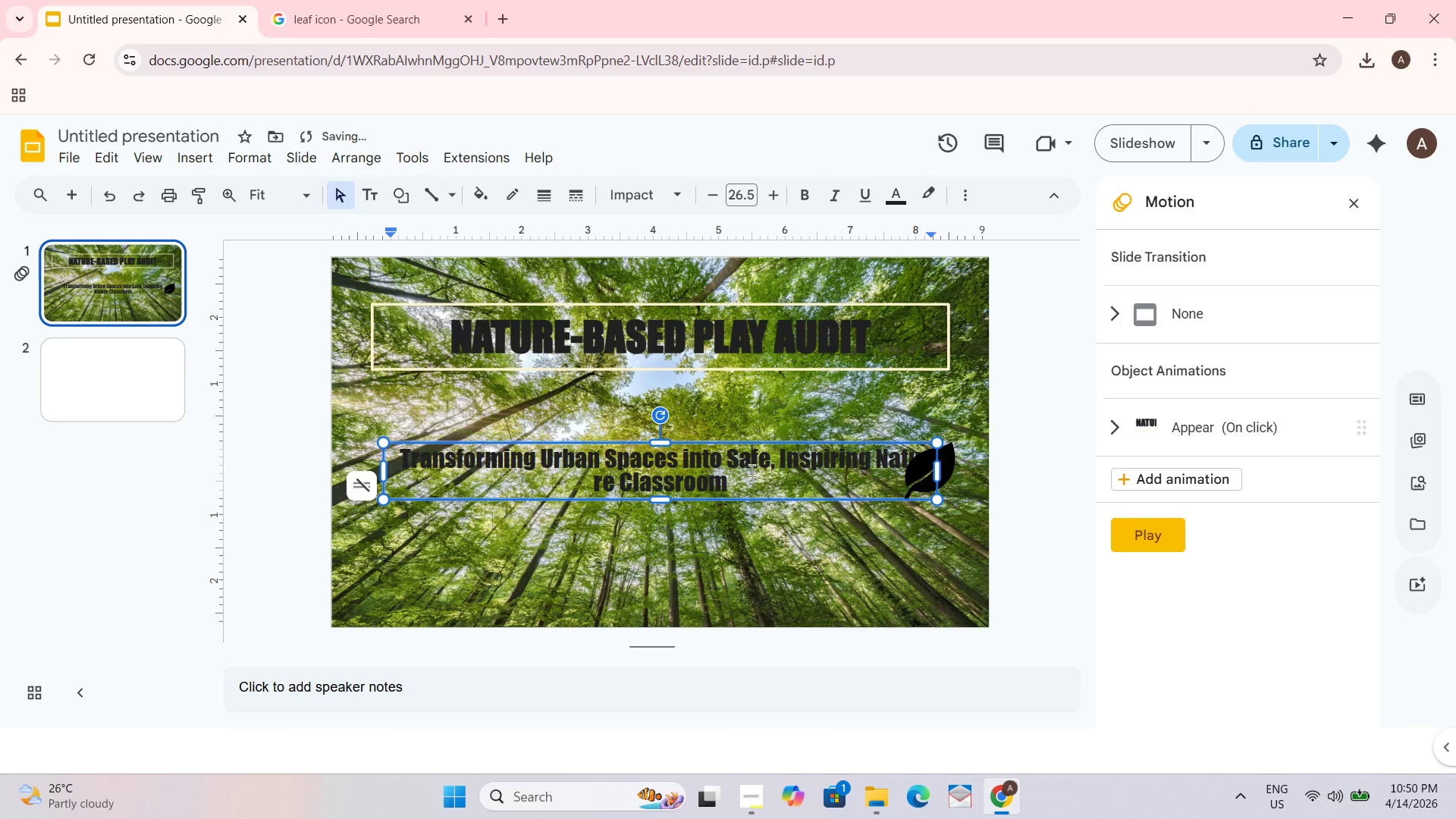 
key(Control+A)
 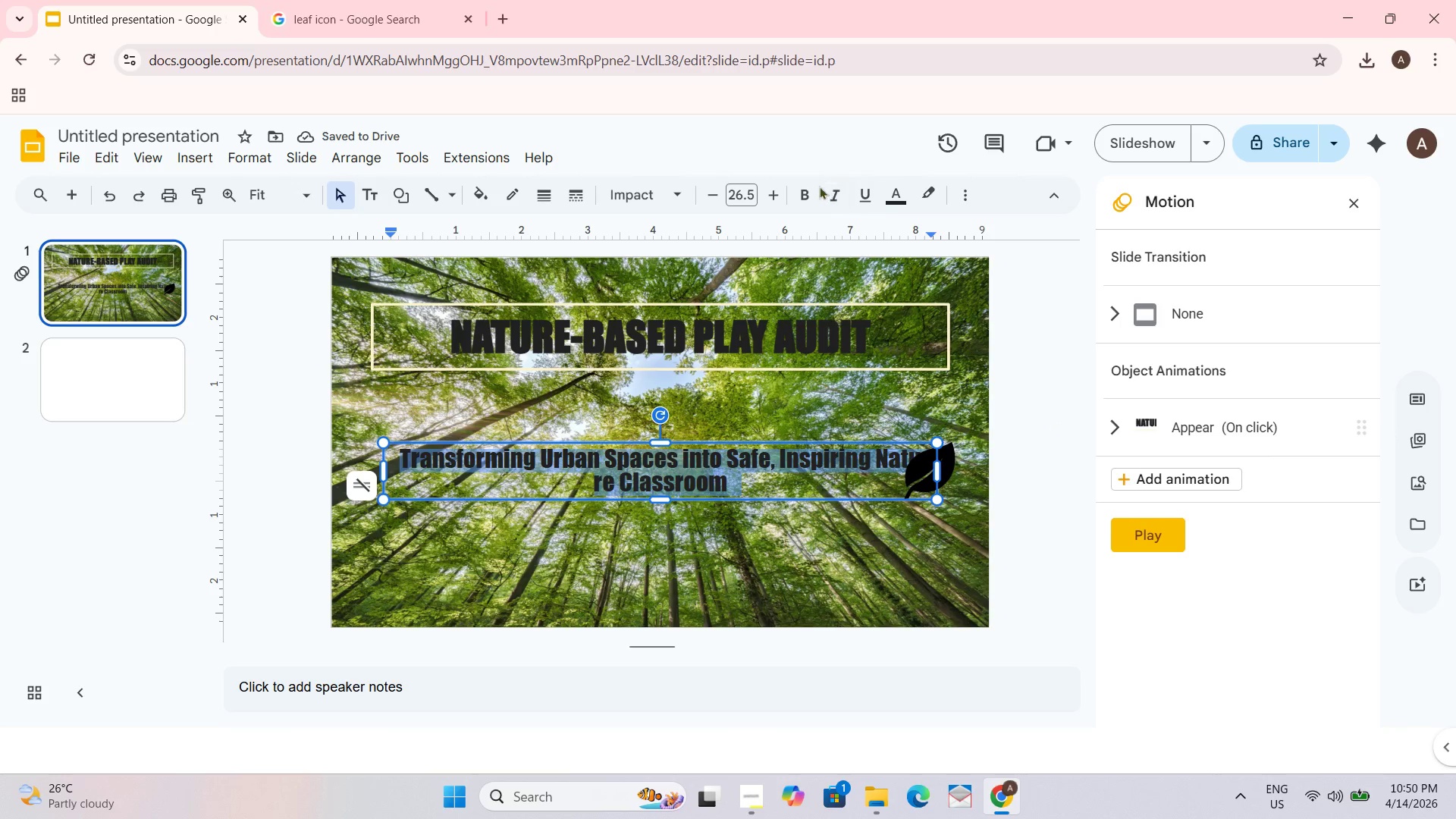 
left_click([809, 190])
 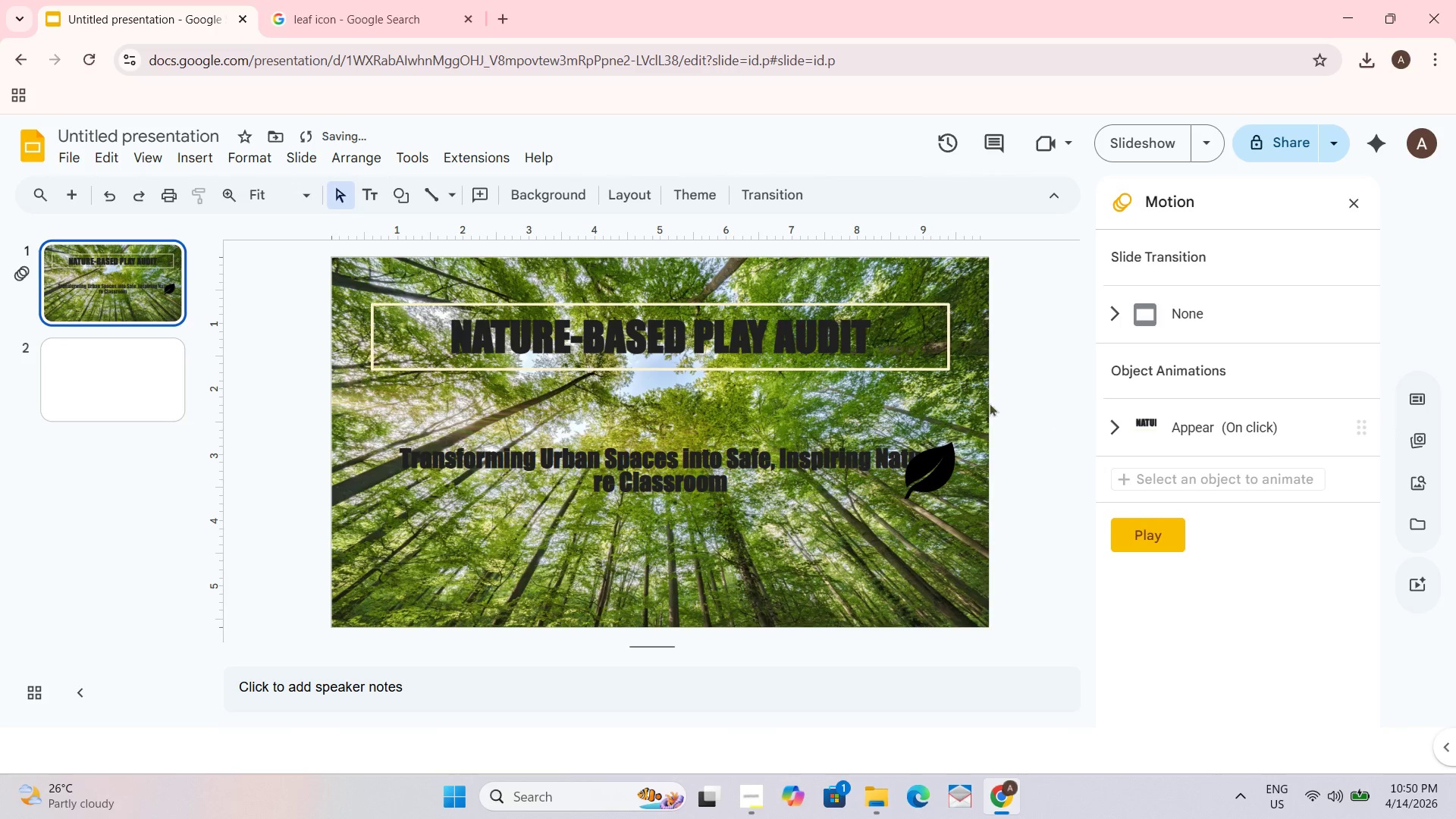 
left_click_drag(start_coordinate=[939, 462], to_coordinate=[952, 458])
 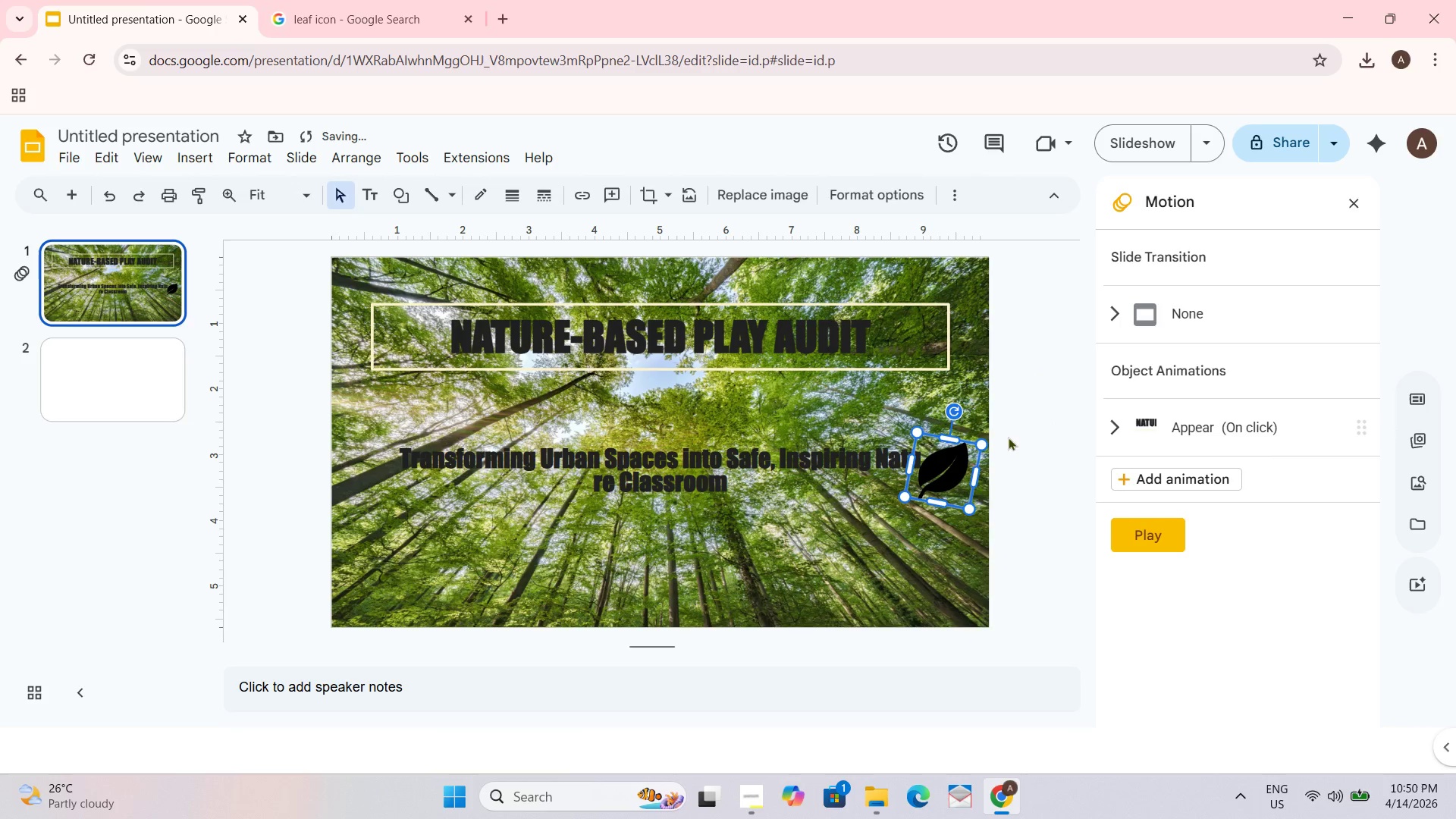 
left_click([1020, 425])
 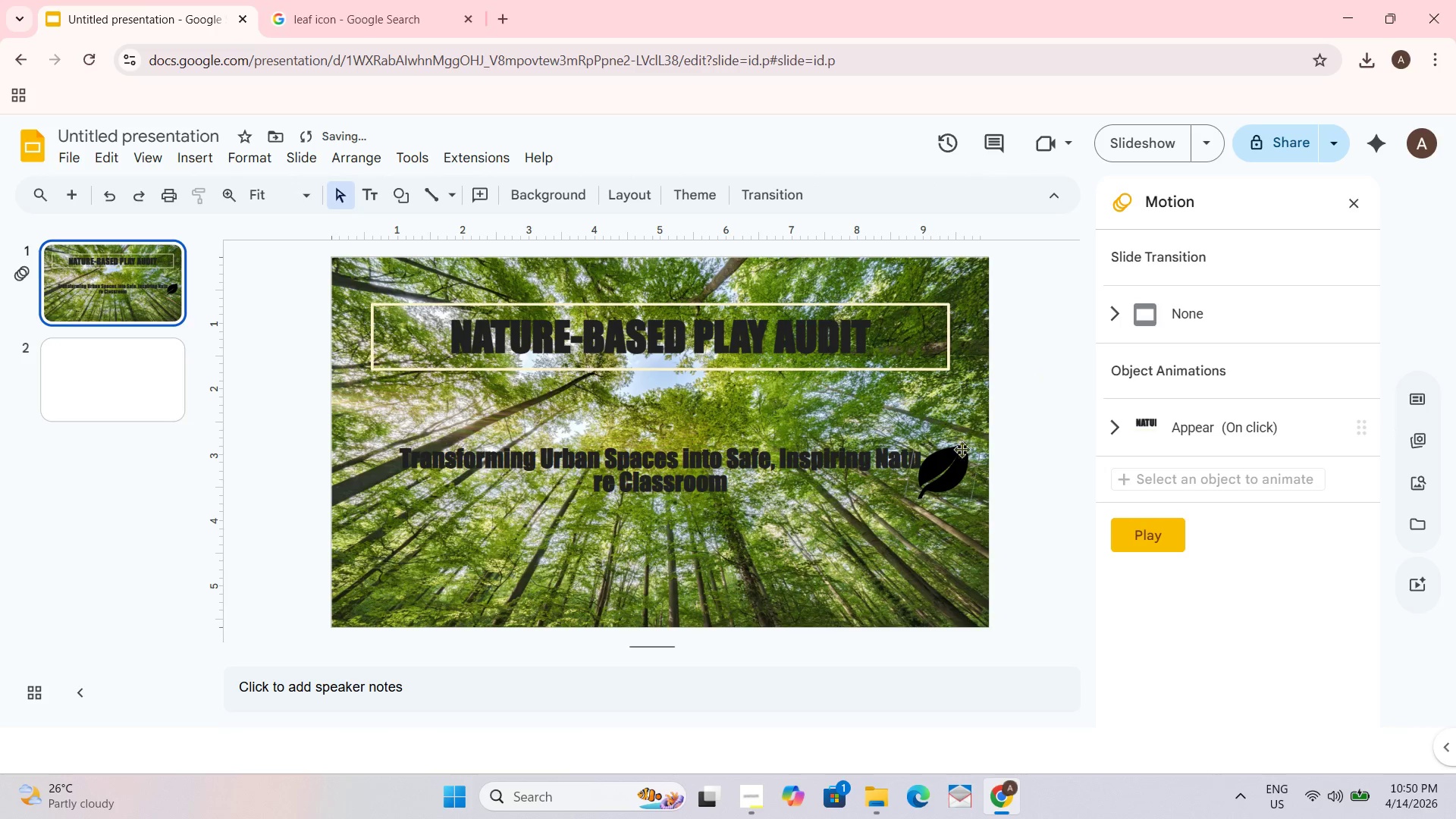 
left_click_drag(start_coordinate=[958, 464], to_coordinate=[958, 500])
 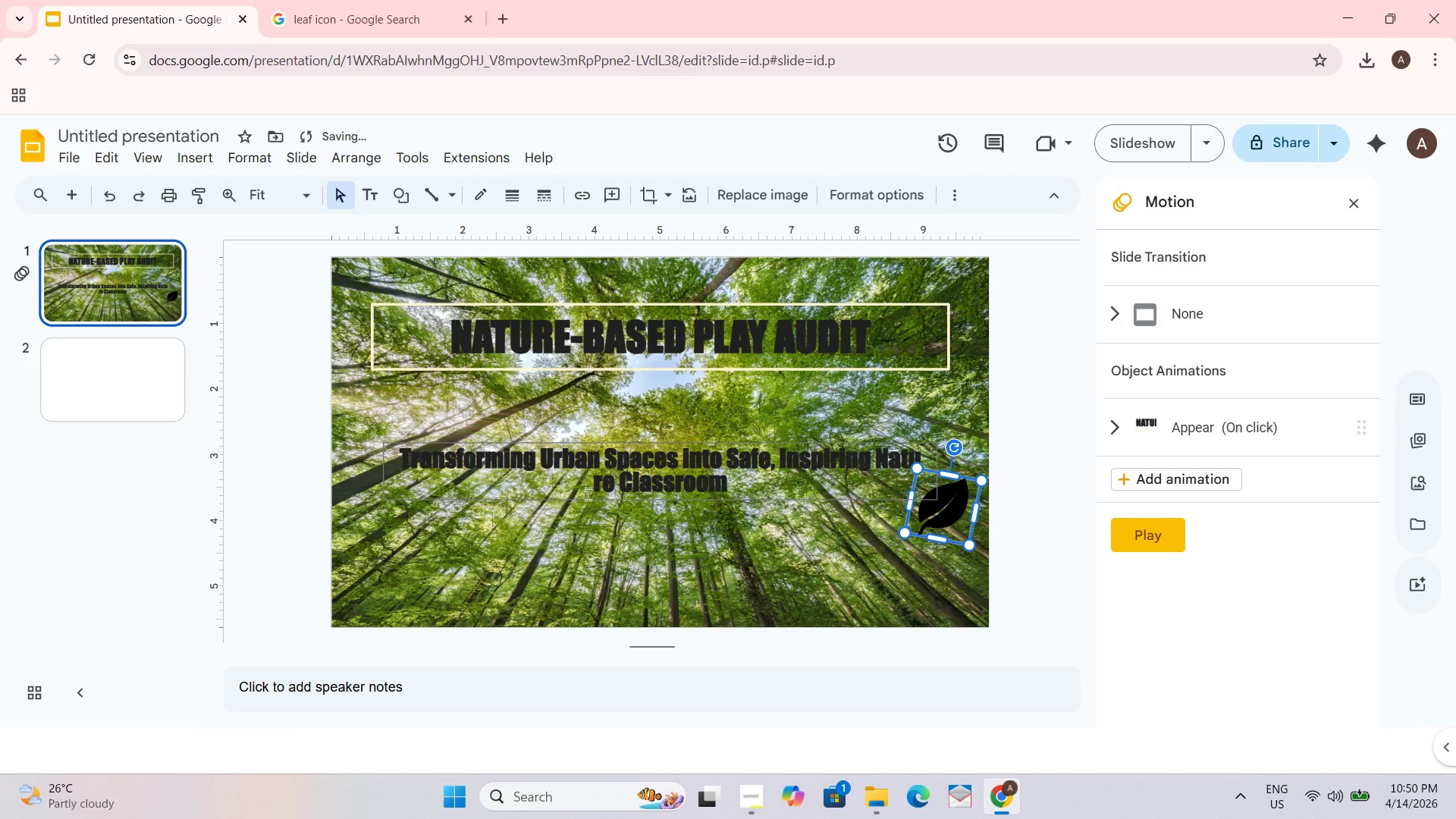 
left_click([592, 486])
 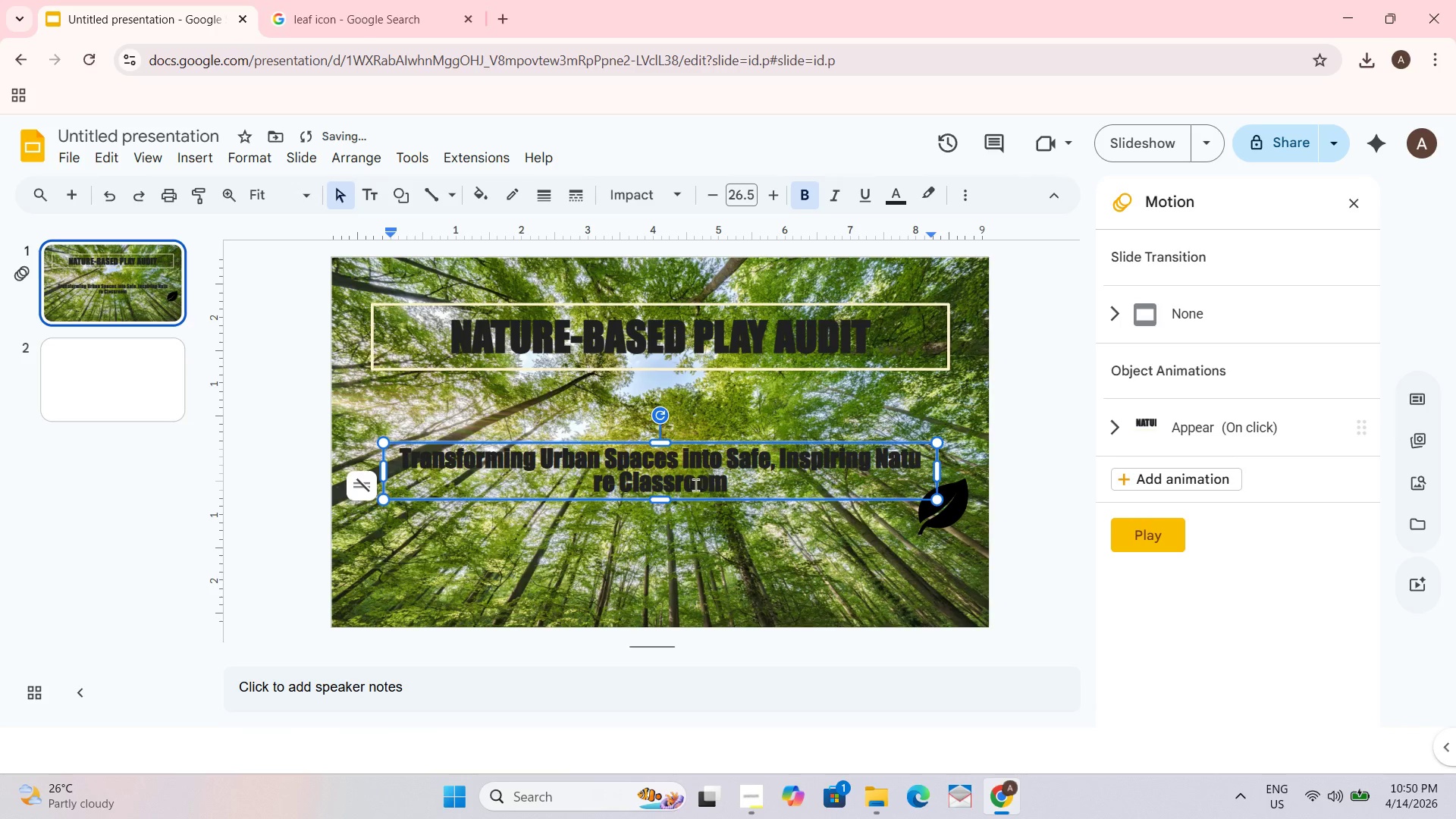 
key(Backspace)
 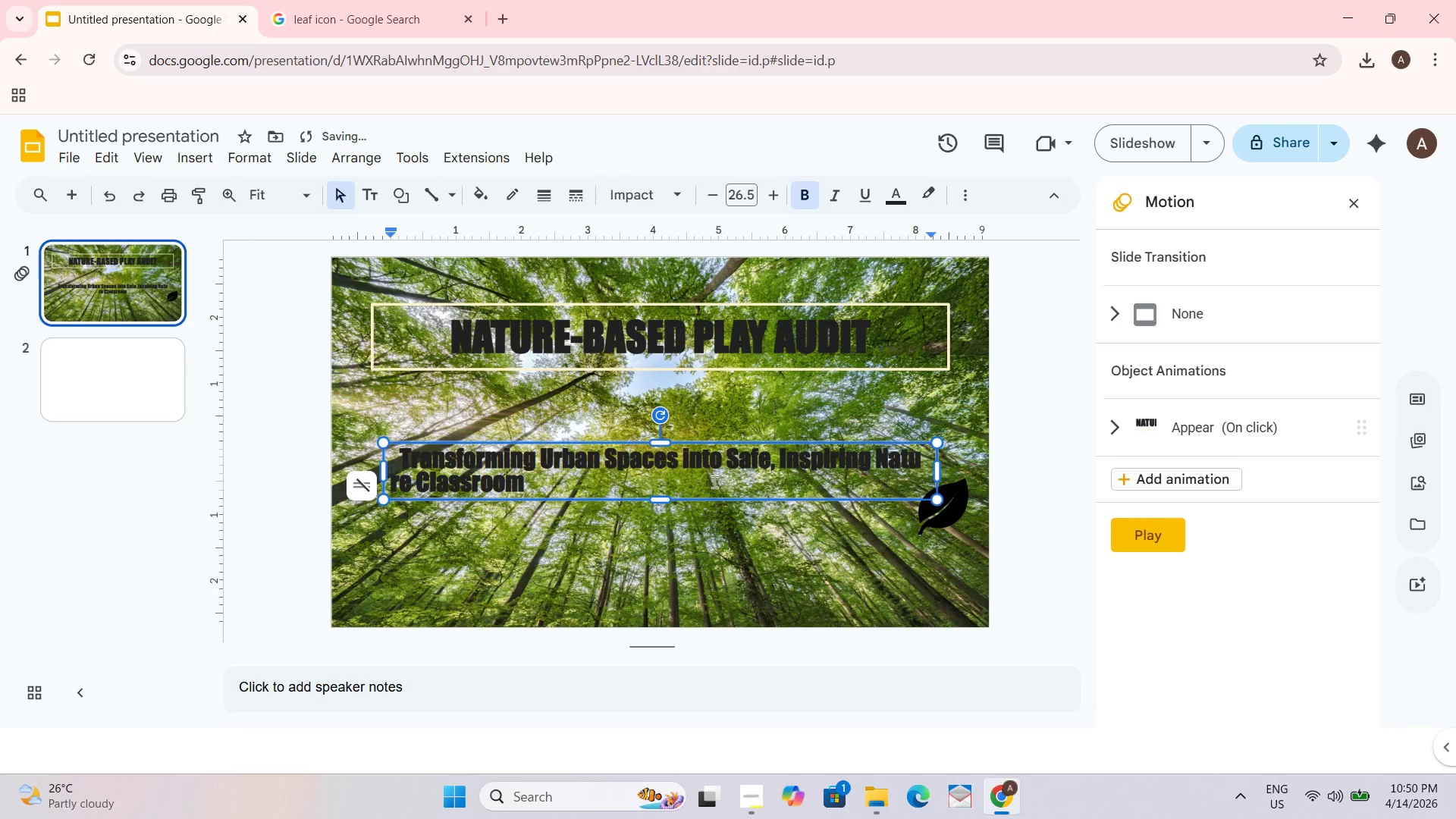 
key(Backspace)
 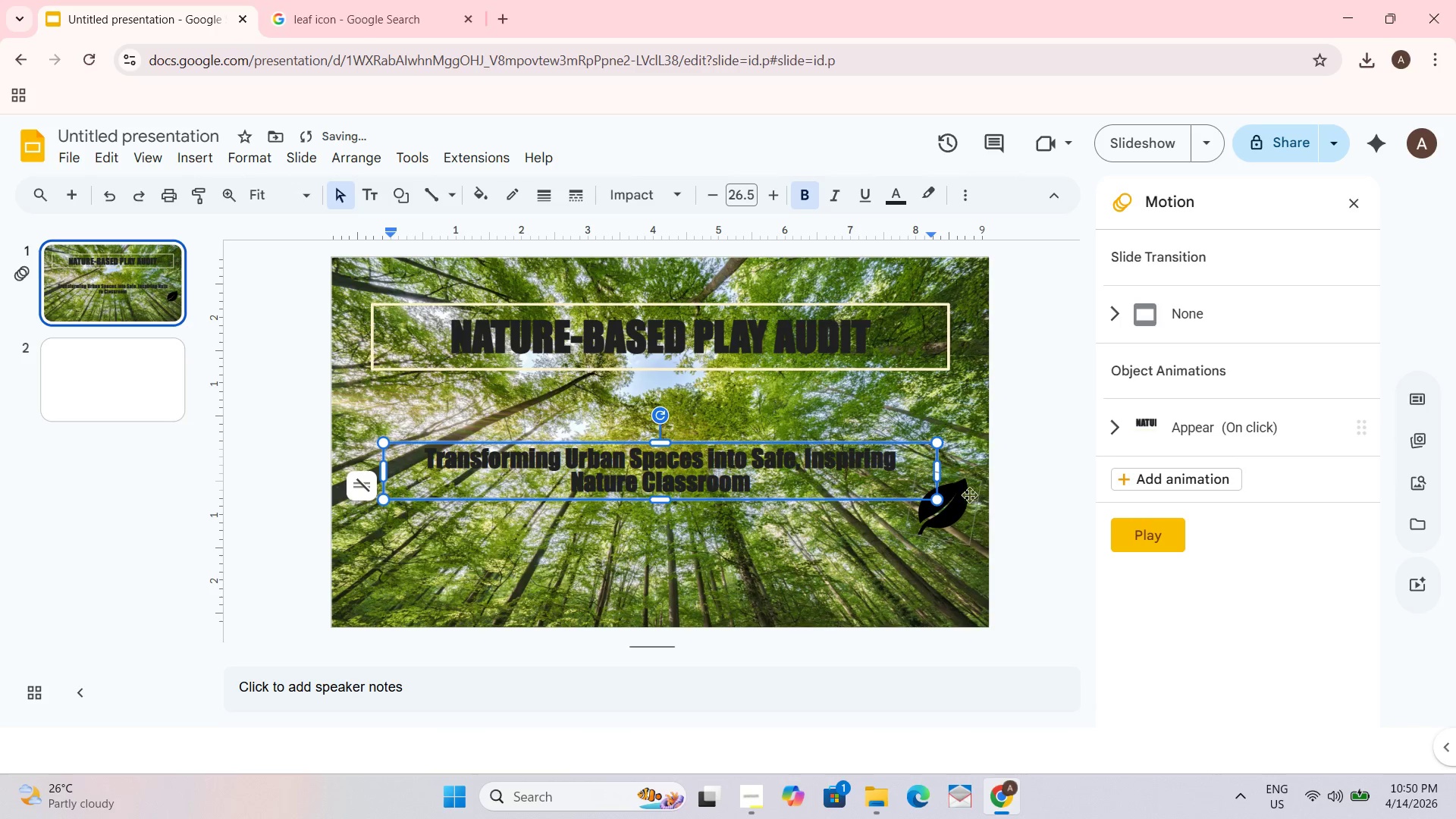 
double_click([1057, 462])
 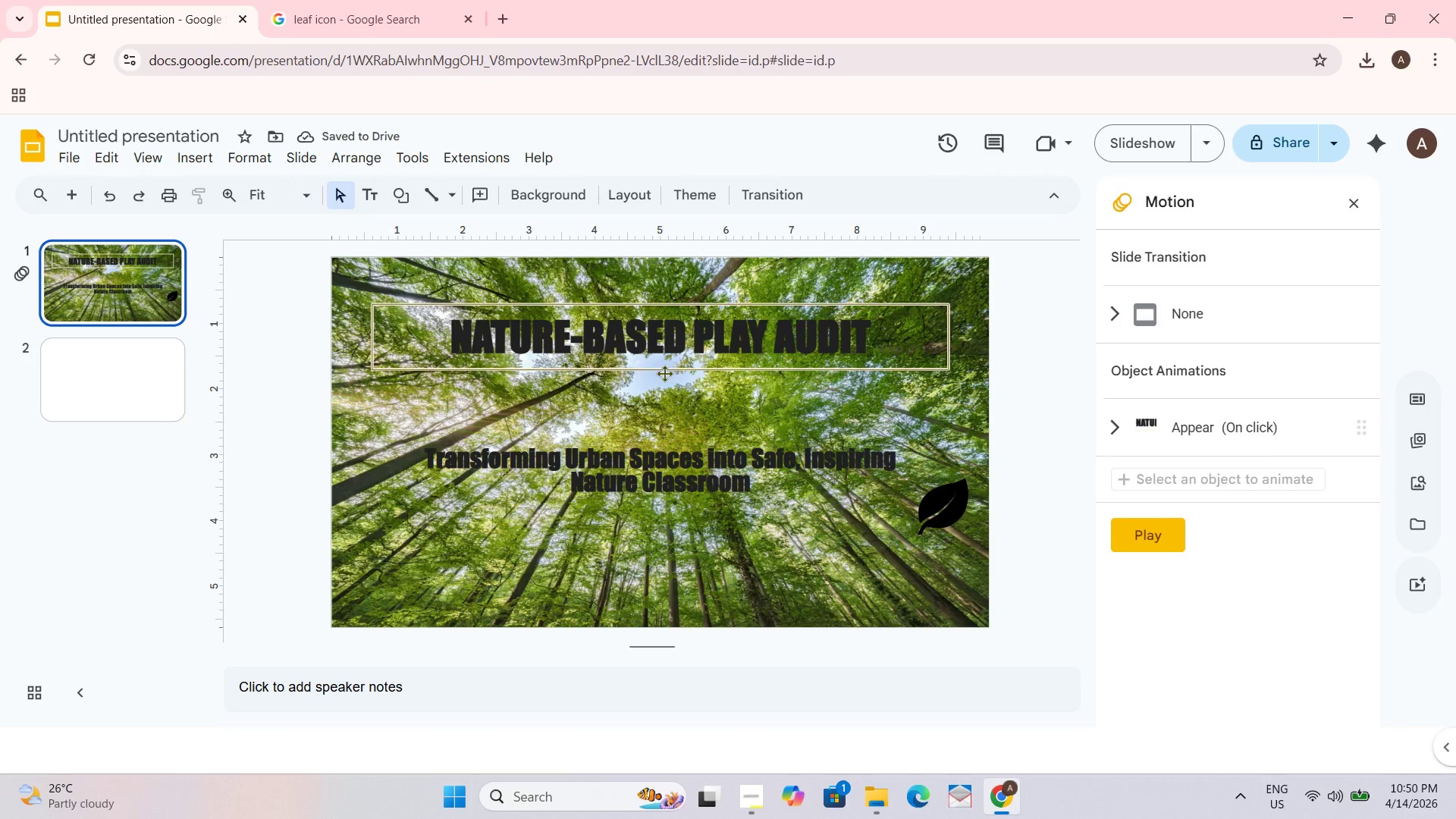 
left_click_drag(start_coordinate=[666, 369], to_coordinate=[668, 382])
 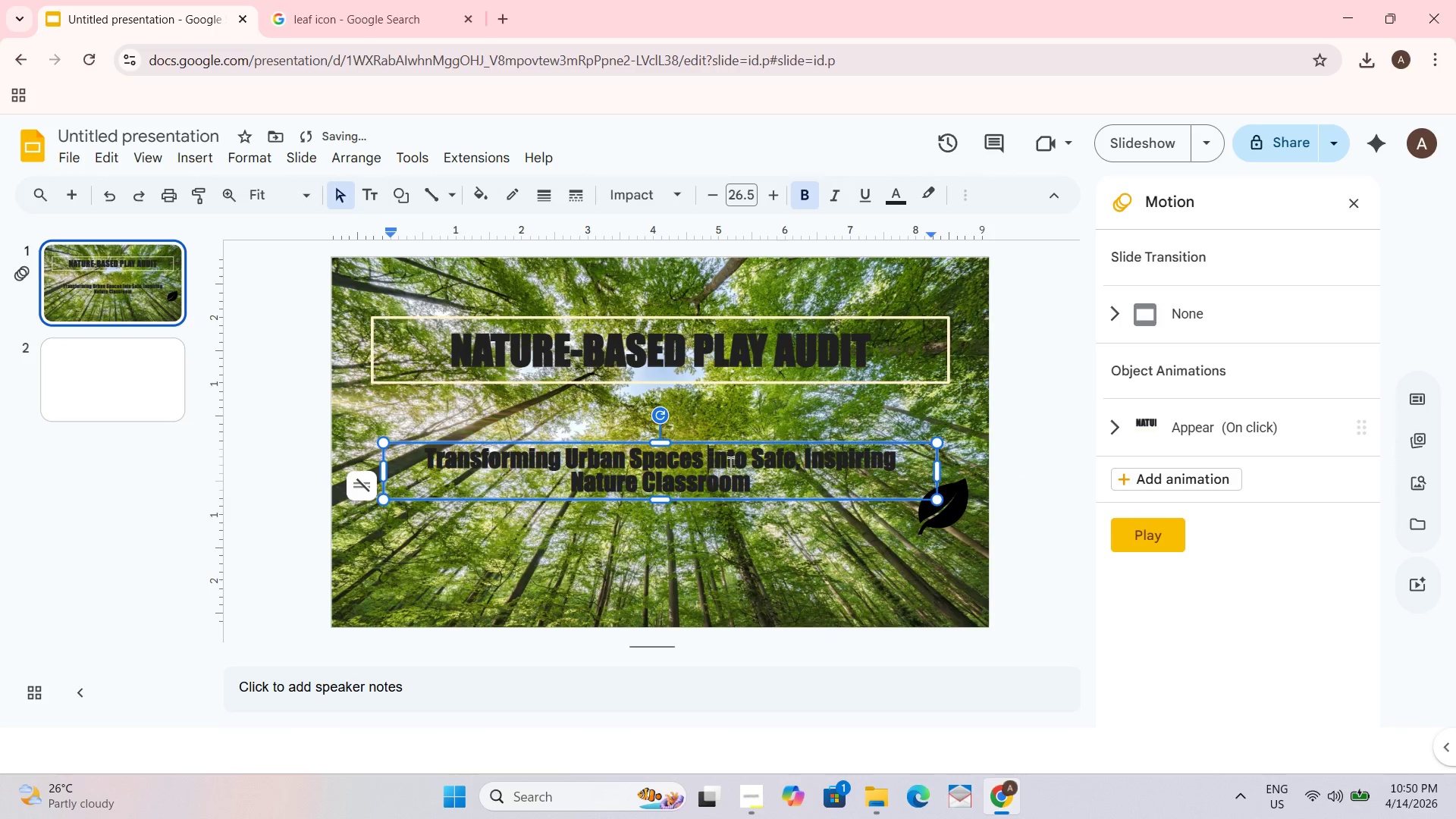 
left_click_drag(start_coordinate=[954, 508], to_coordinate=[947, 467])
 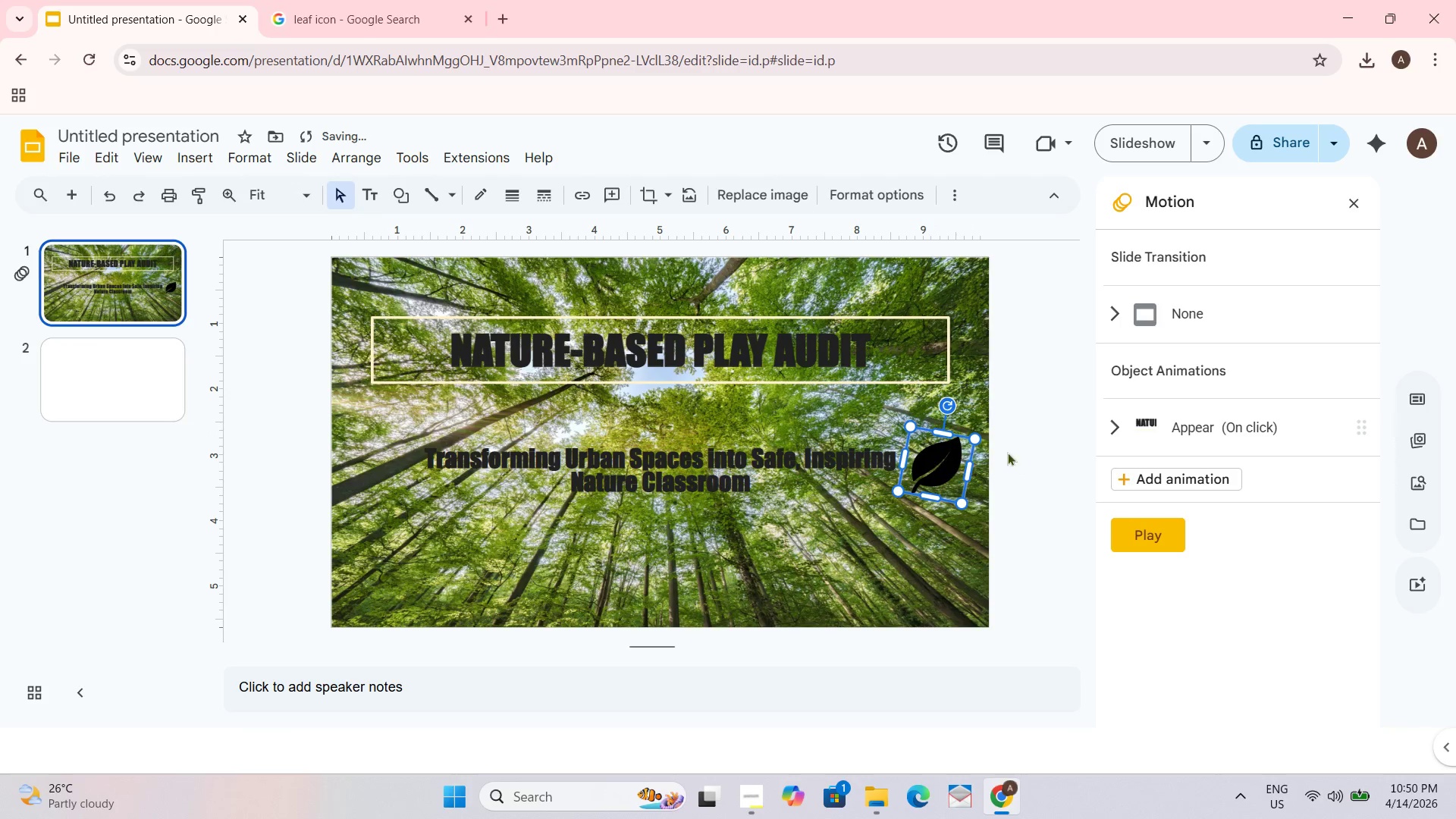 
left_click([1025, 445])
 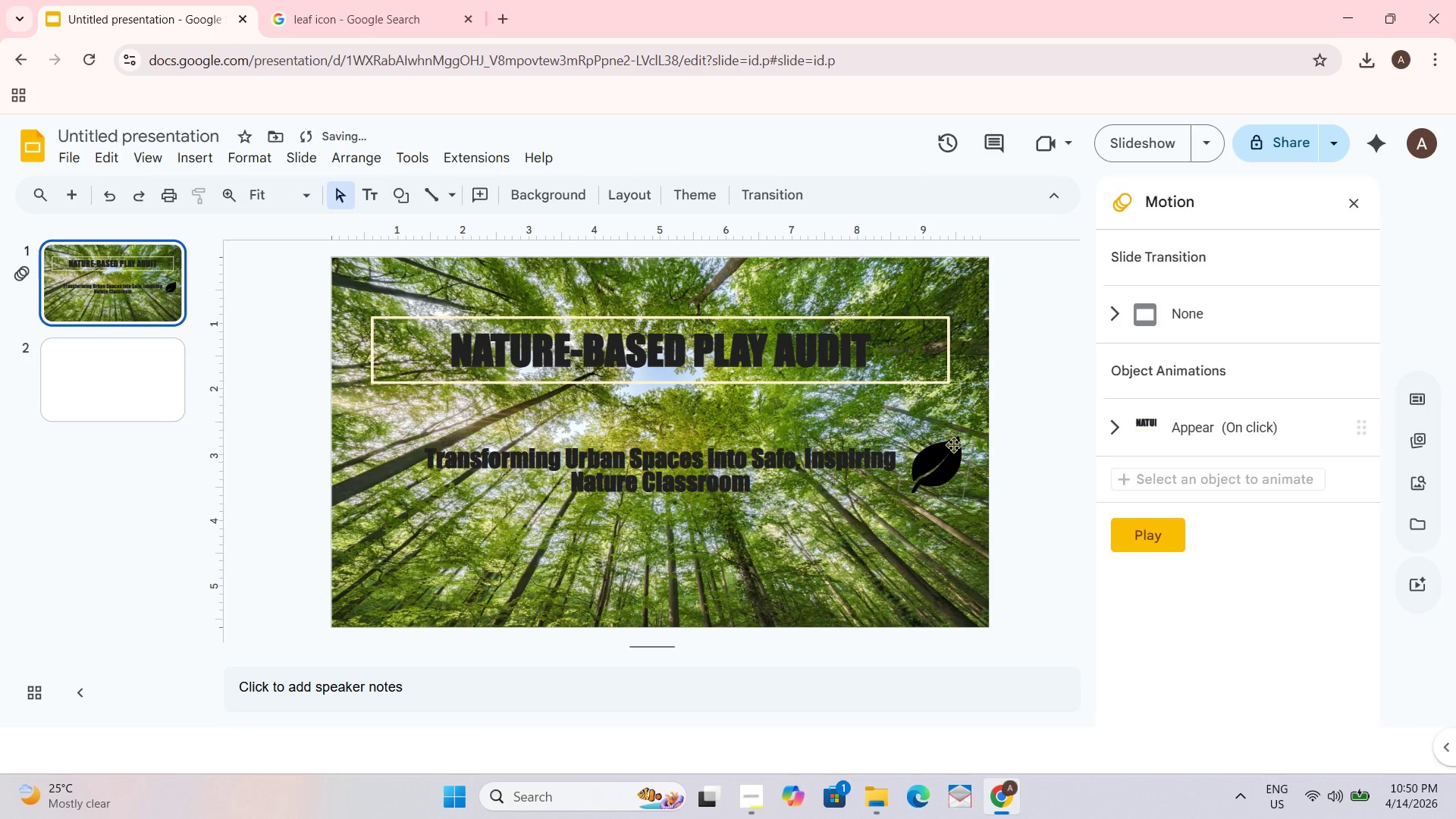 
left_click_drag(start_coordinate=[957, 450], to_coordinate=[949, 448])
 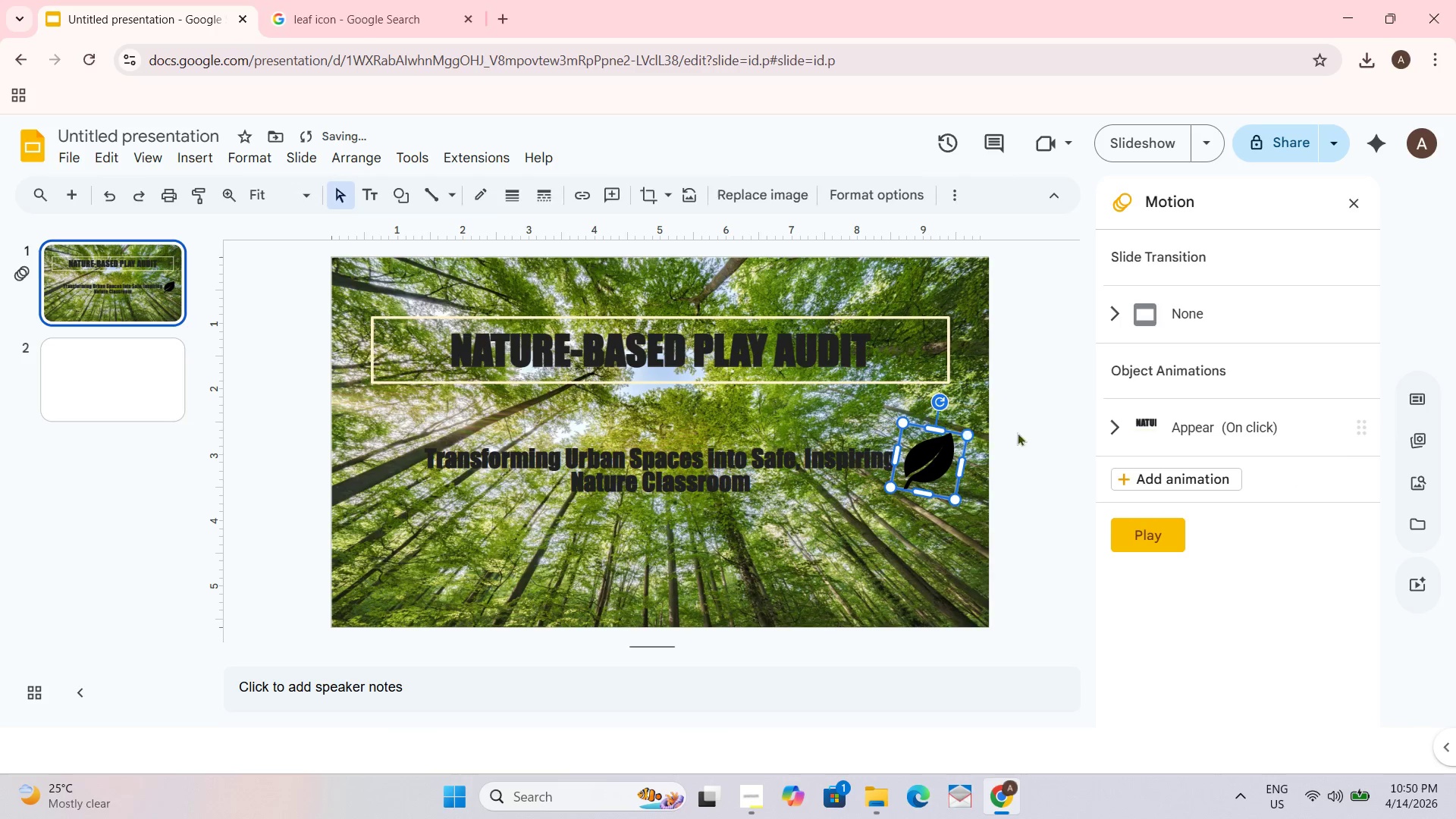 
left_click([1034, 424])
 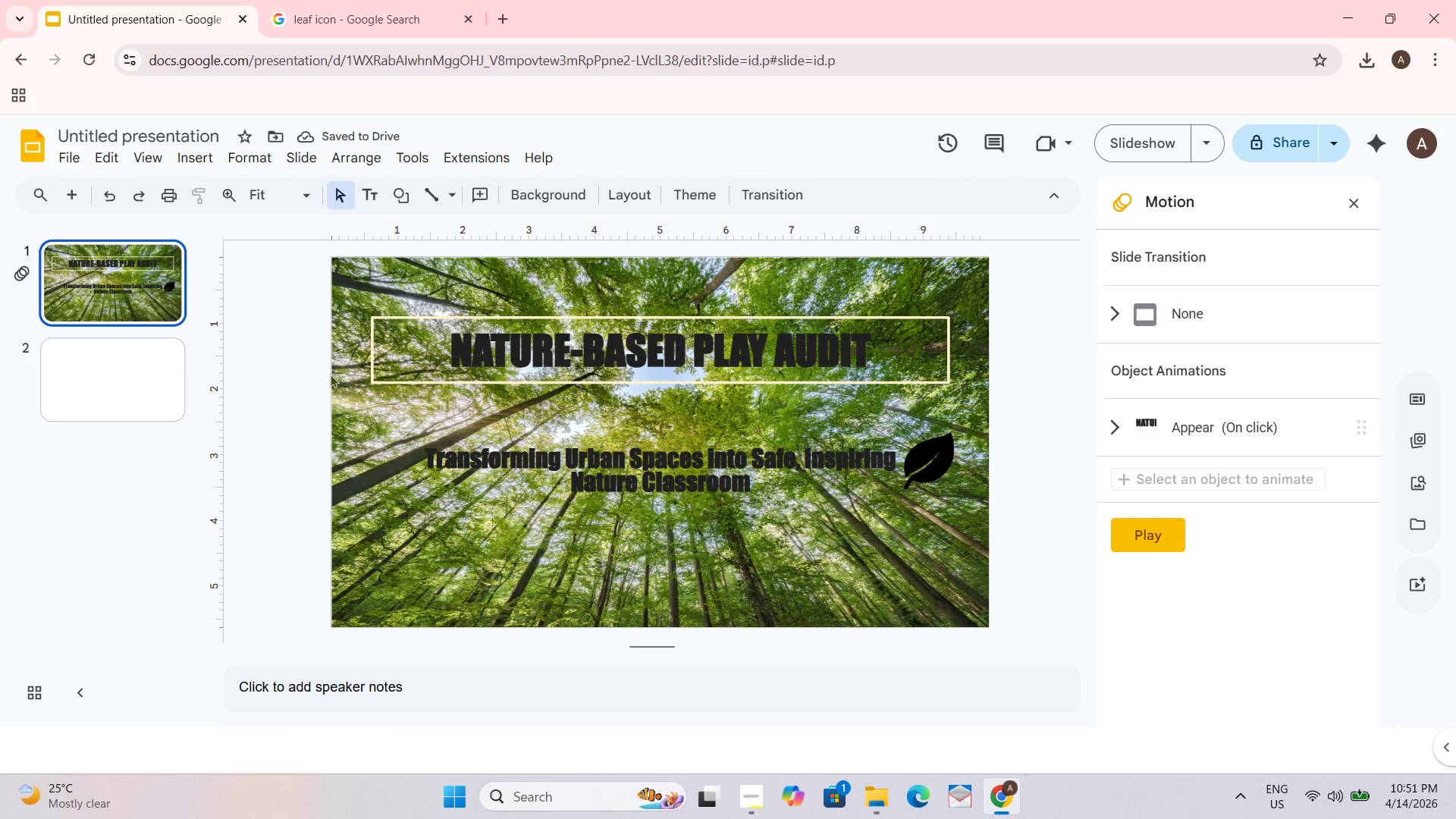 
wait(9.38)
 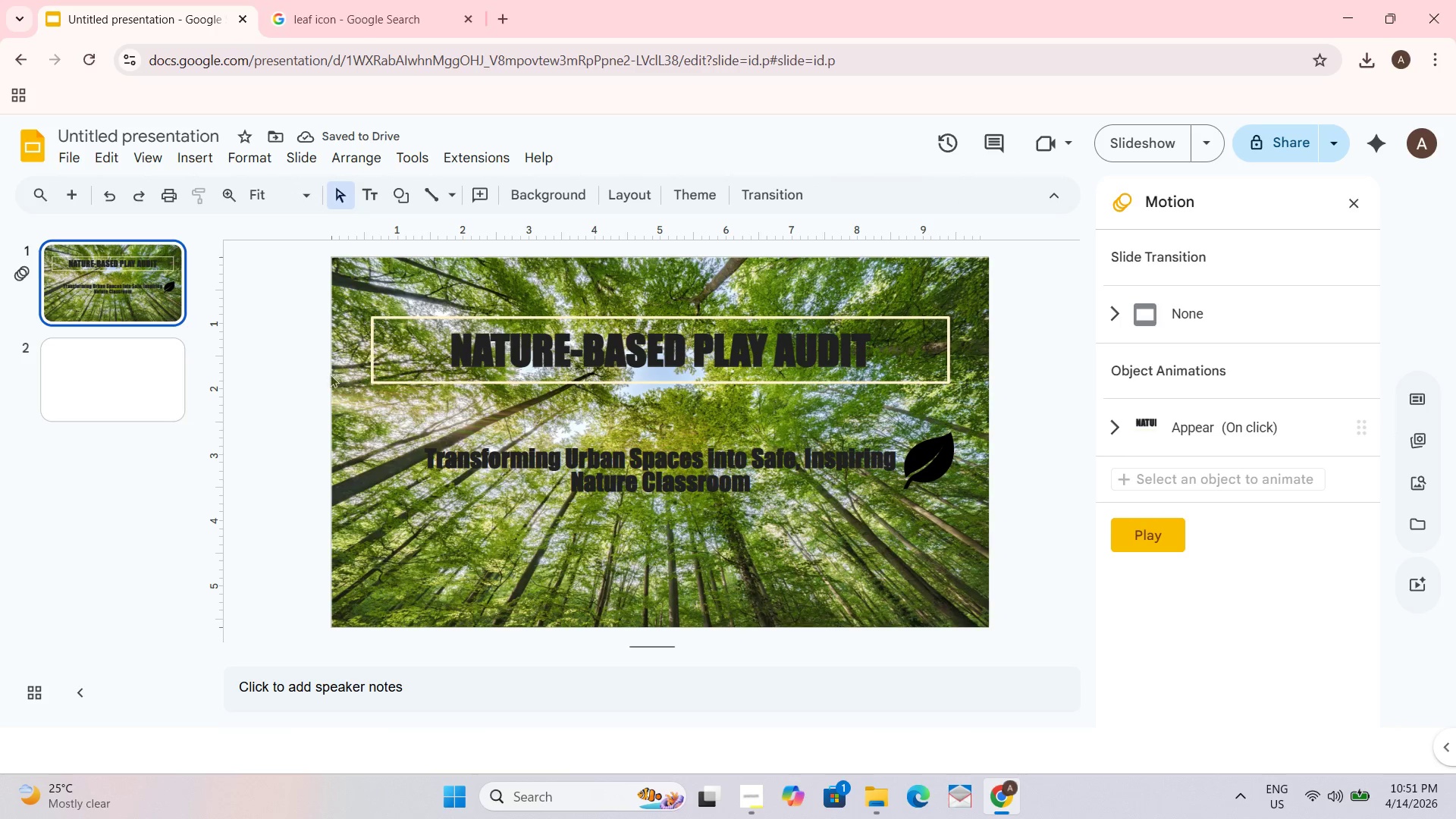 
left_click_drag(start_coordinate=[413, 13], to_coordinate=[410, 14])
 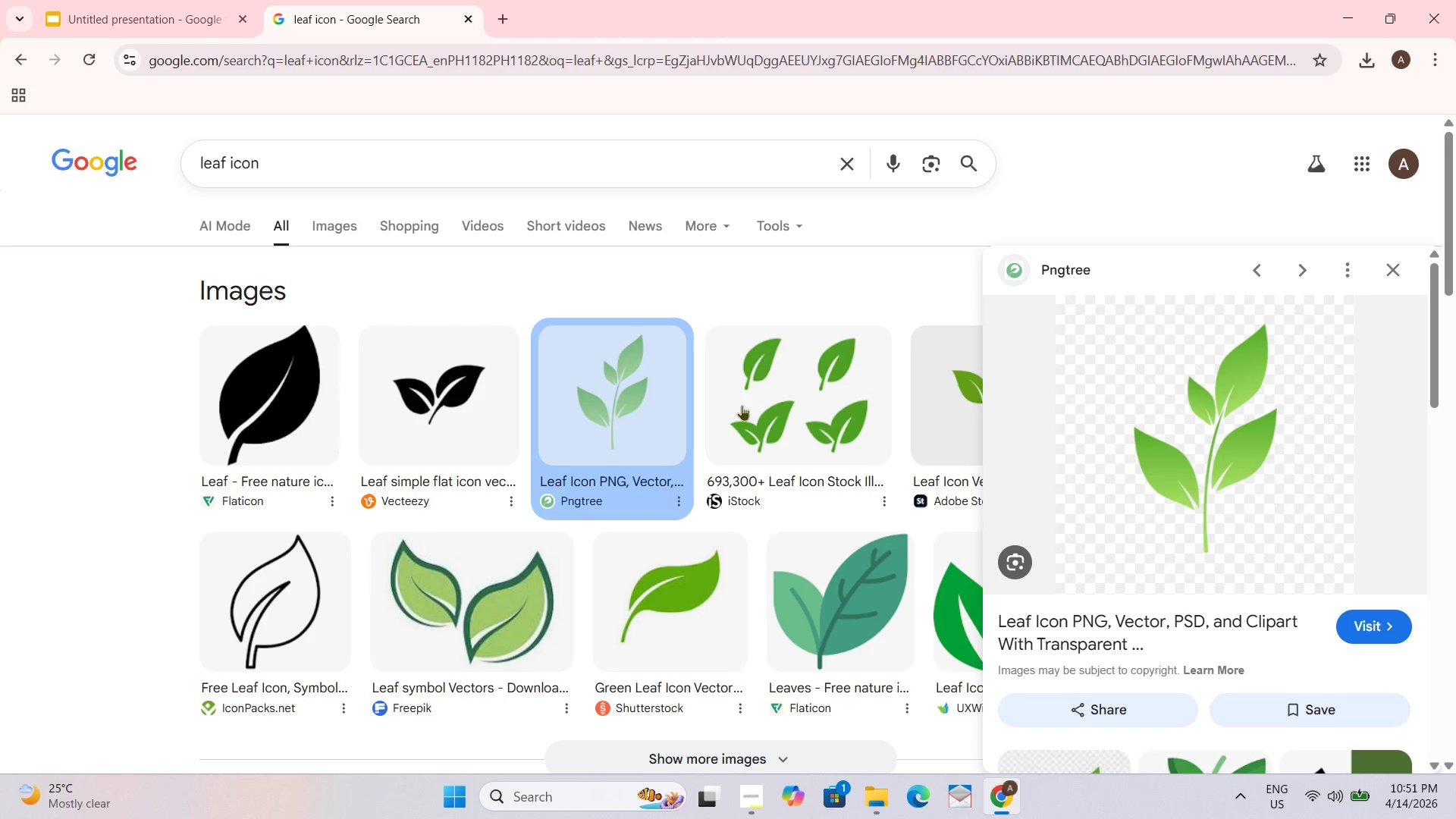 
left_click([942, 410])
 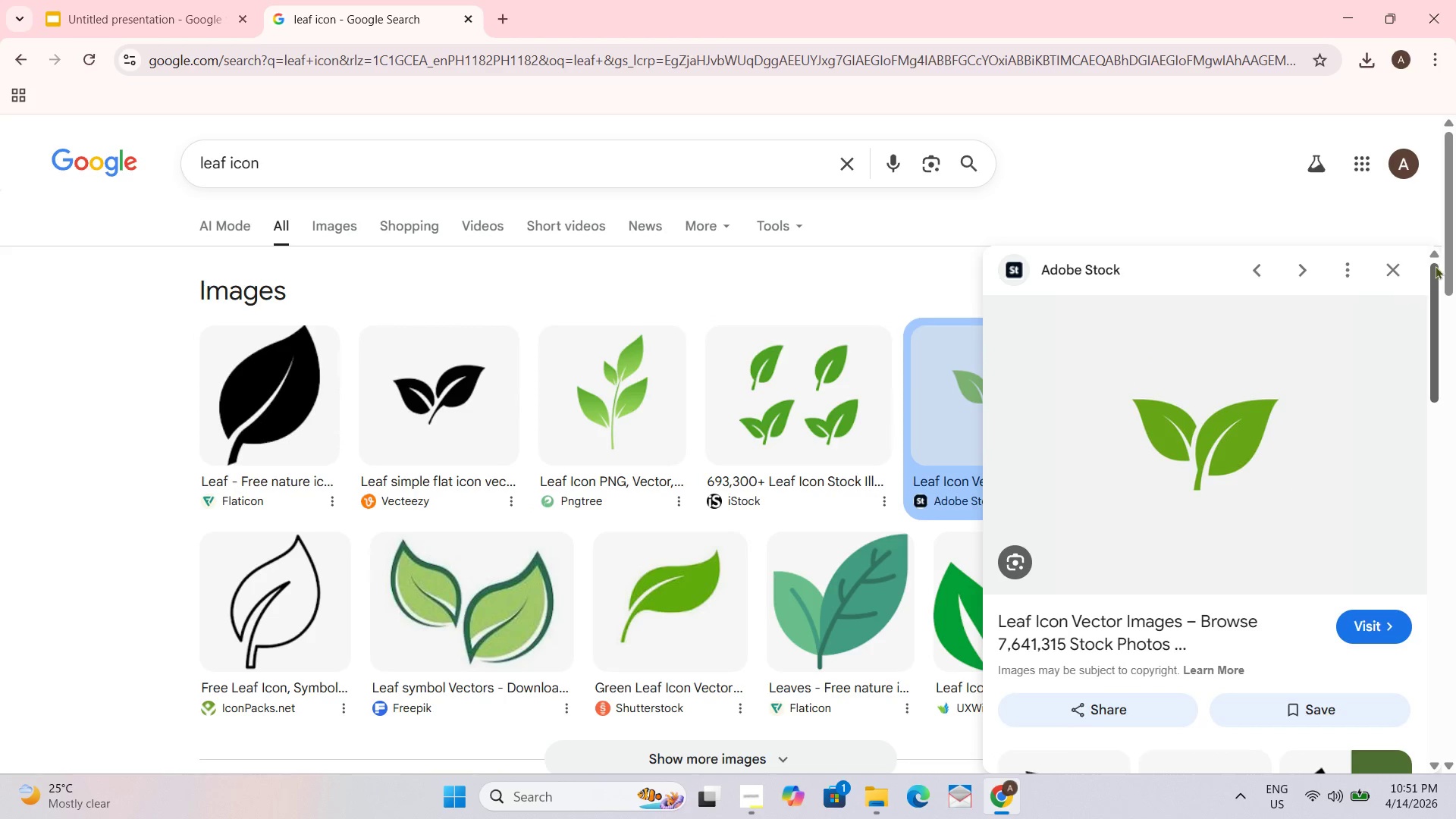 
left_click([1391, 268])
 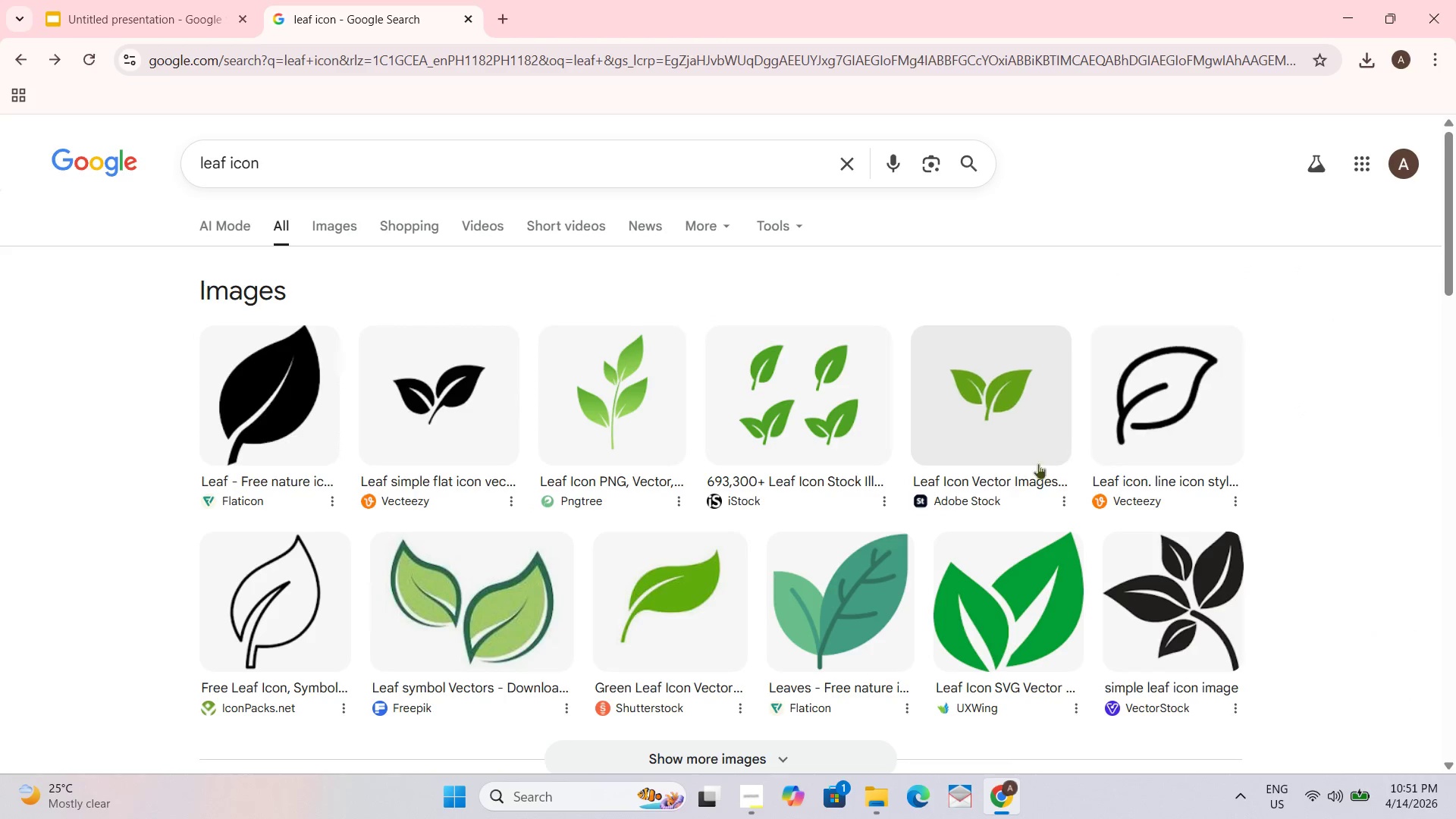 
scroll: coordinate [660, 453], scroll_direction: down, amount: 3.0
 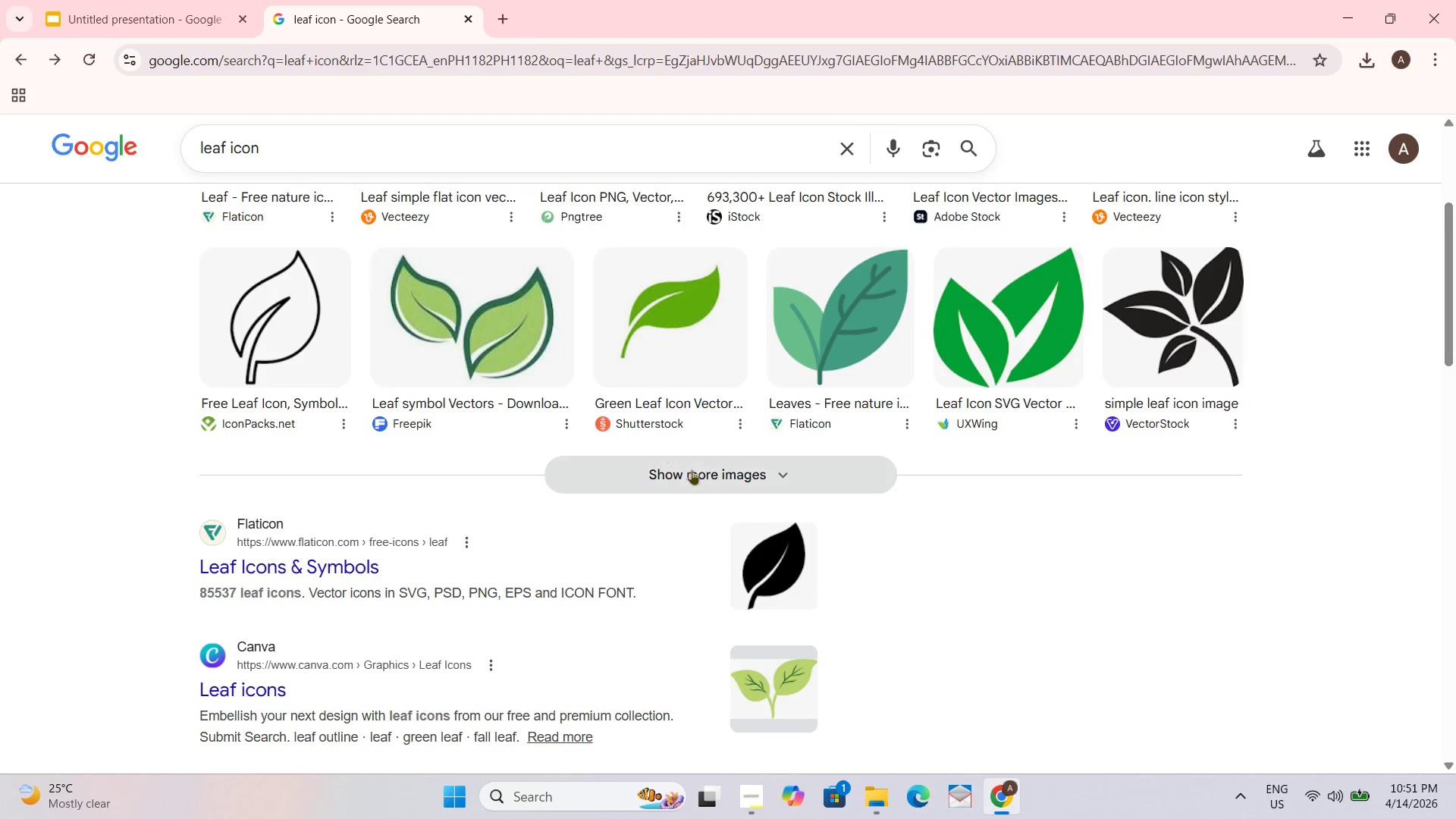 
left_click([776, 461])
 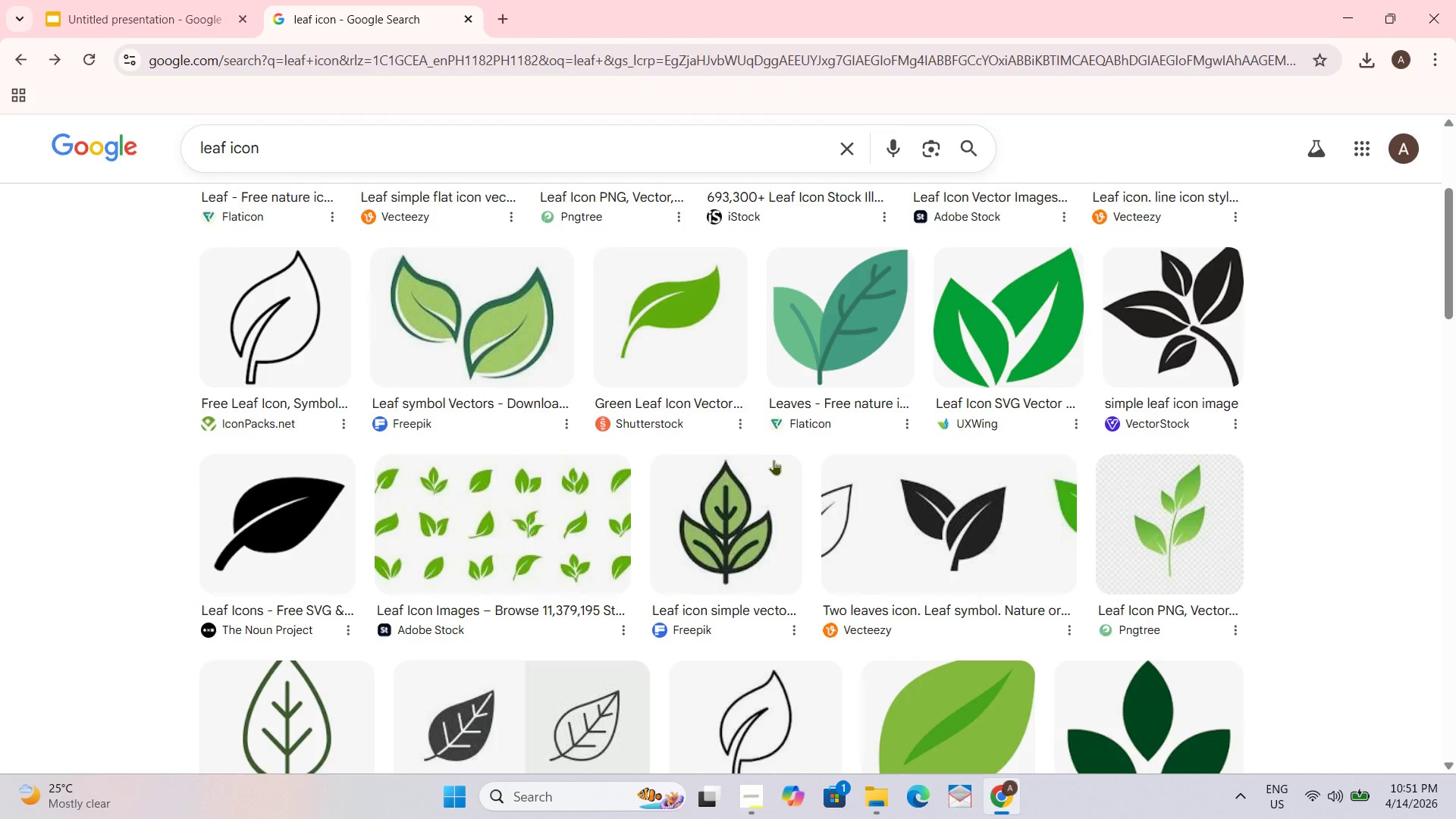 
scroll: coordinate [746, 462], scroll_direction: up, amount: 2.0
 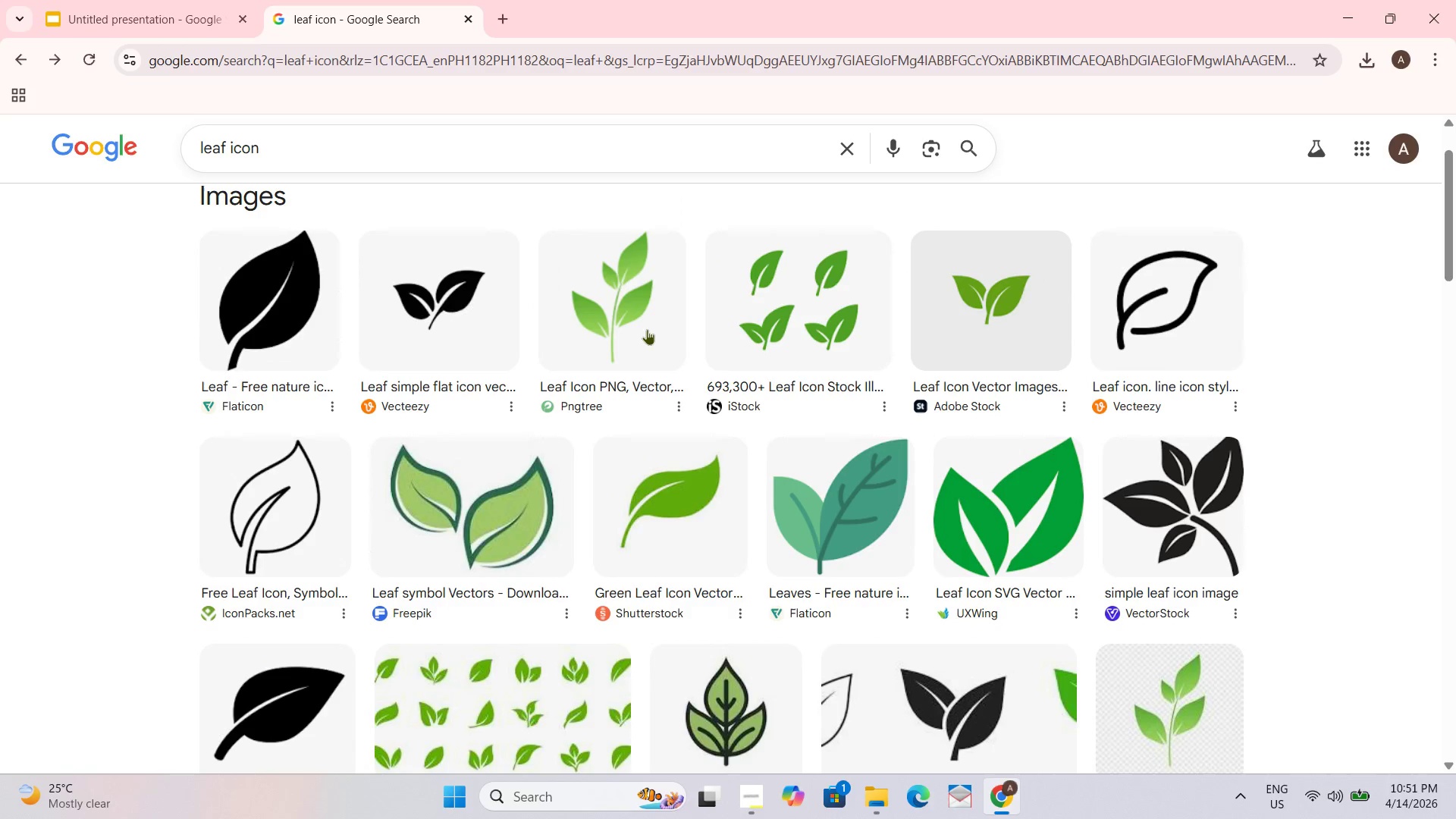 
left_click([642, 331])
 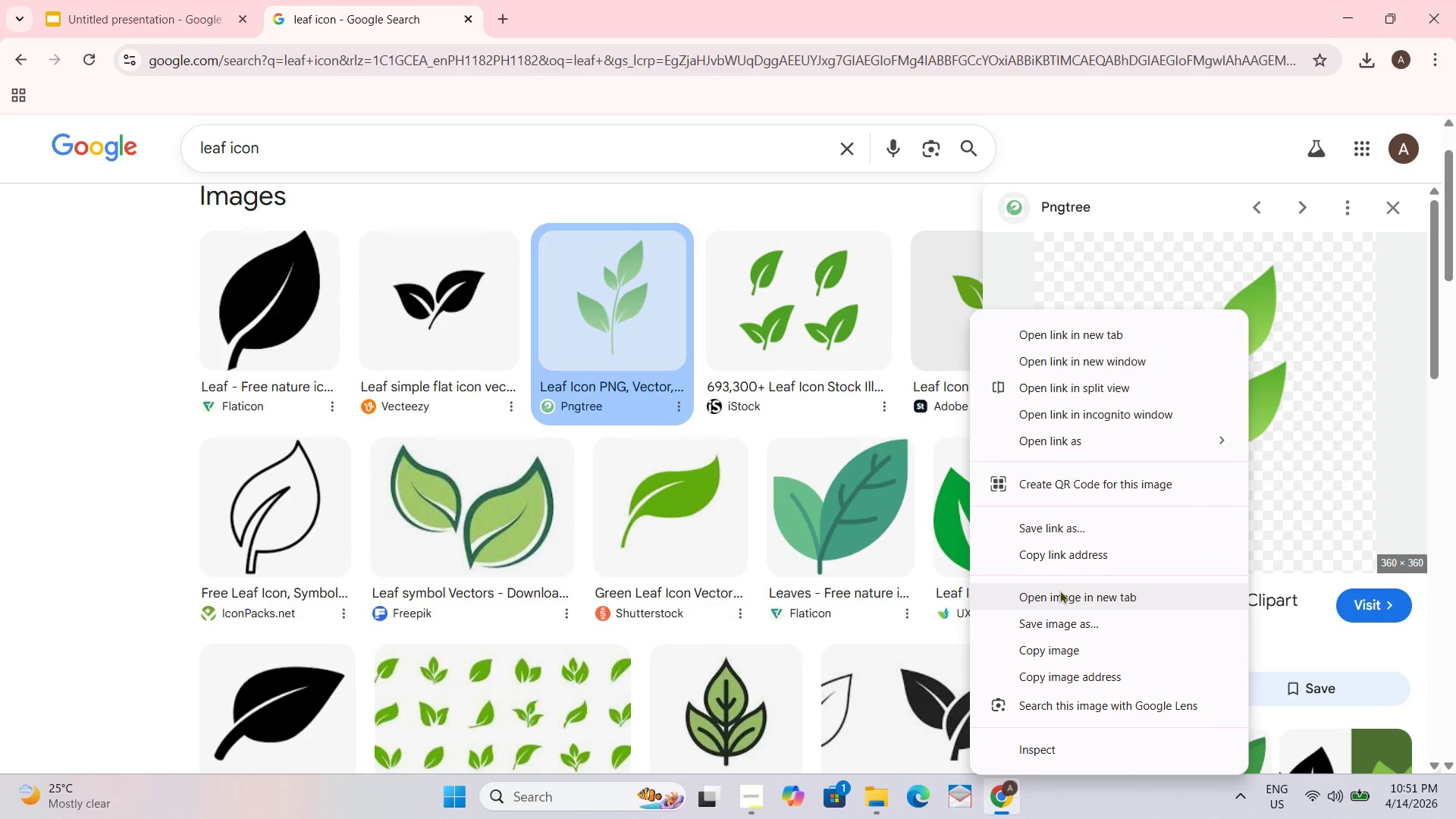 
left_click([1058, 651])
 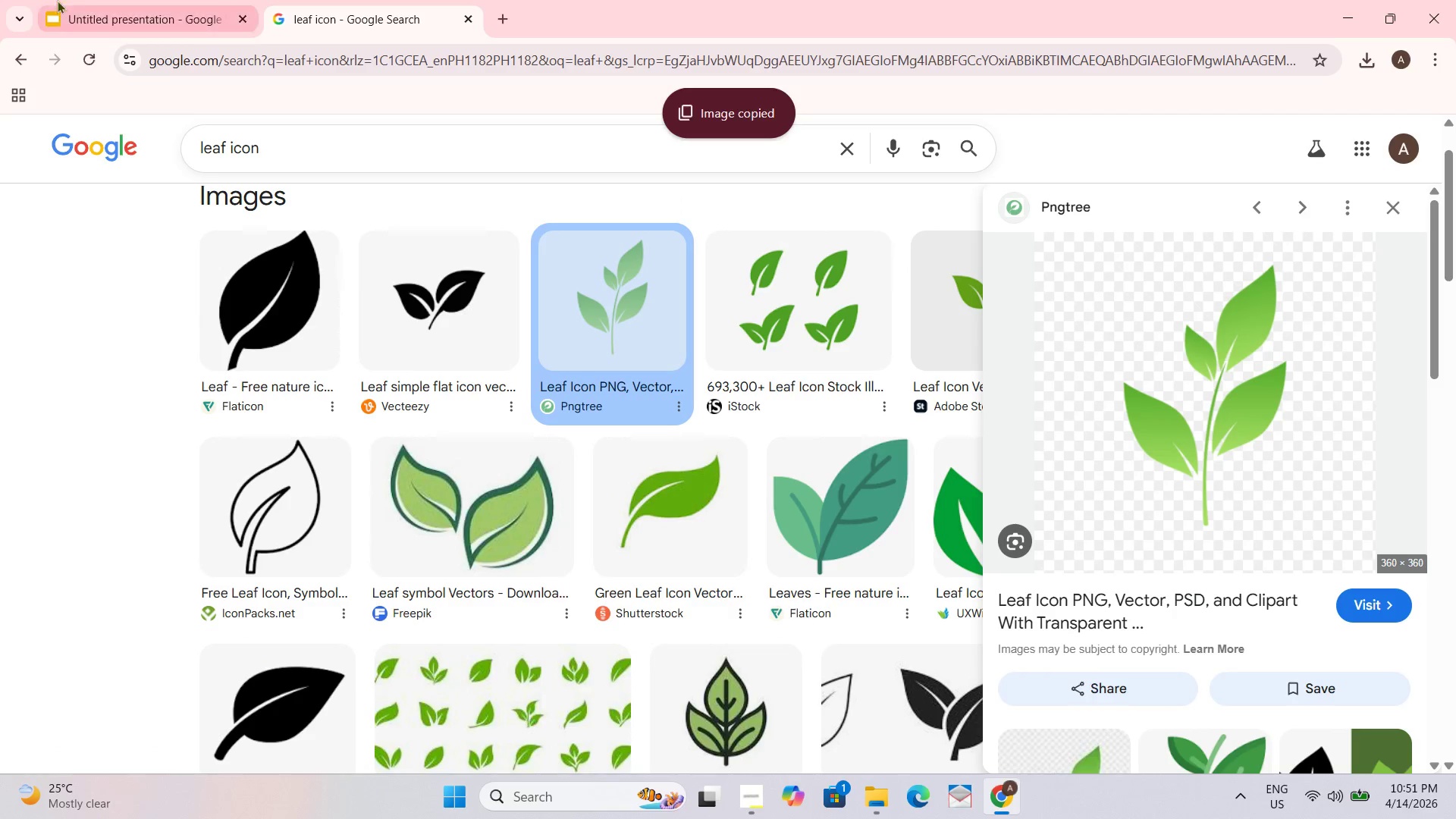 
left_click_drag(start_coordinate=[109, 12], to_coordinate=[108, 16])
 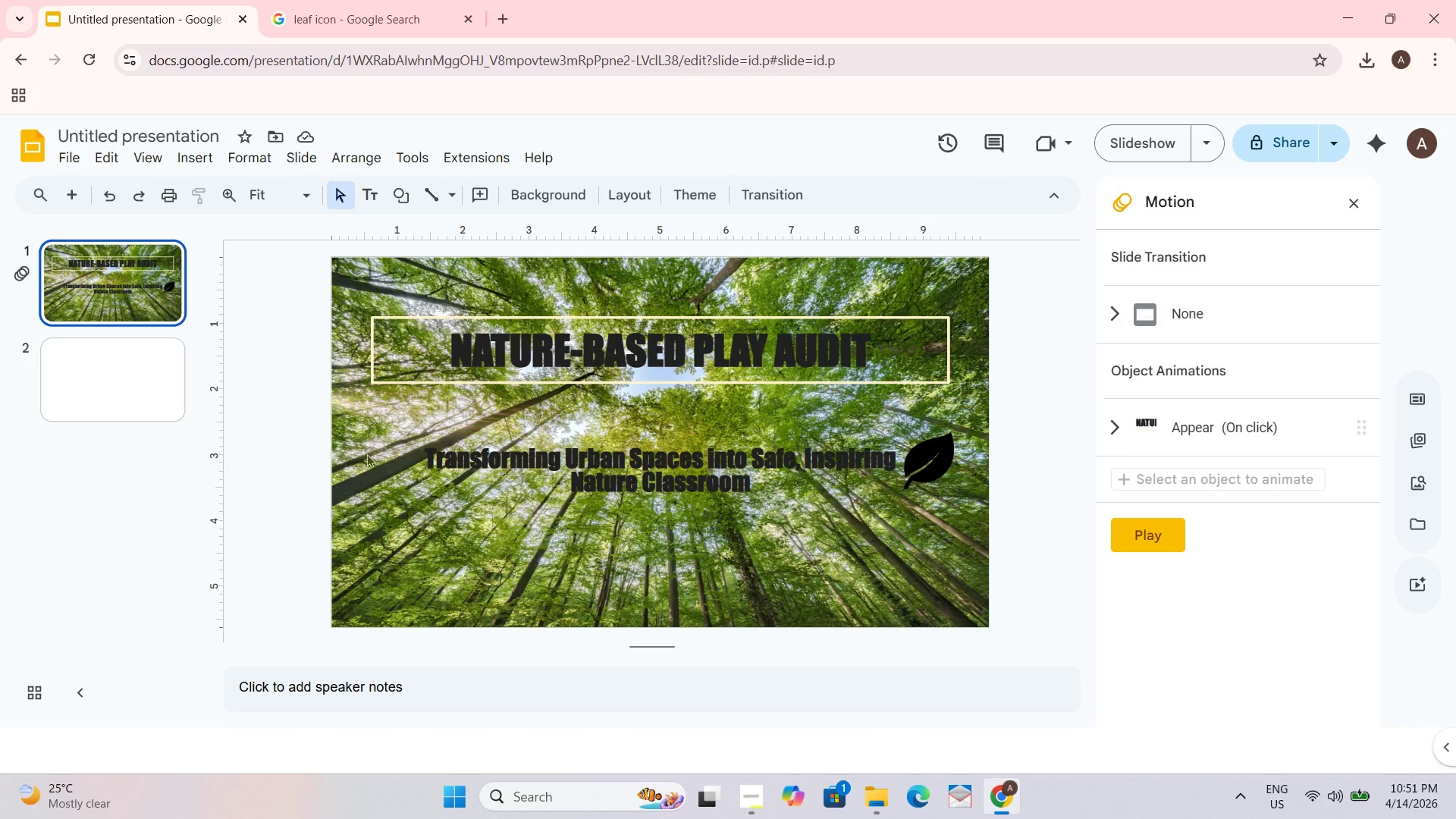 
left_click([356, 435])
 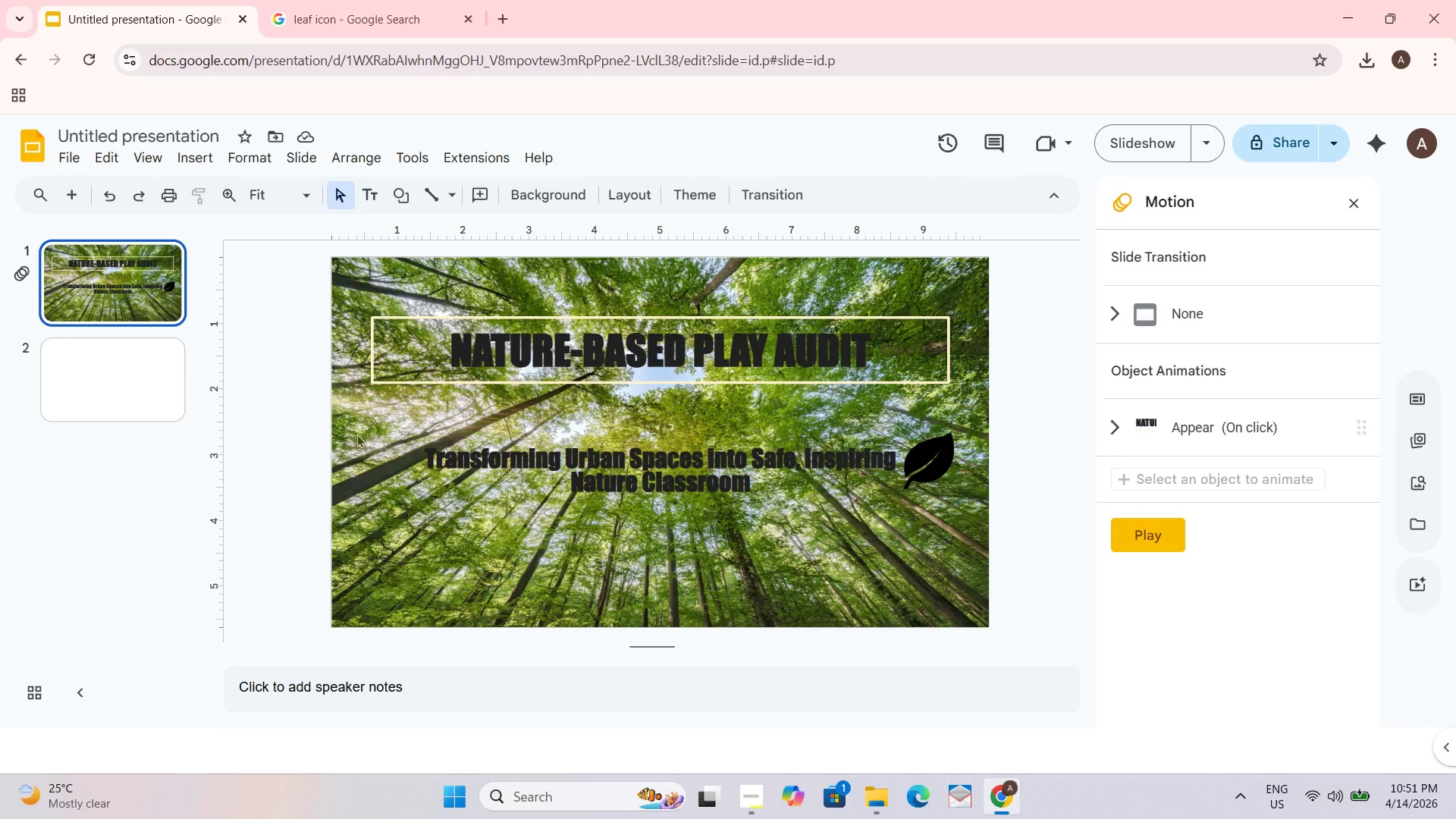 
key(Control+ControlLeft)
 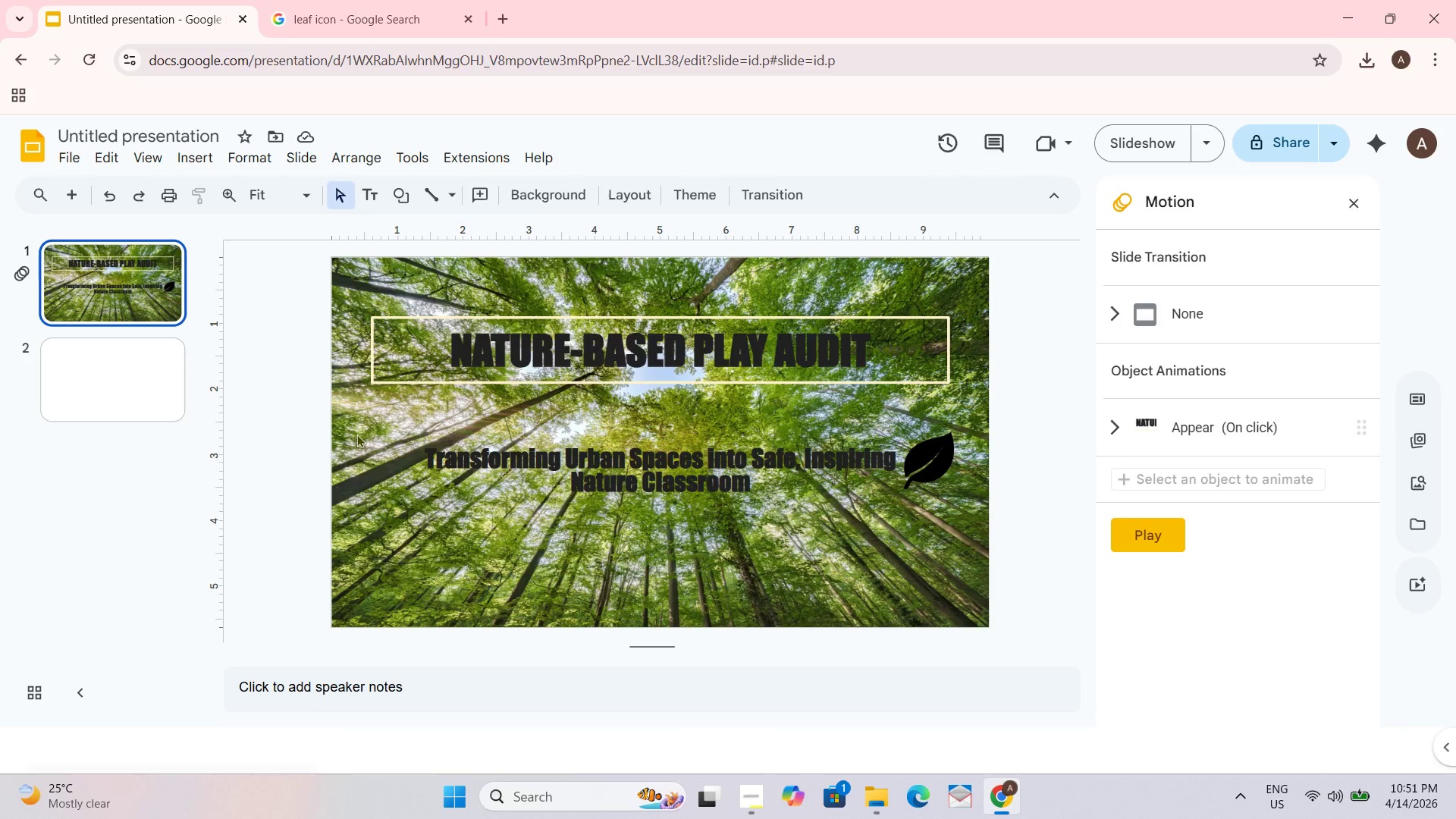 
key(Control+V)
 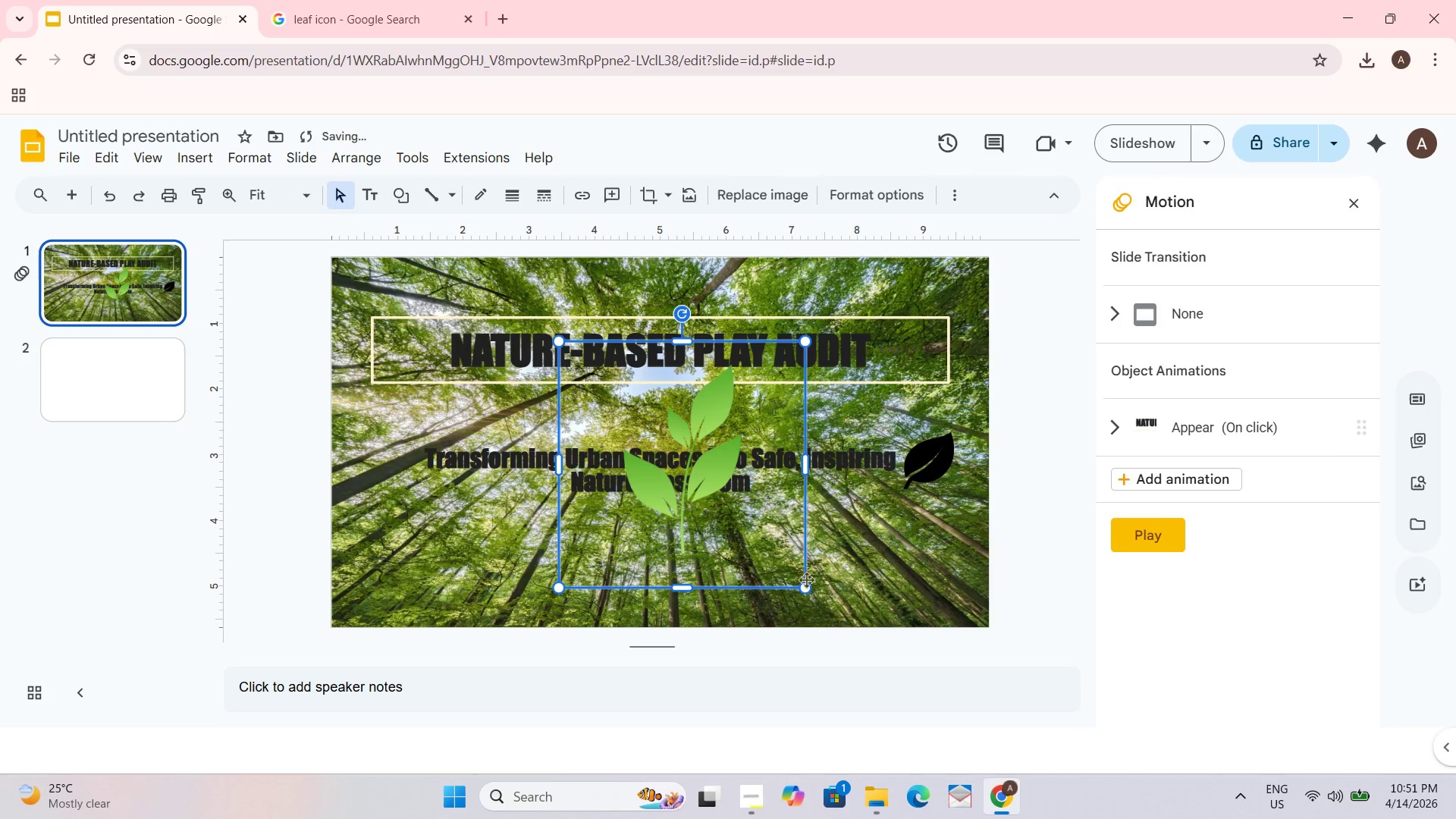 
left_click_drag(start_coordinate=[803, 584], to_coordinate=[723, 534])
 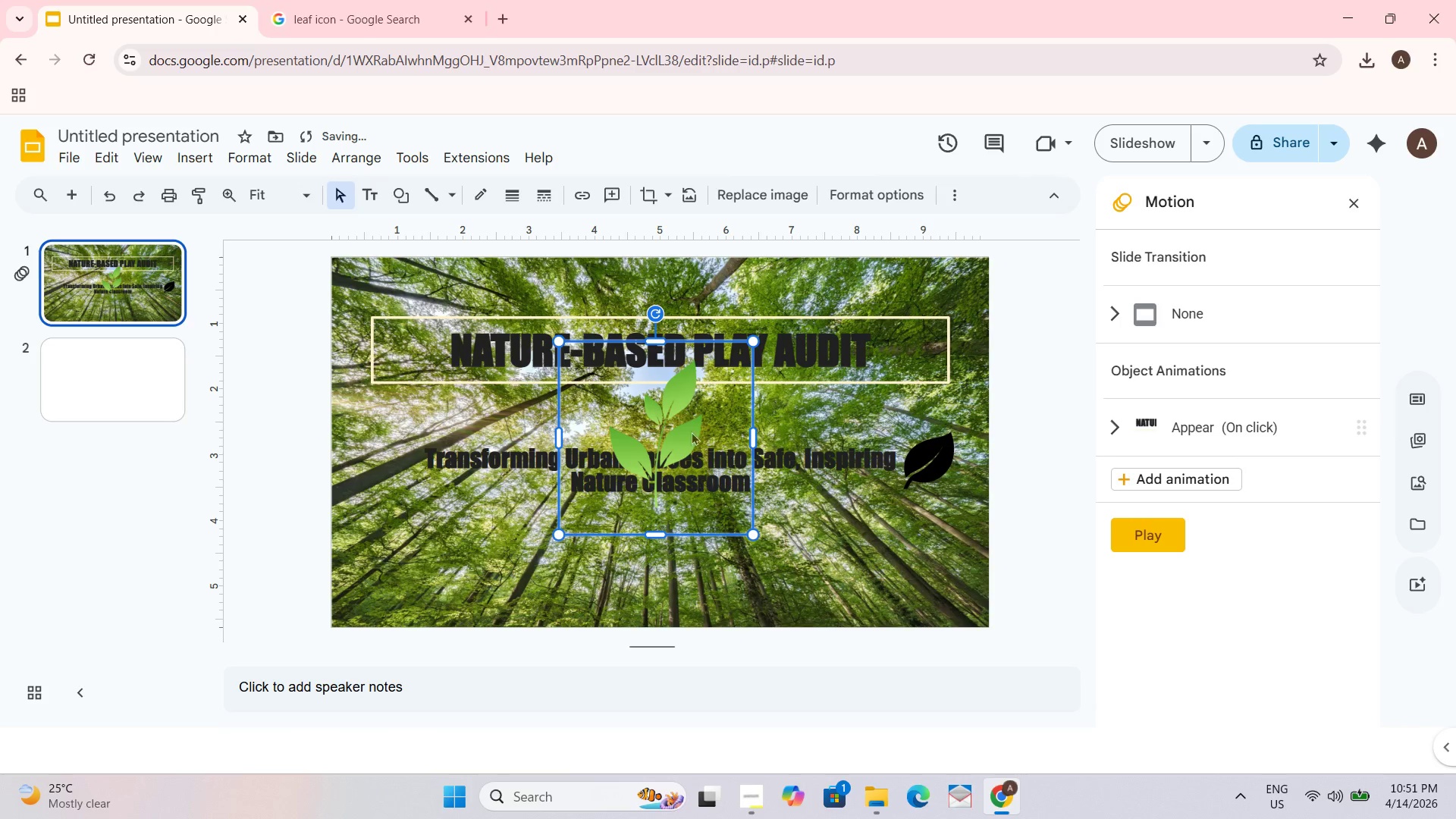 
left_click_drag(start_coordinate=[689, 412], to_coordinate=[447, 438])
 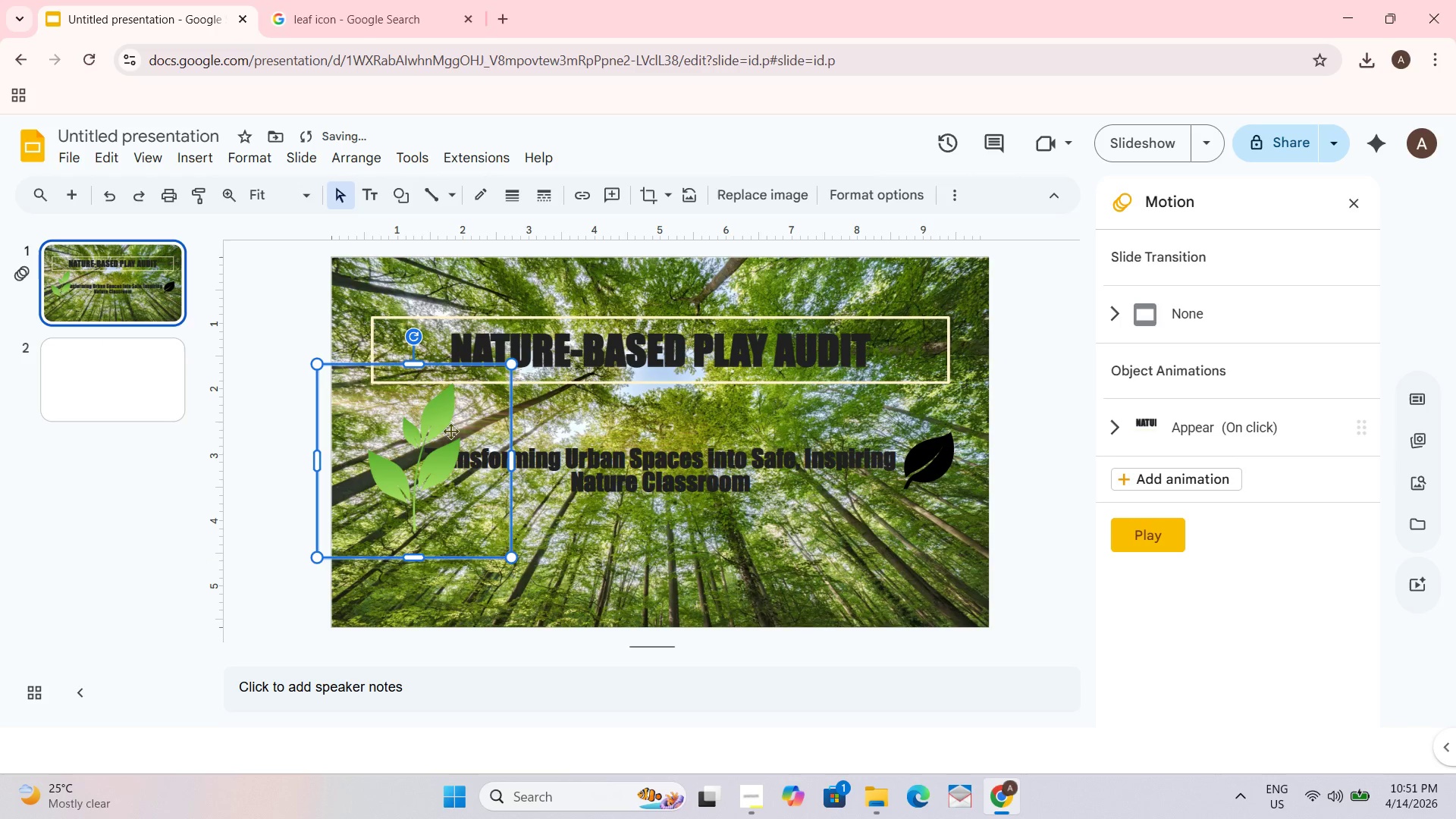 
left_click_drag(start_coordinate=[441, 436], to_coordinate=[416, 432])
 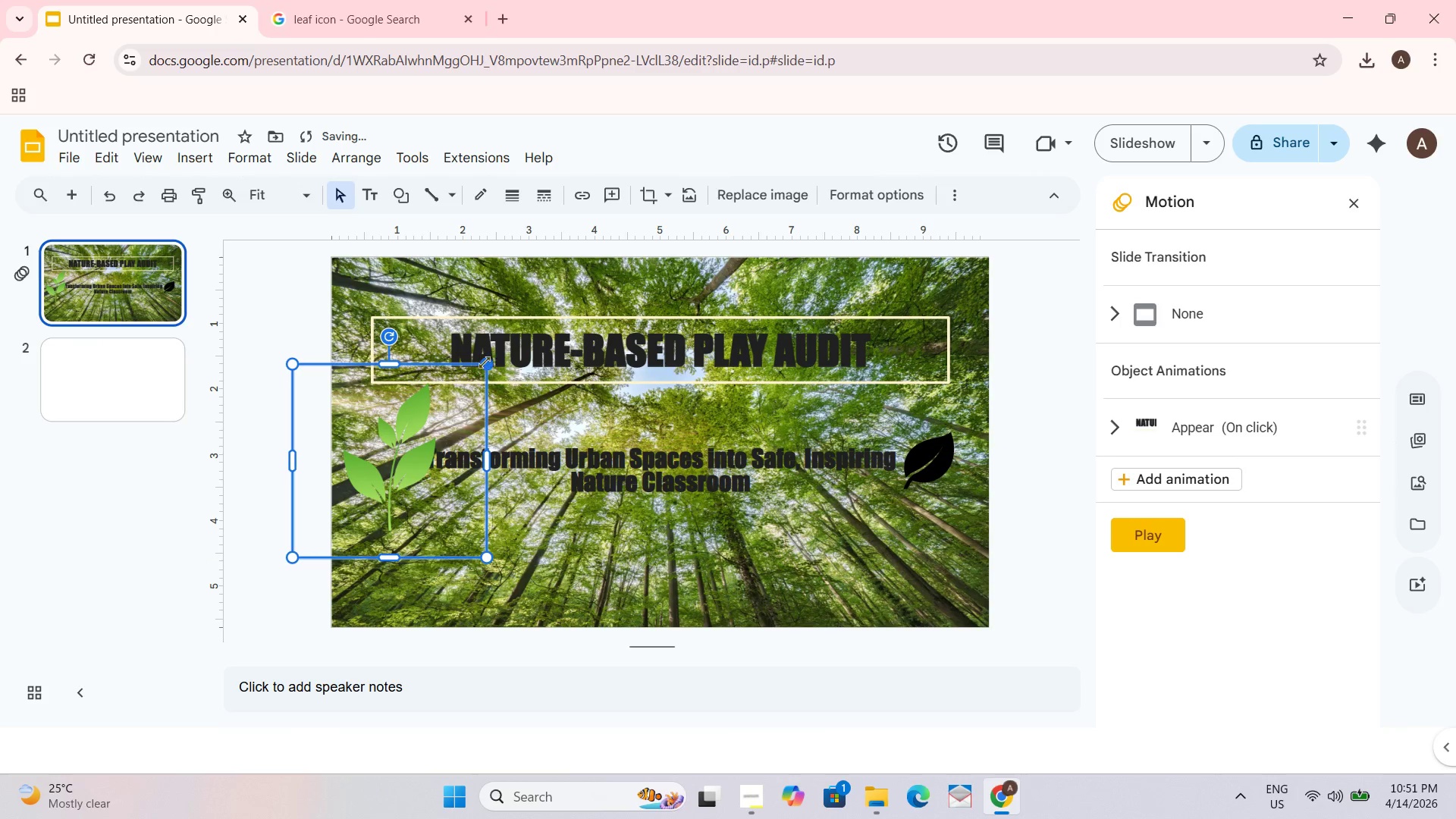 
left_click_drag(start_coordinate=[487, 362], to_coordinate=[424, 448])
 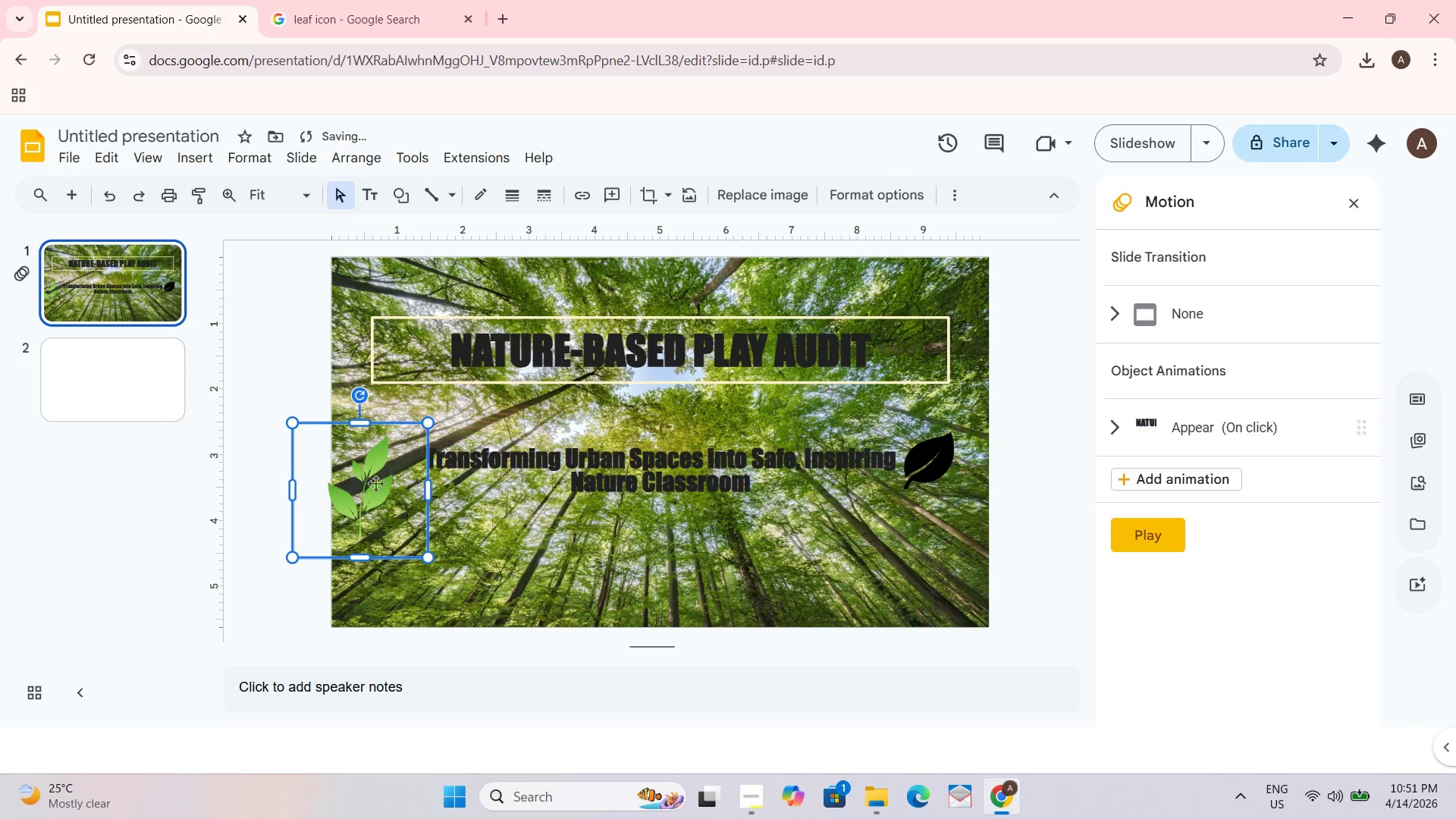 
left_click_drag(start_coordinate=[376, 518], to_coordinate=[416, 501])
 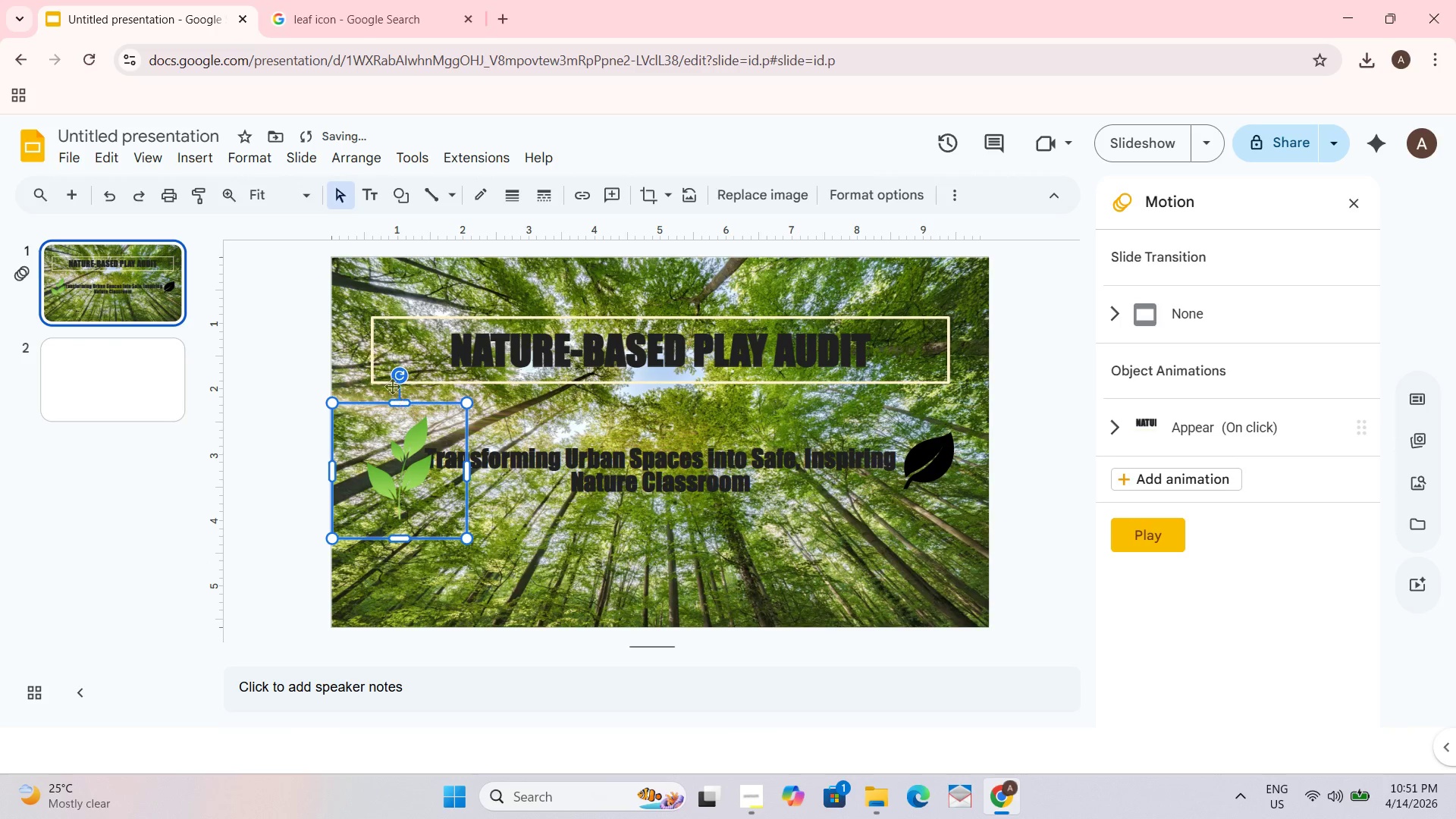 
left_click_drag(start_coordinate=[396, 375], to_coordinate=[362, 383])
 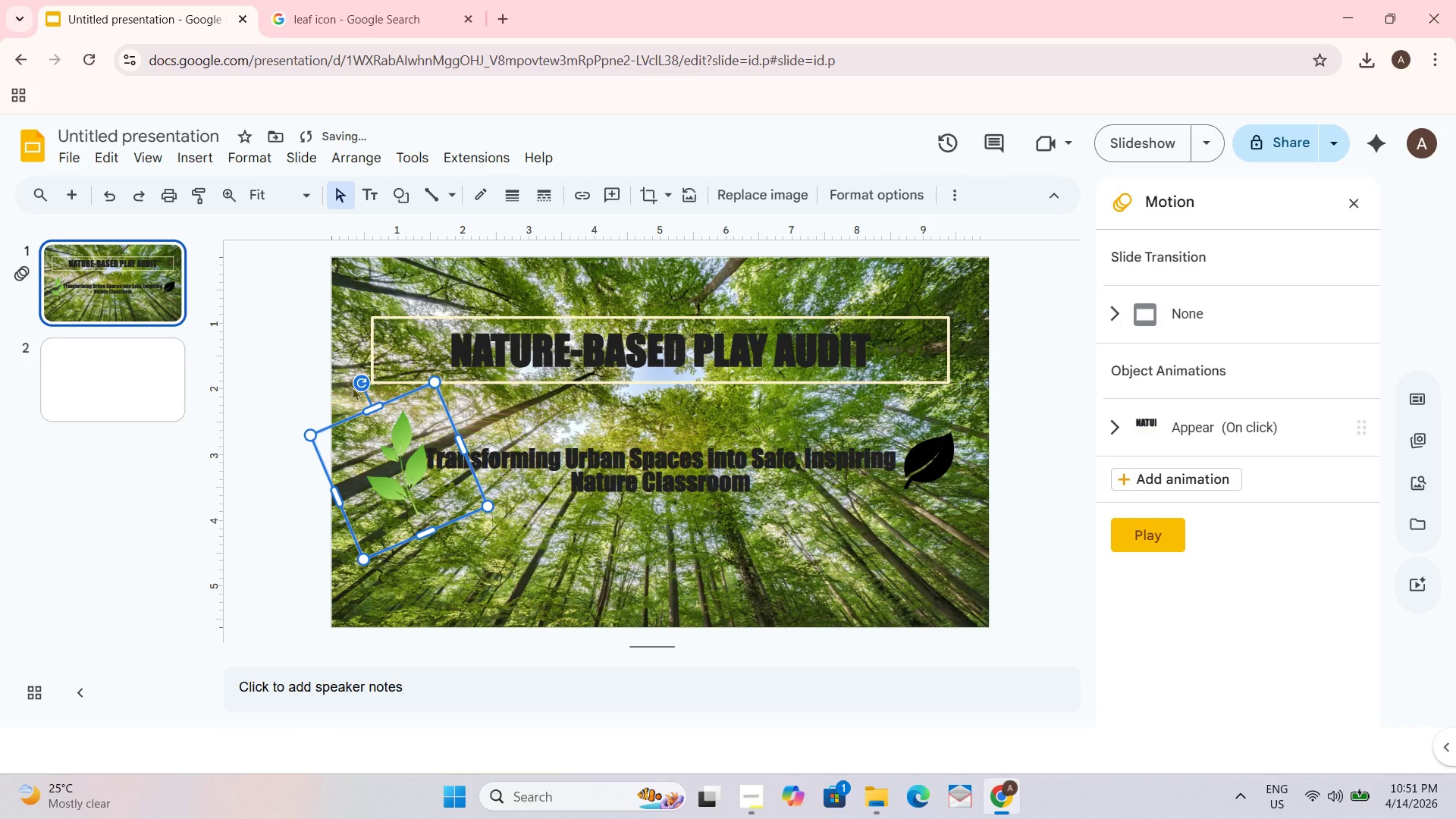 
left_click_drag(start_coordinate=[359, 381], to_coordinate=[333, 386])
 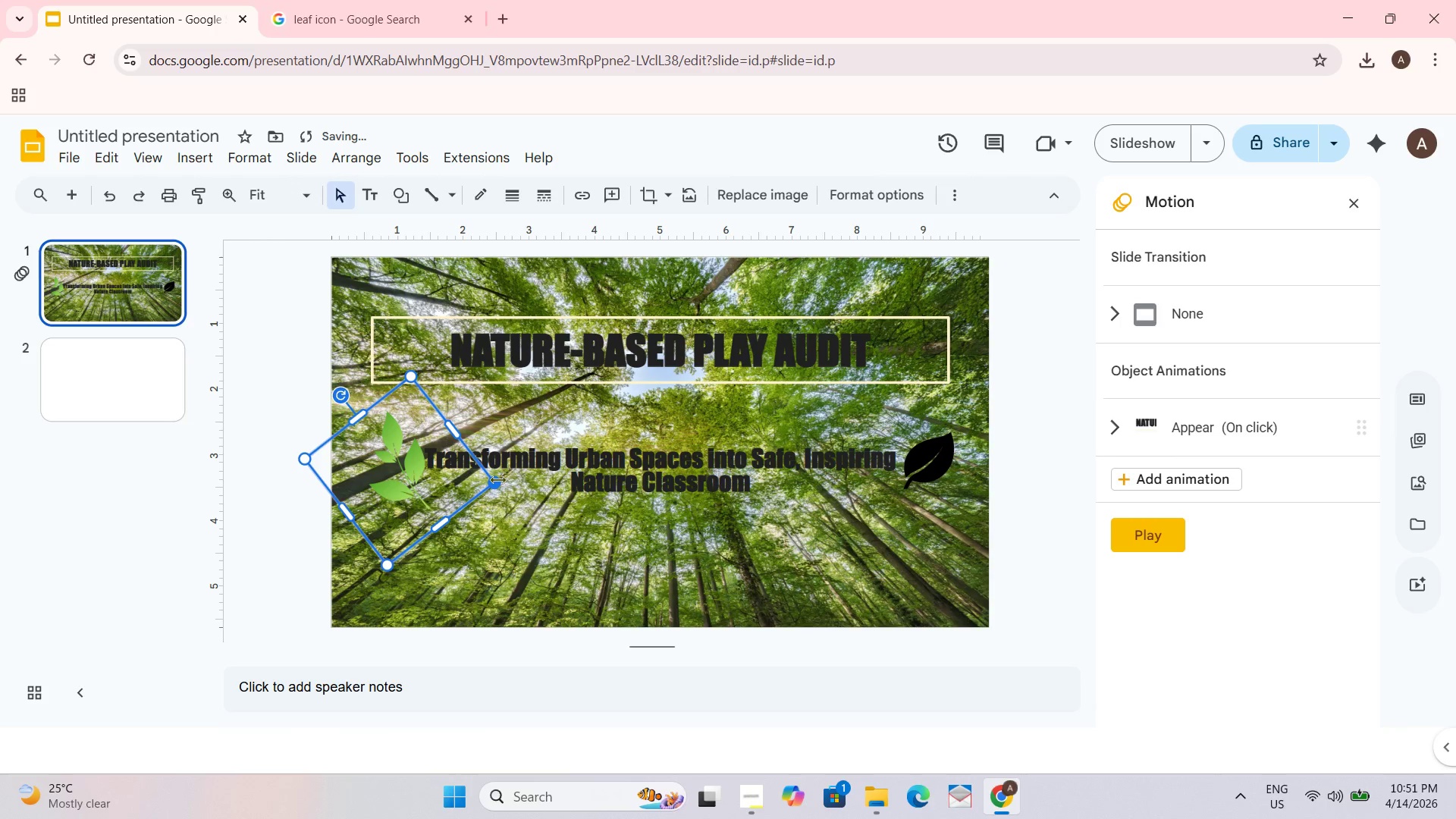 
left_click_drag(start_coordinate=[497, 480], to_coordinate=[441, 481])
 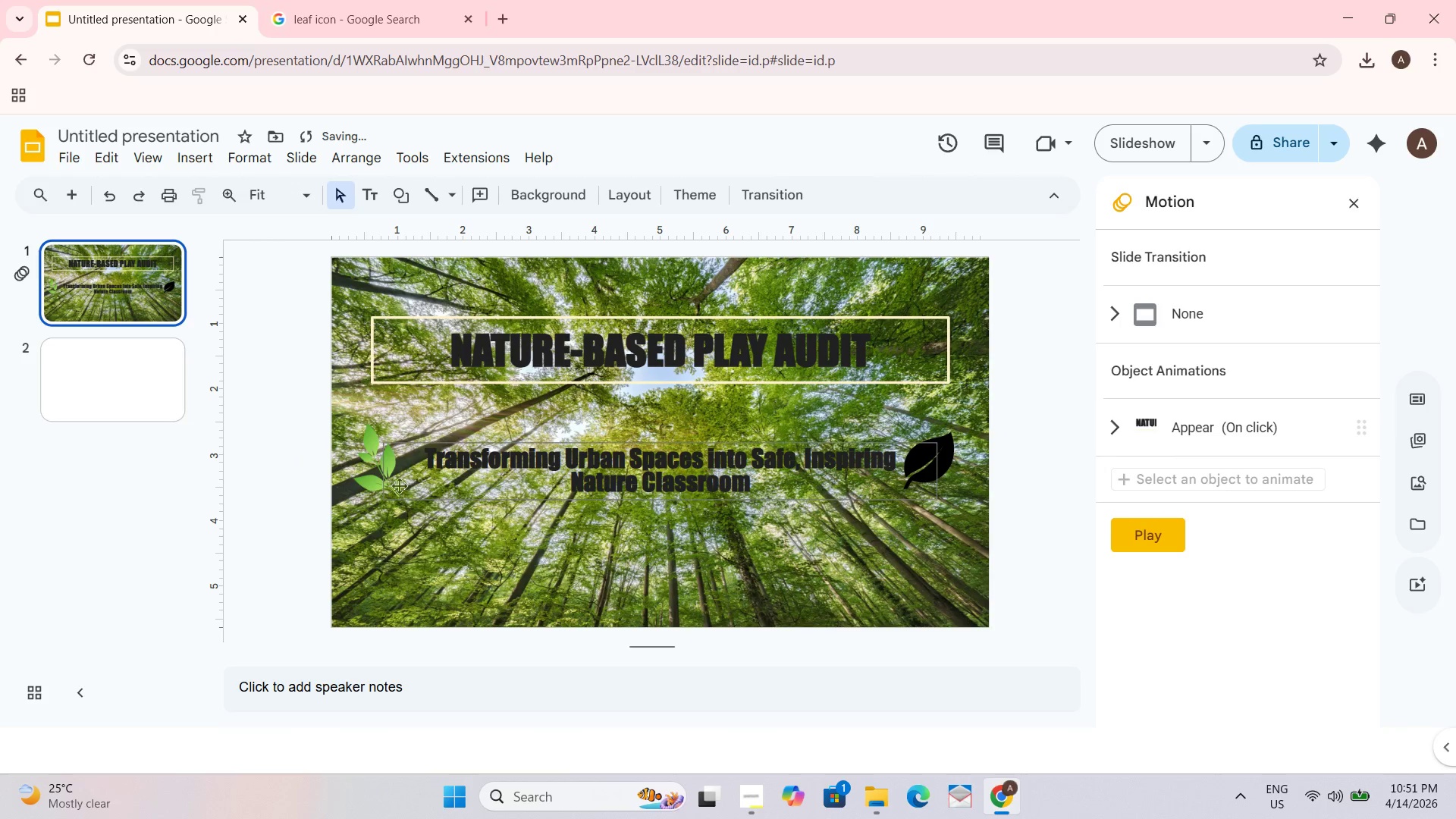 
left_click_drag(start_coordinate=[378, 469], to_coordinate=[390, 469])
 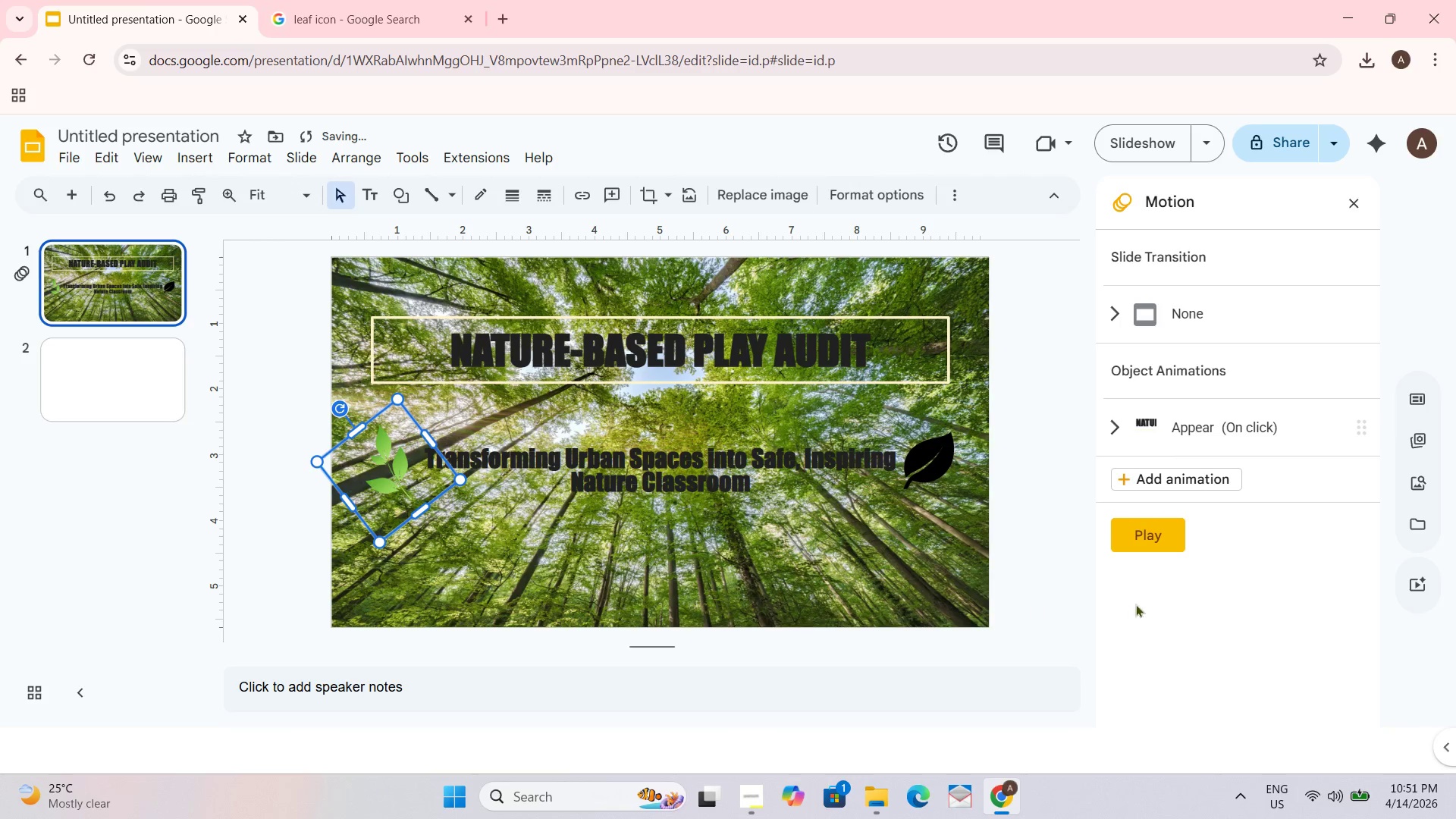 
left_click([1075, 573])
 